 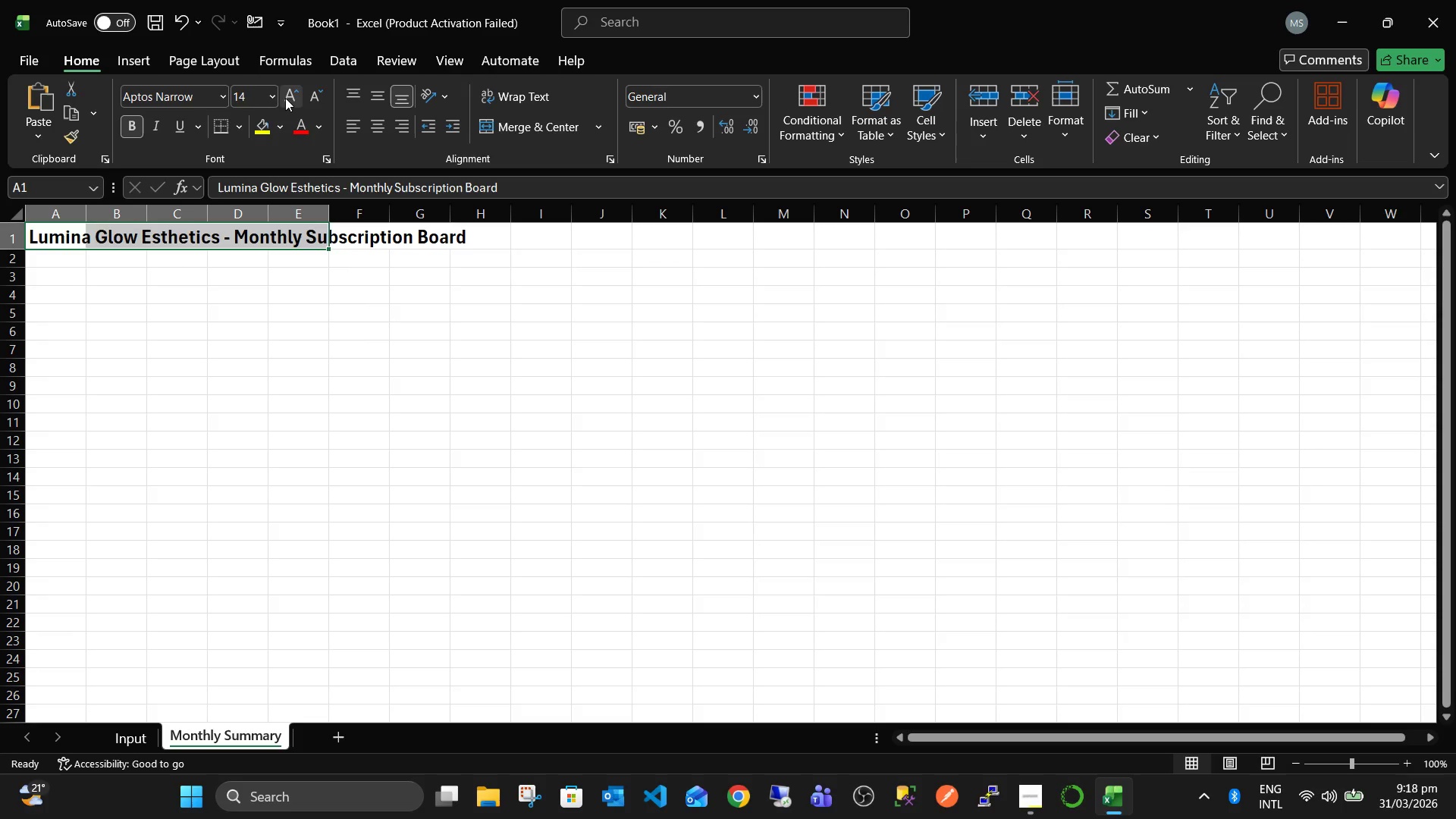 
triple_click([285, 98])
 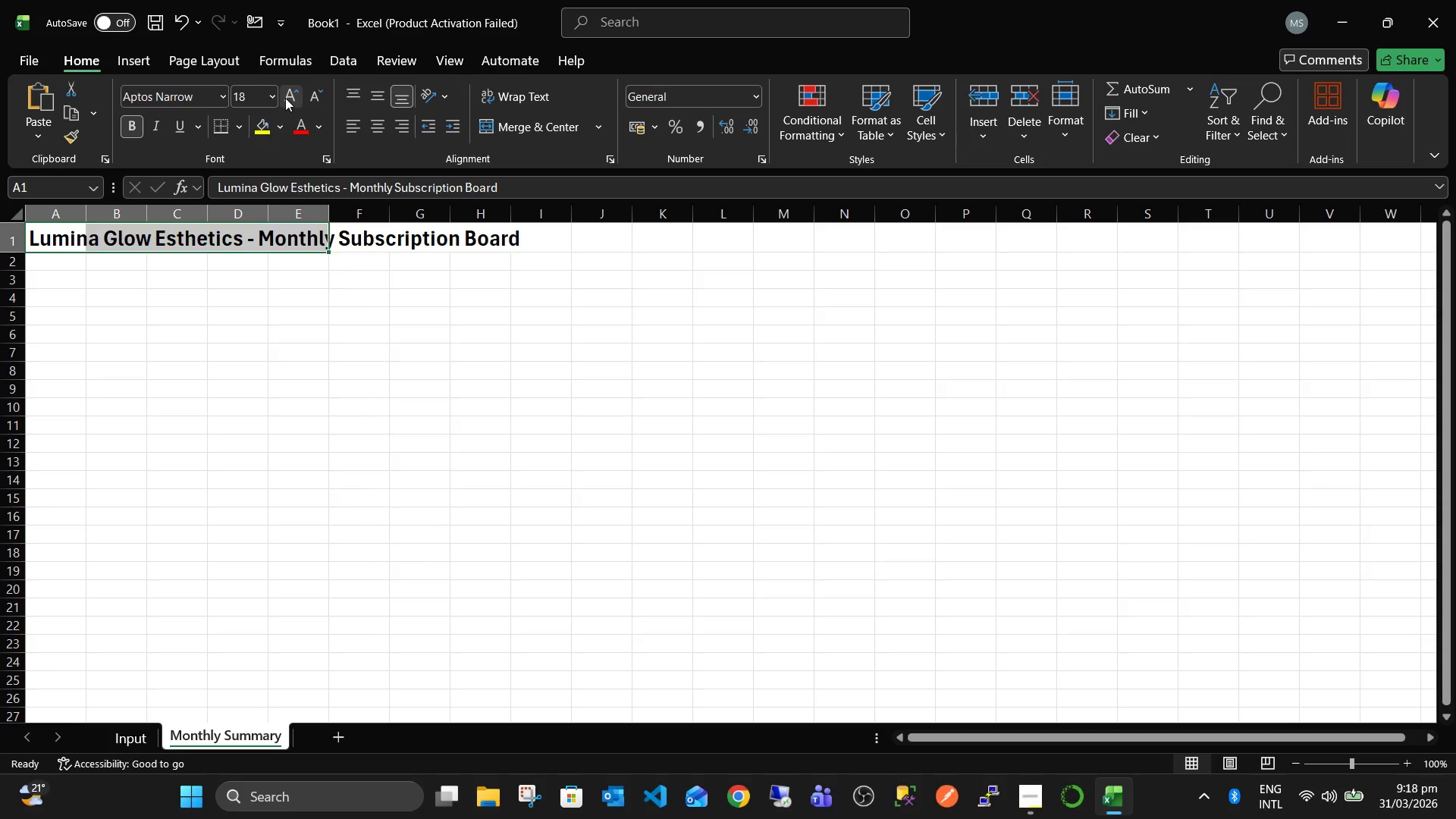 
left_click([285, 98])
 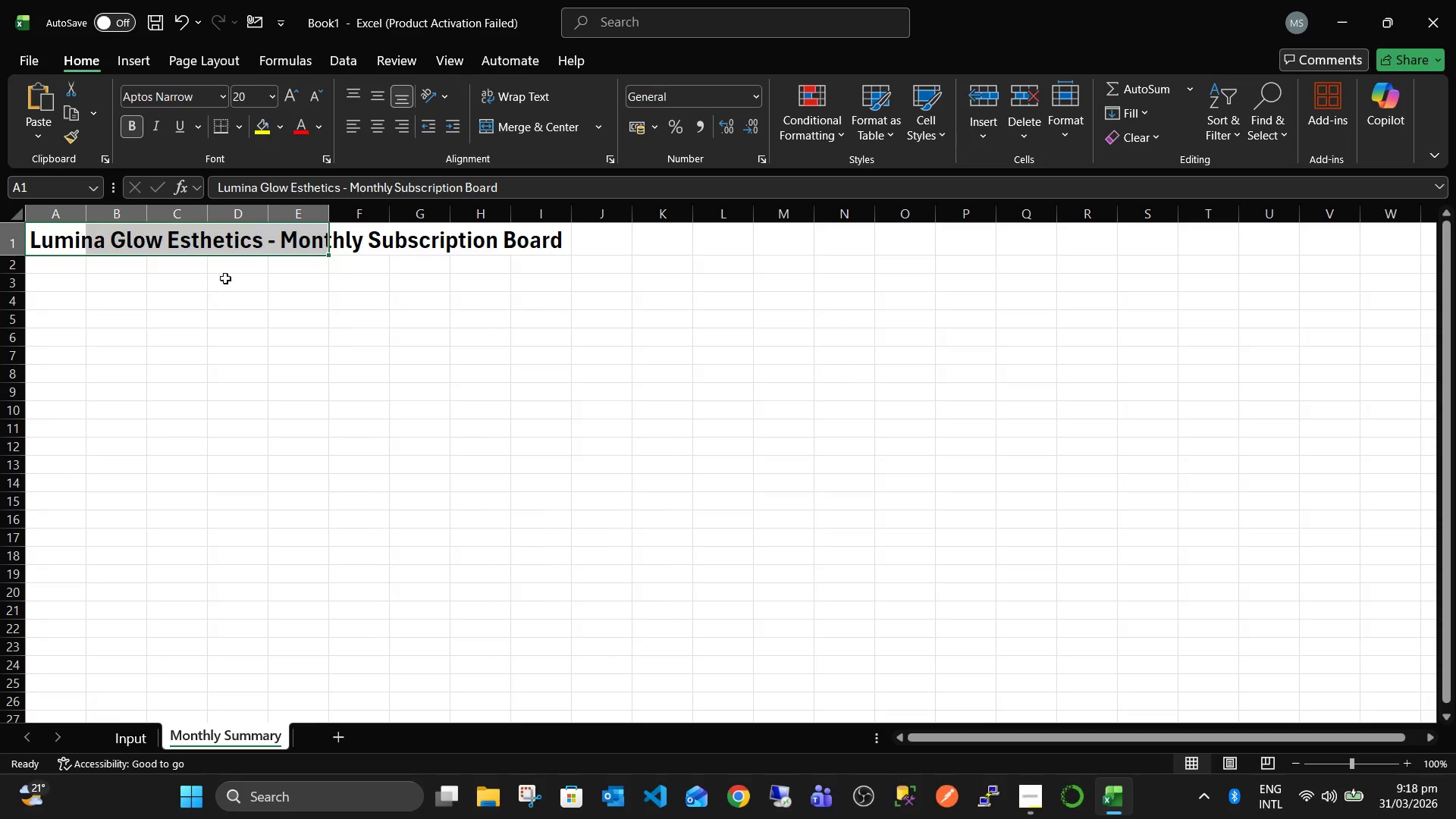 
left_click([349, 284])
 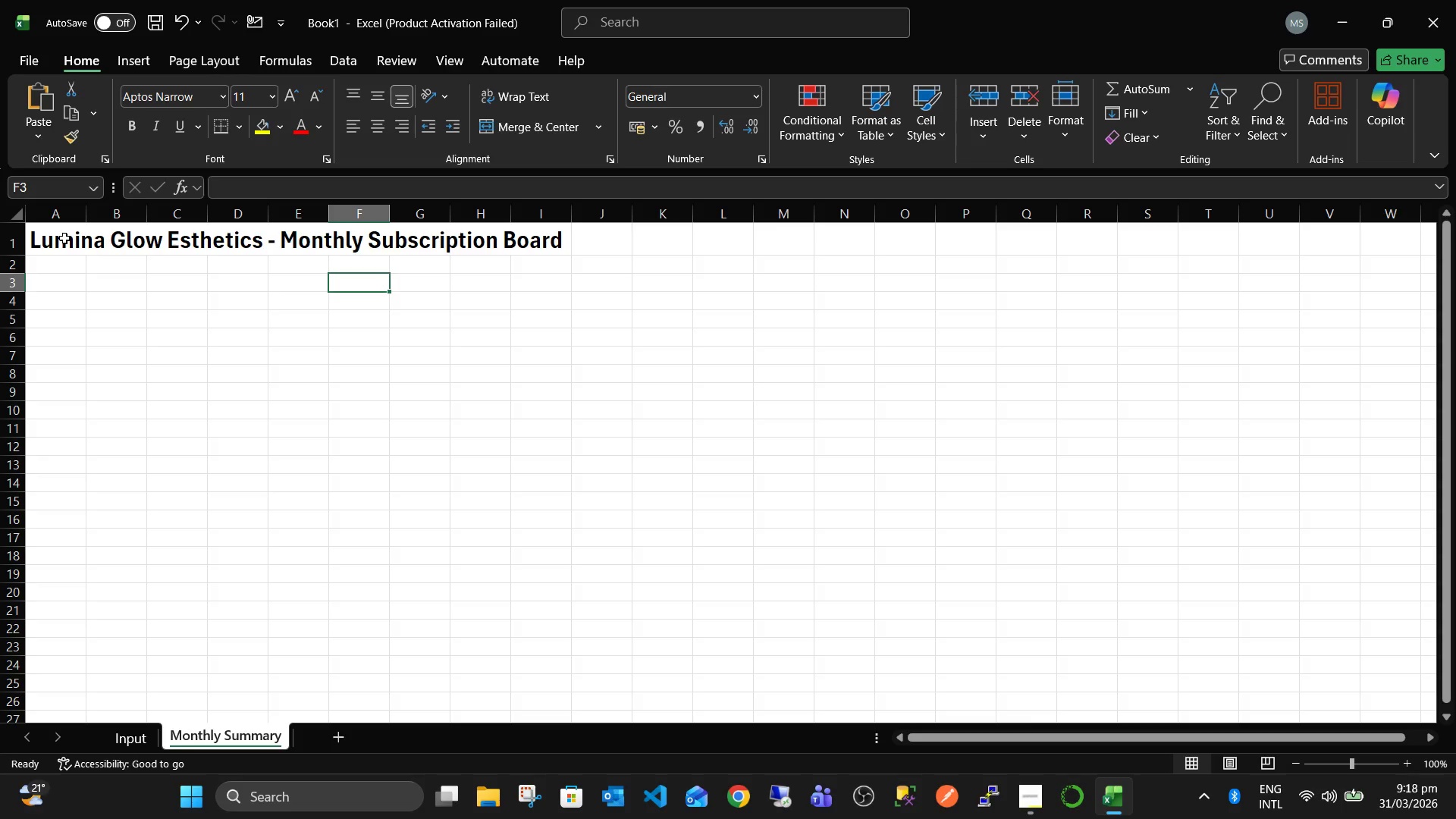 
left_click_drag(start_coordinate=[64, 238], to_coordinate=[538, 239])
 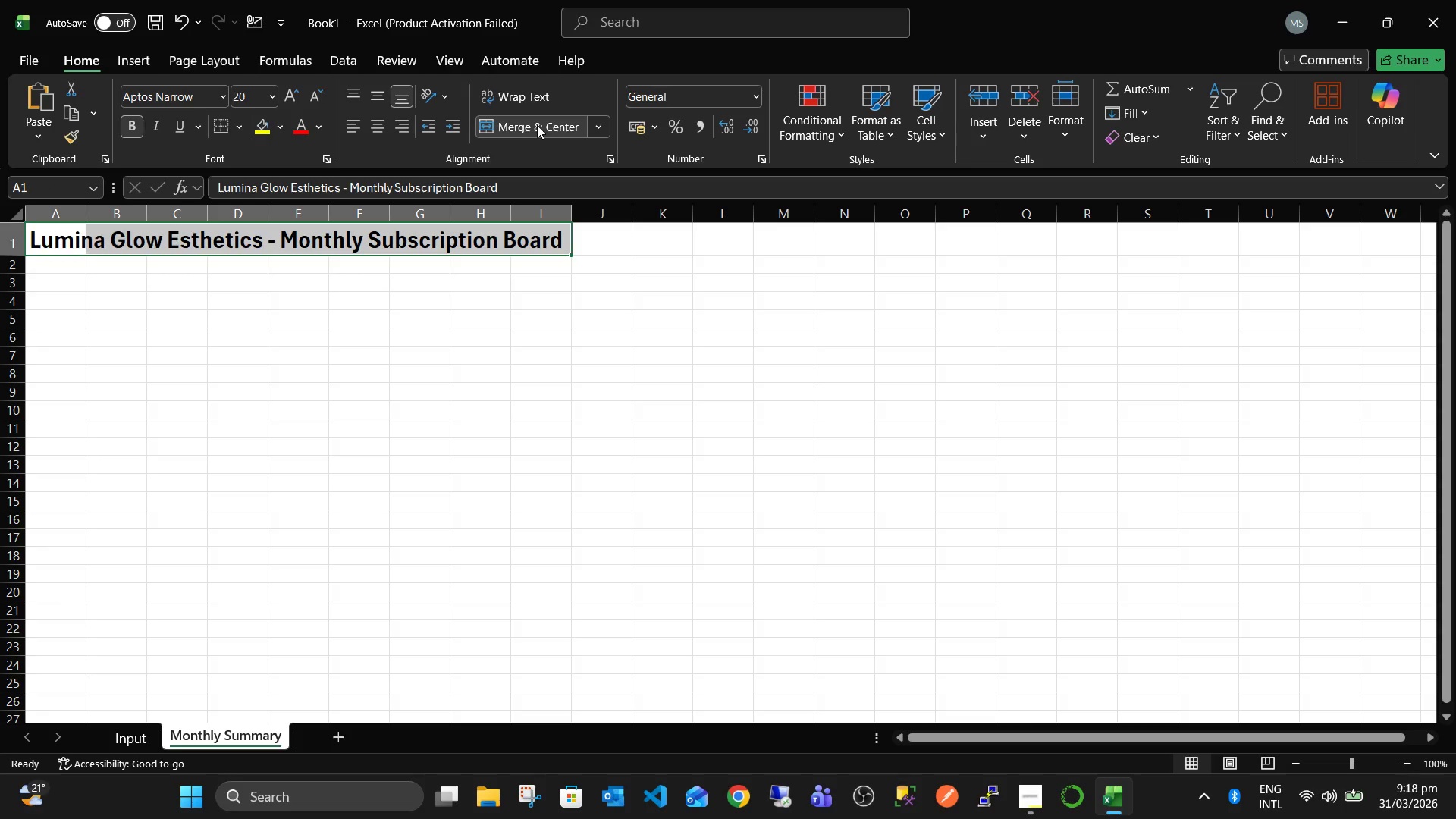 
left_click([537, 125])
 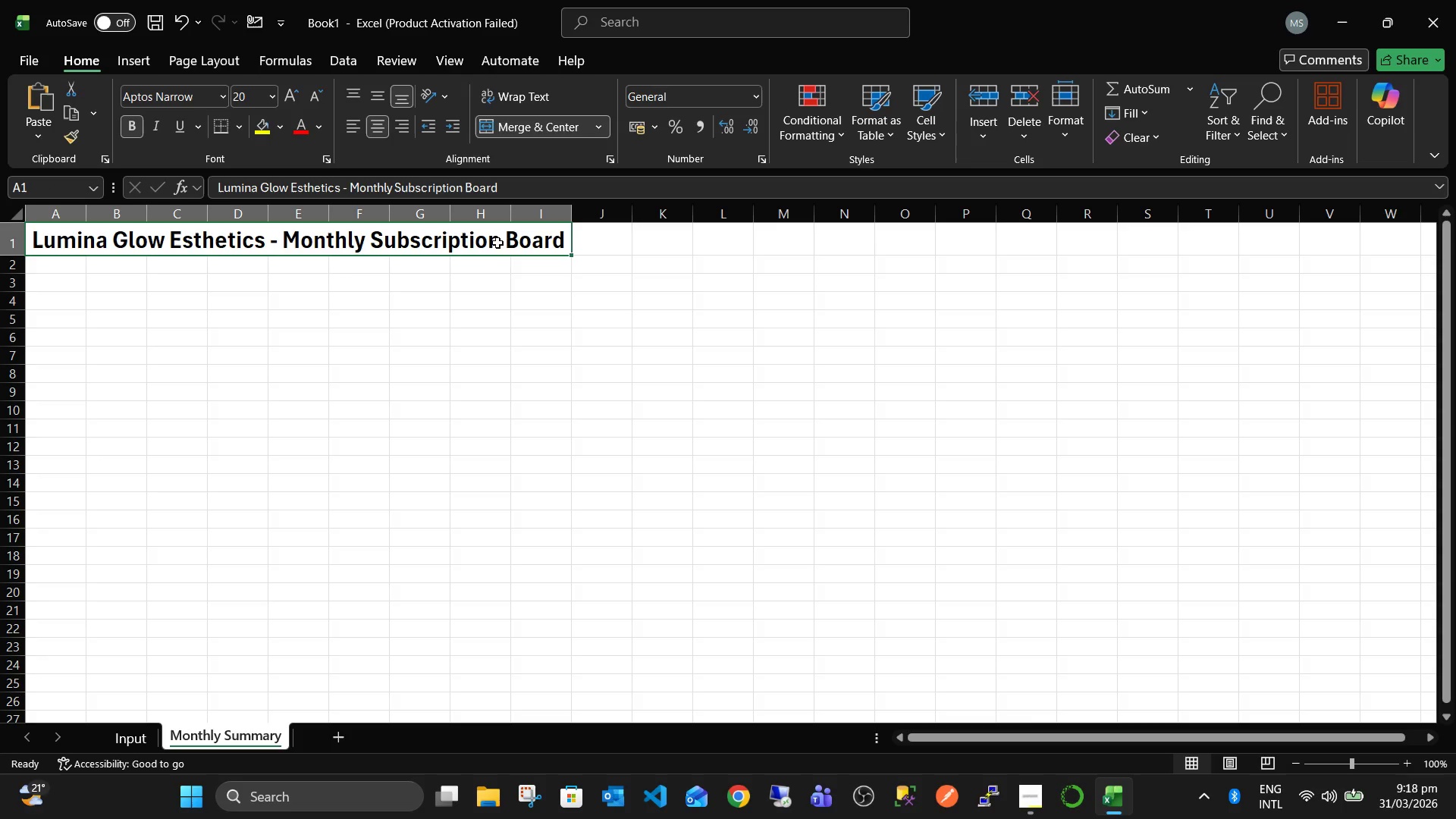 
left_click([487, 278])
 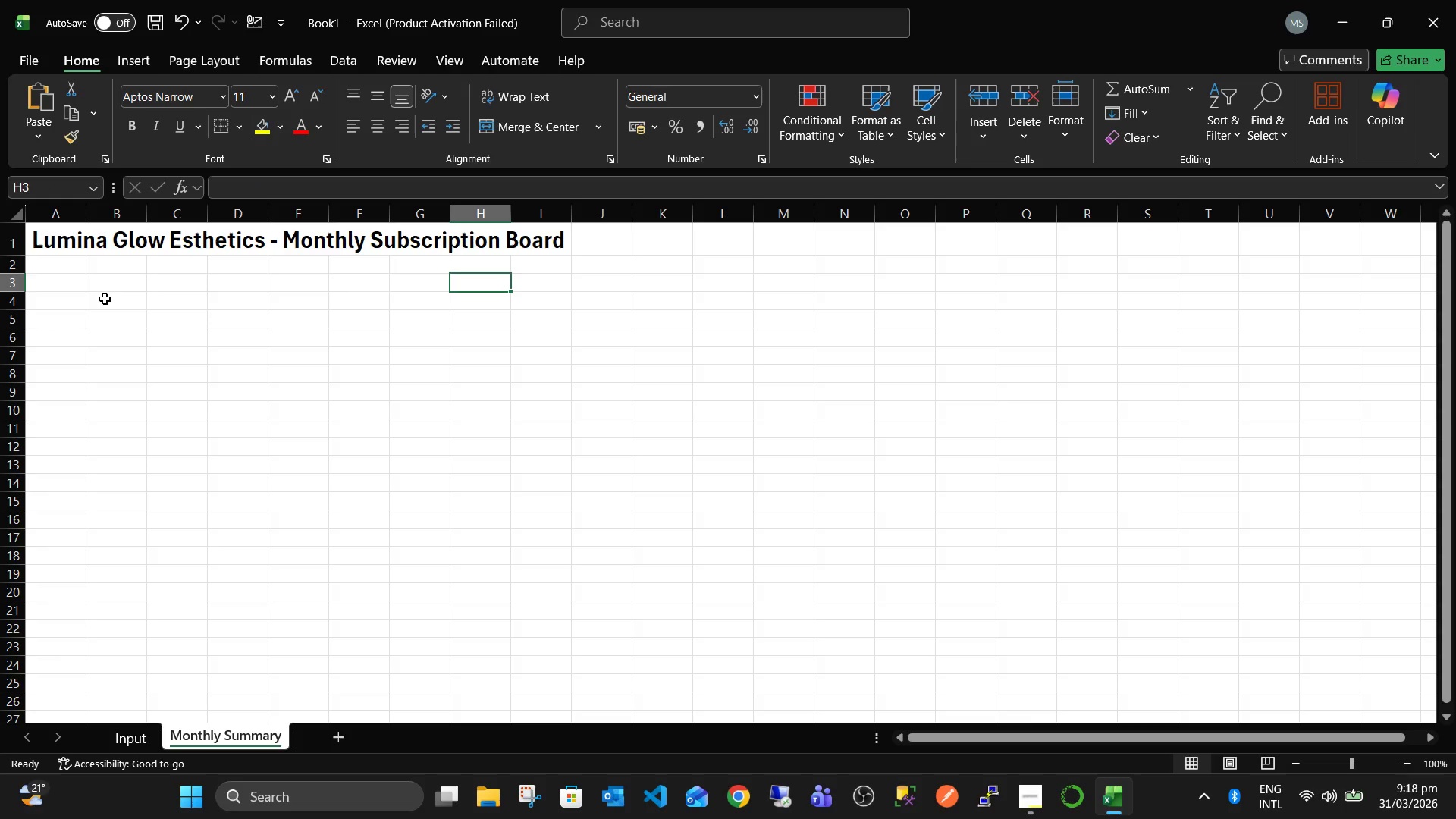 
wait(9.97)
 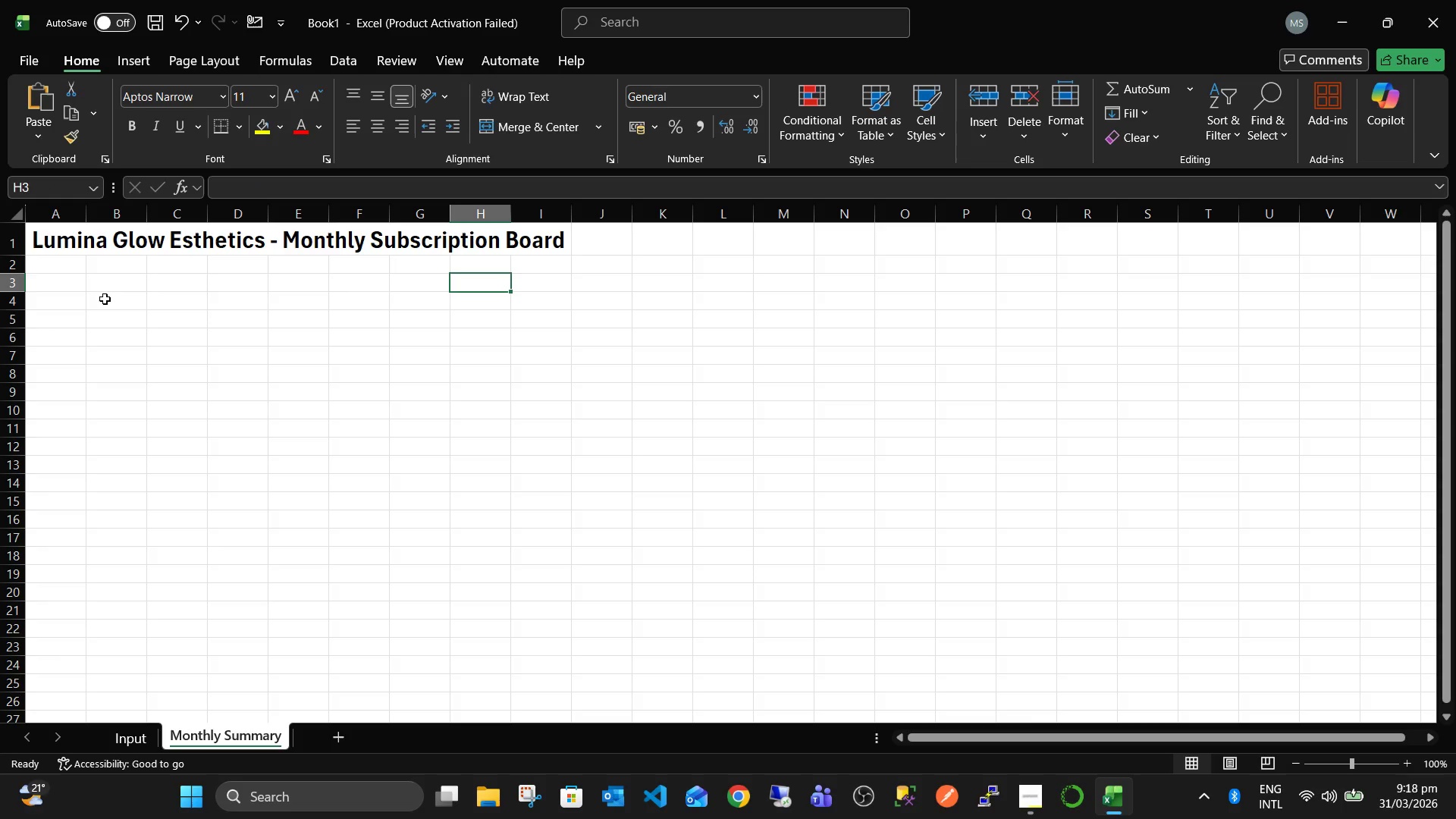 
left_click([61, 269])
 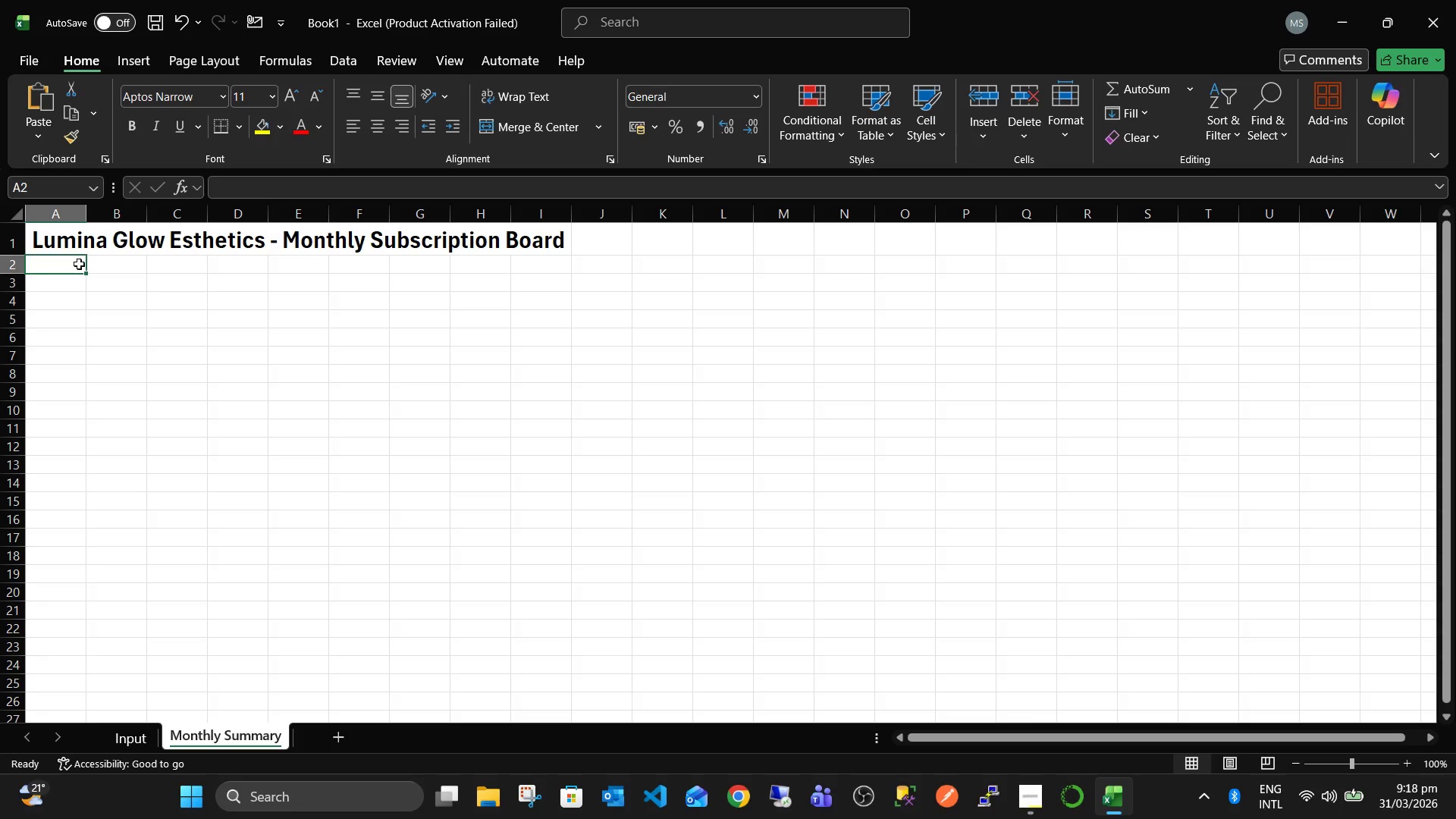 
left_click([64, 229])
 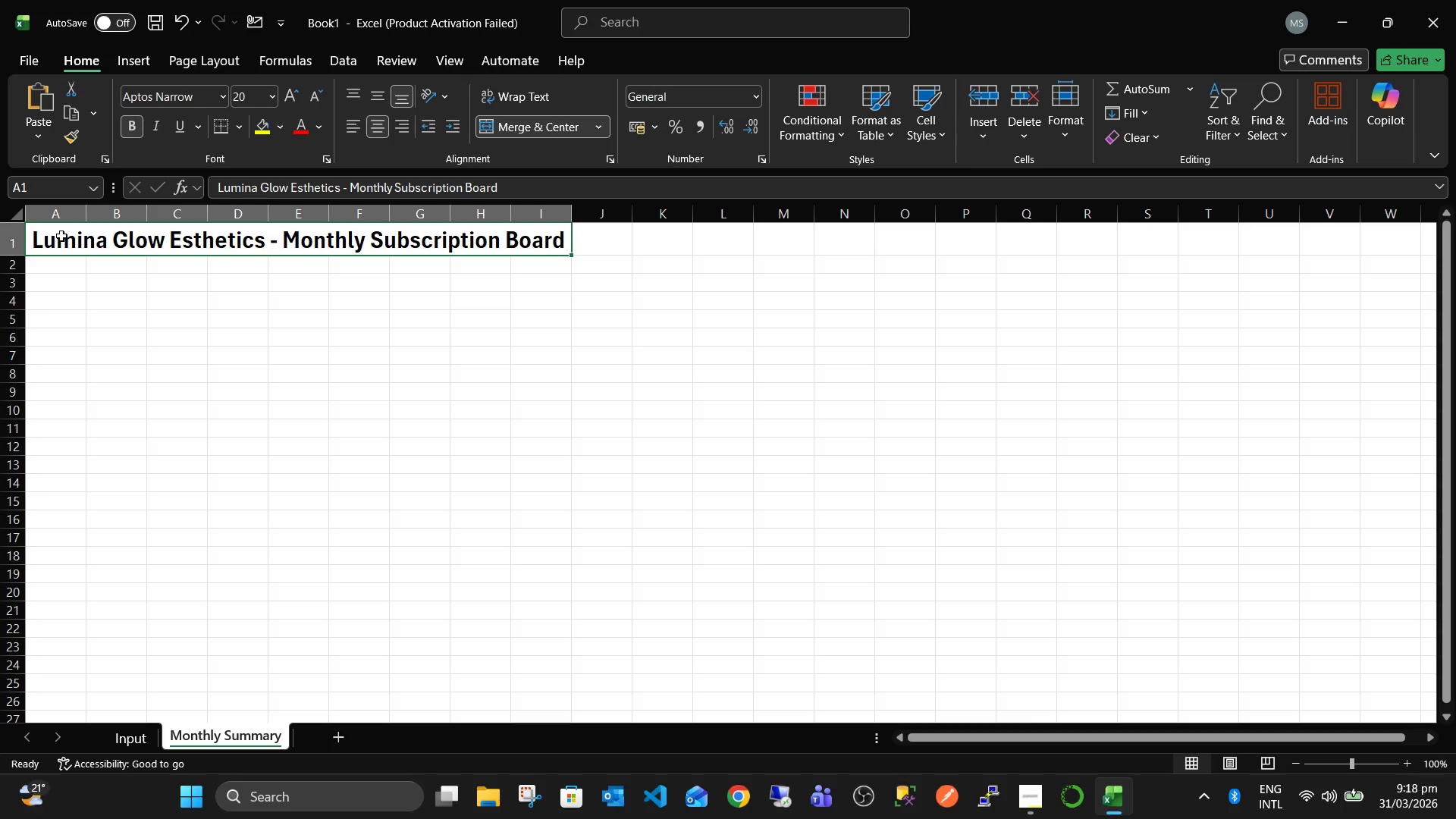 
key(Control+X)
 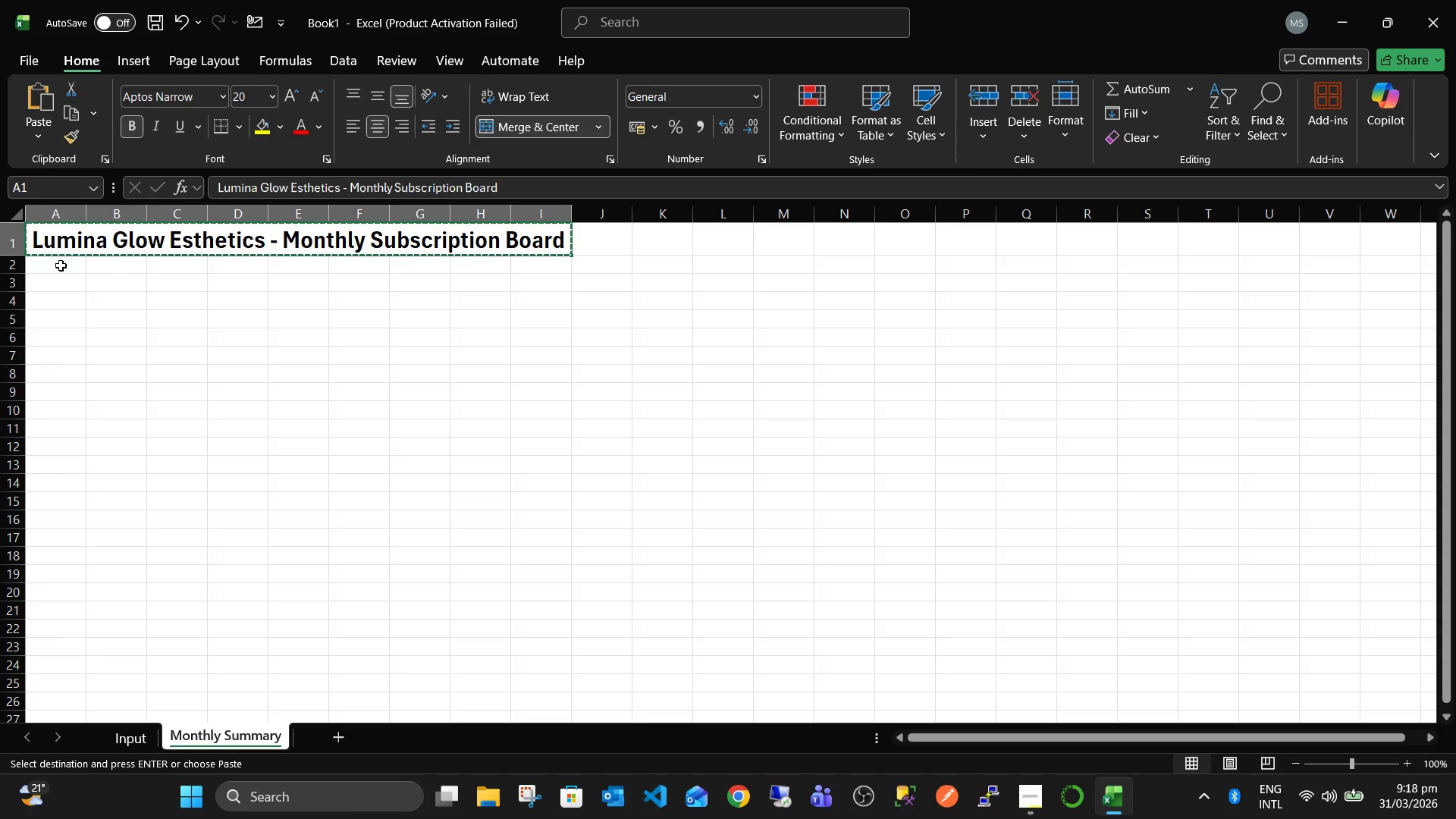 
left_click([60, 266])
 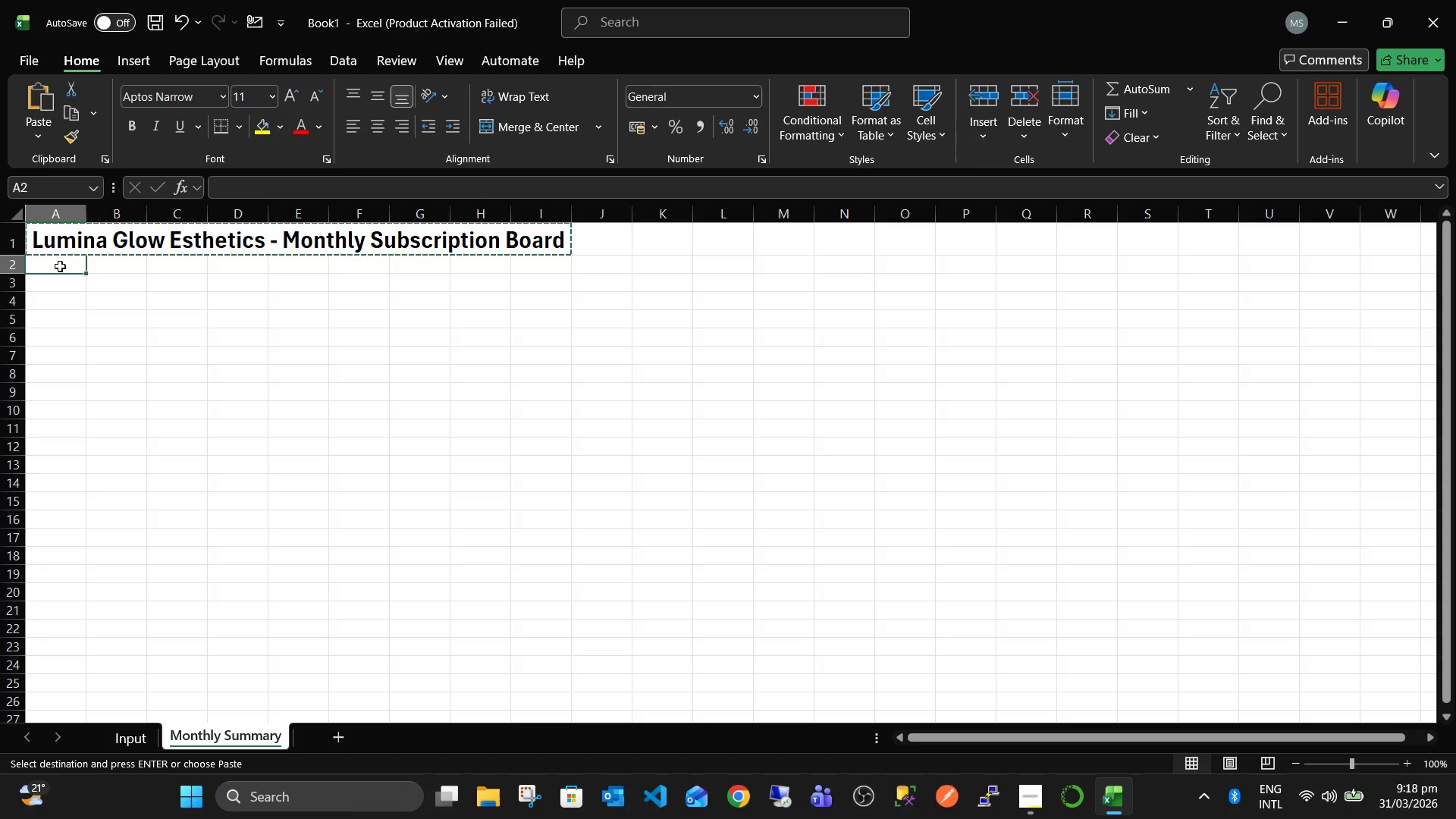 
key(Control+V)
 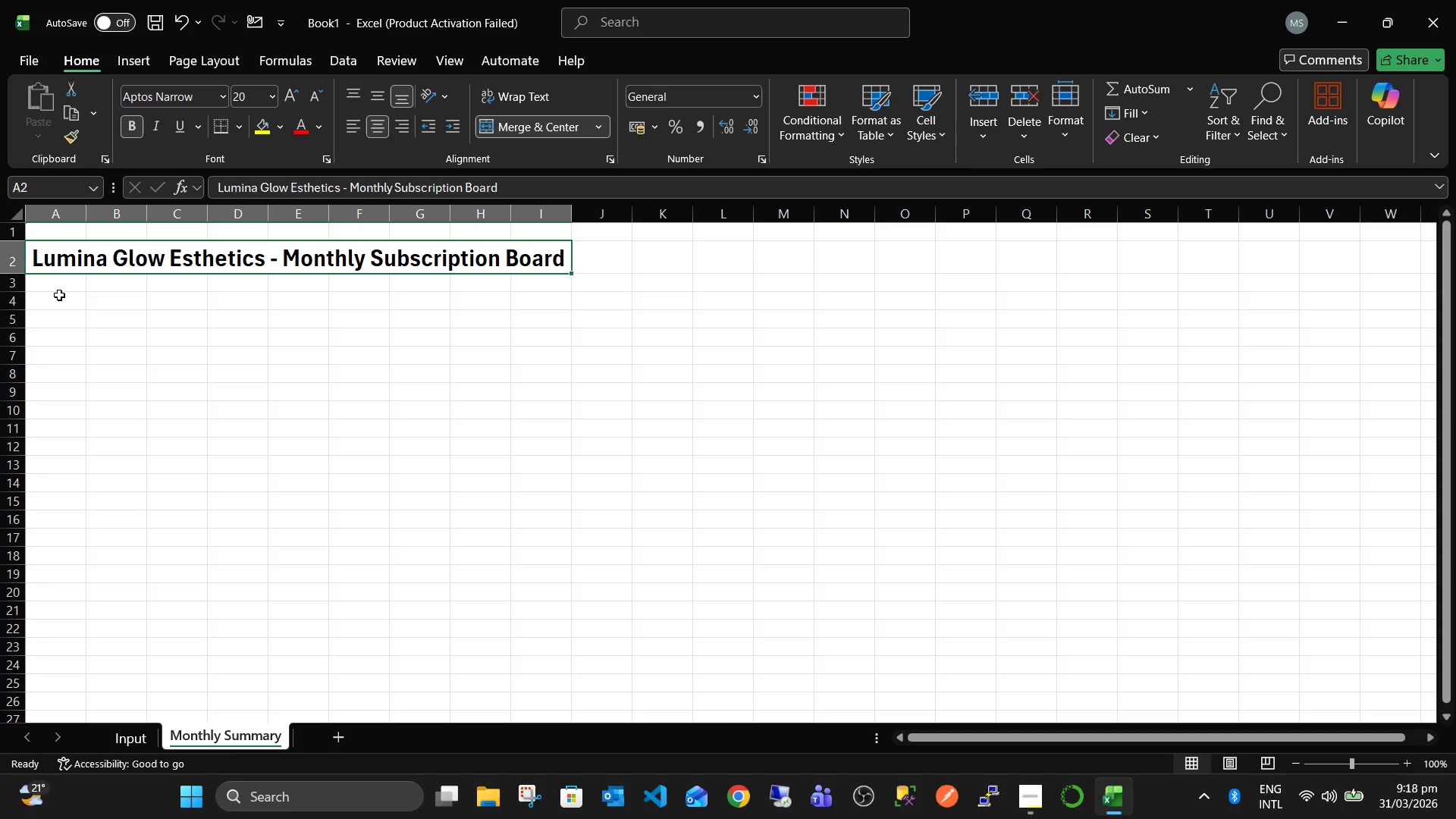 
left_click([58, 297])
 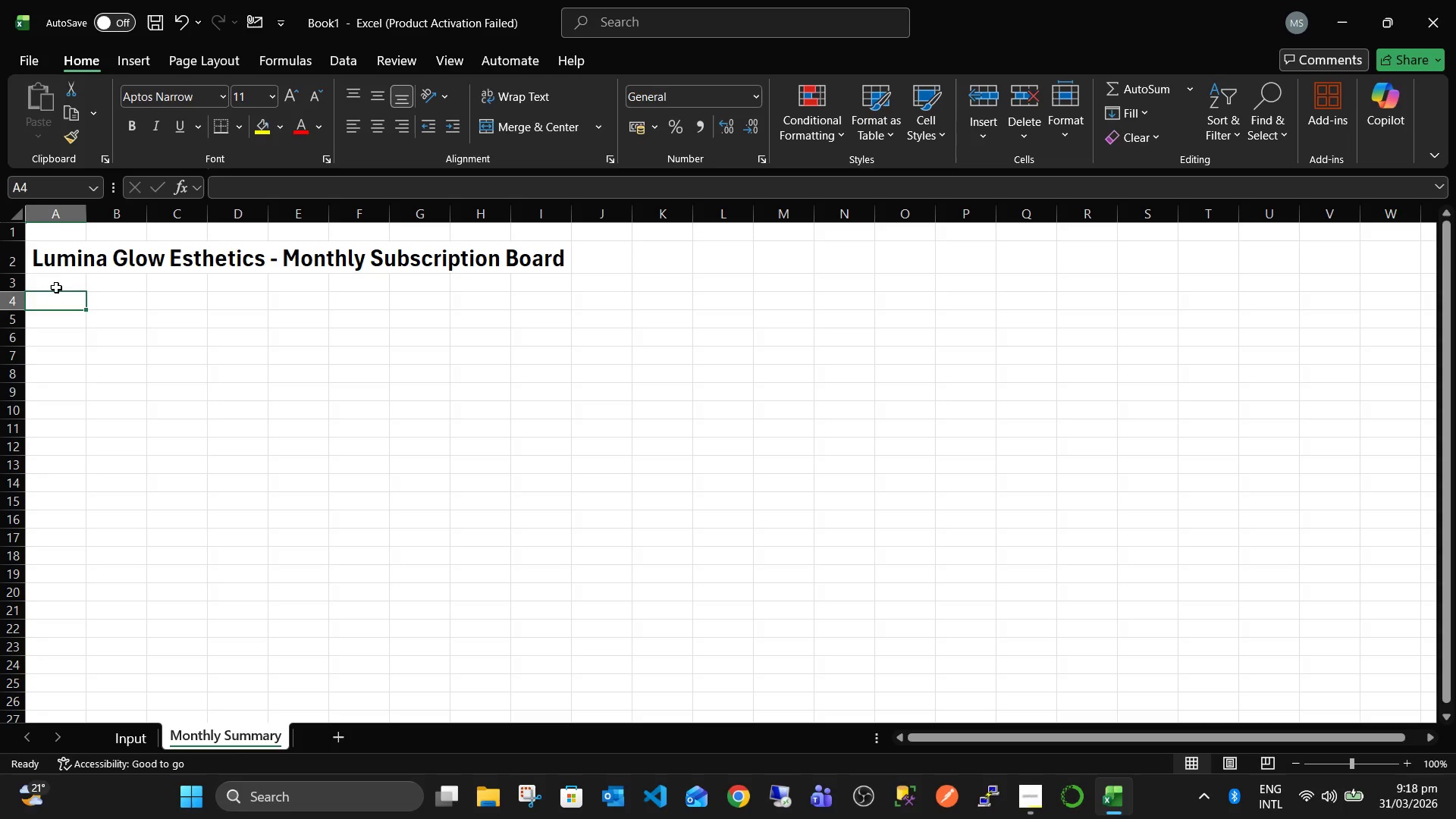 
left_click([56, 281])
 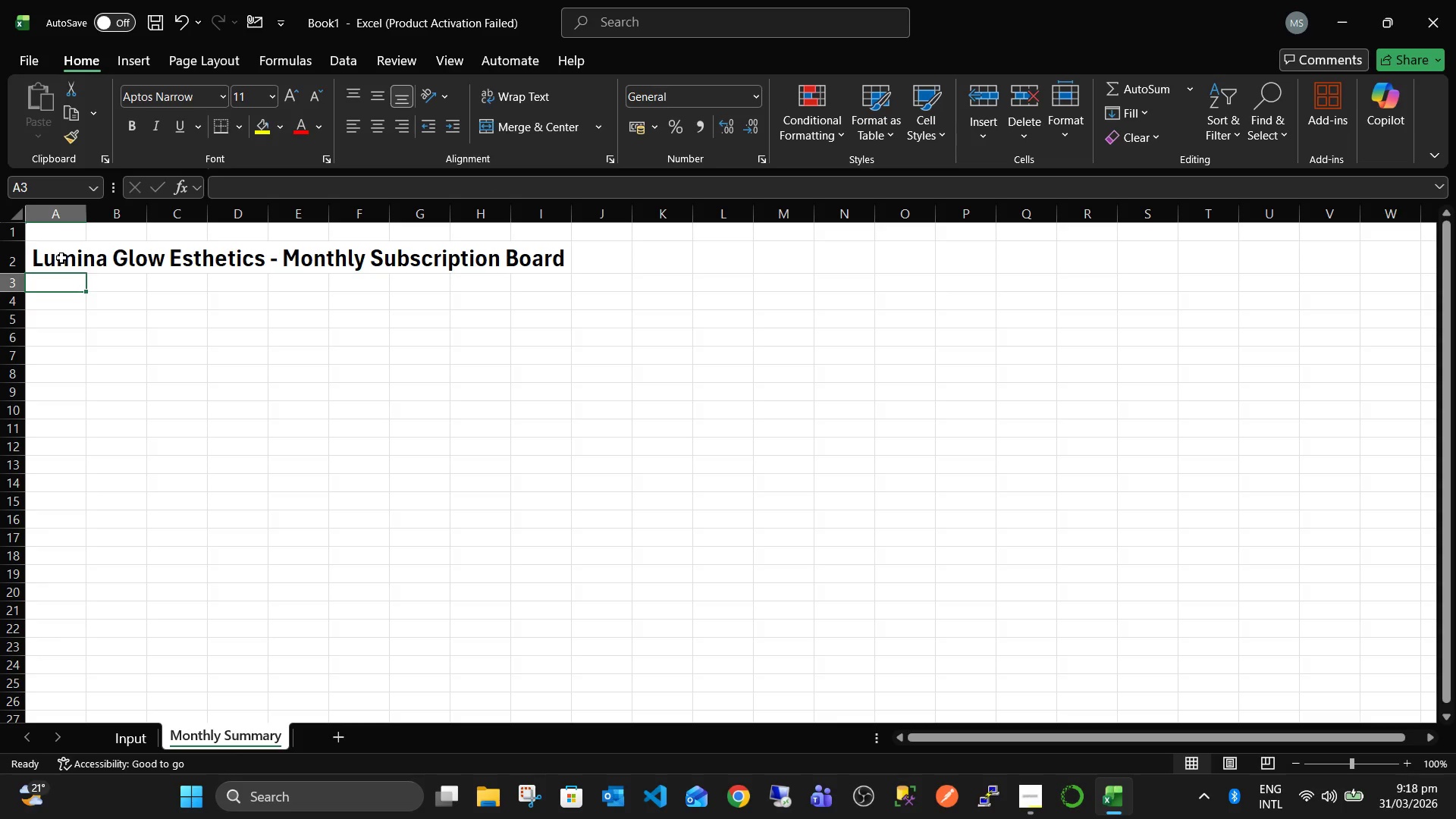 
key(Control+Z)
 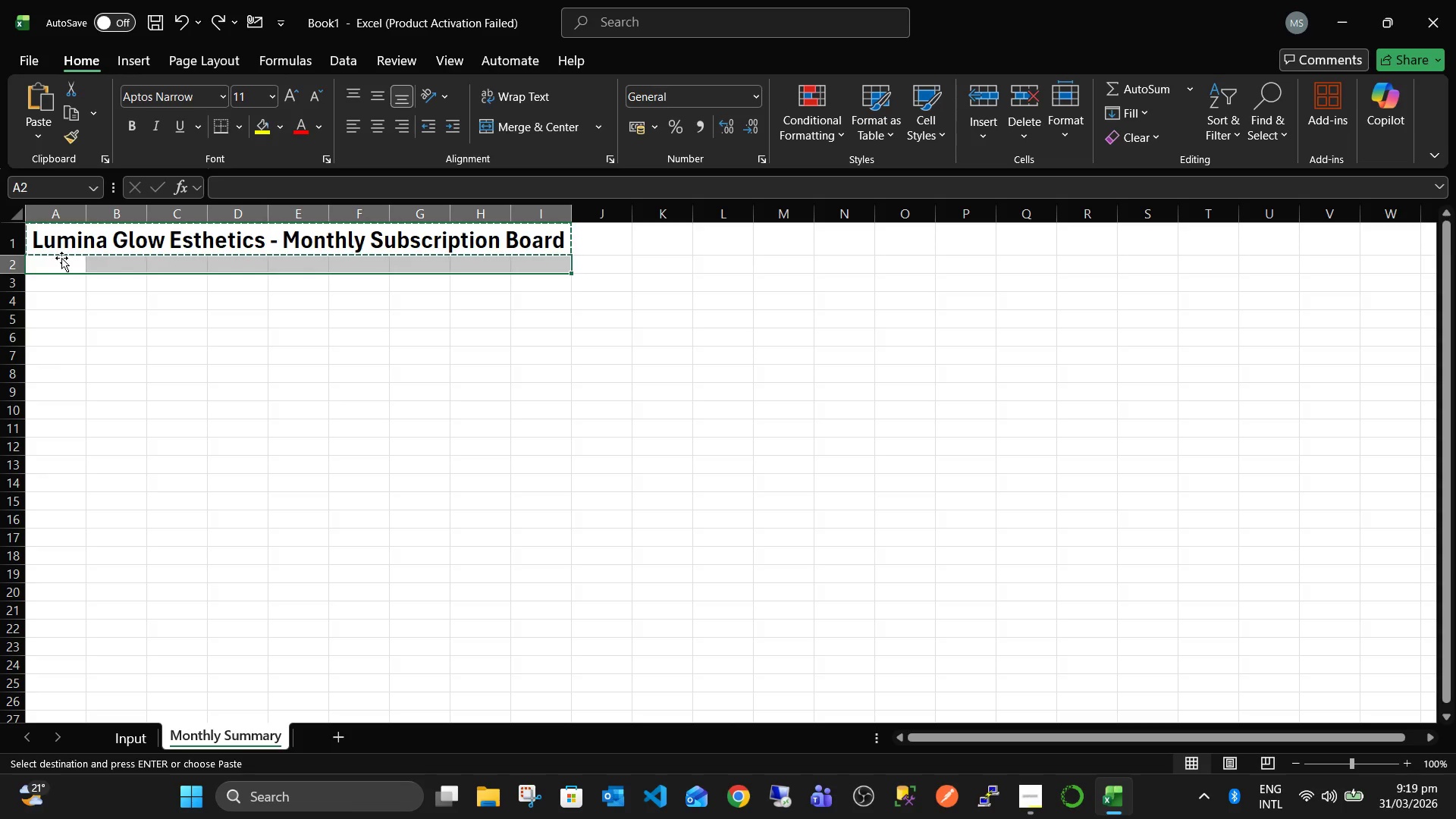 
left_click([64, 273])
 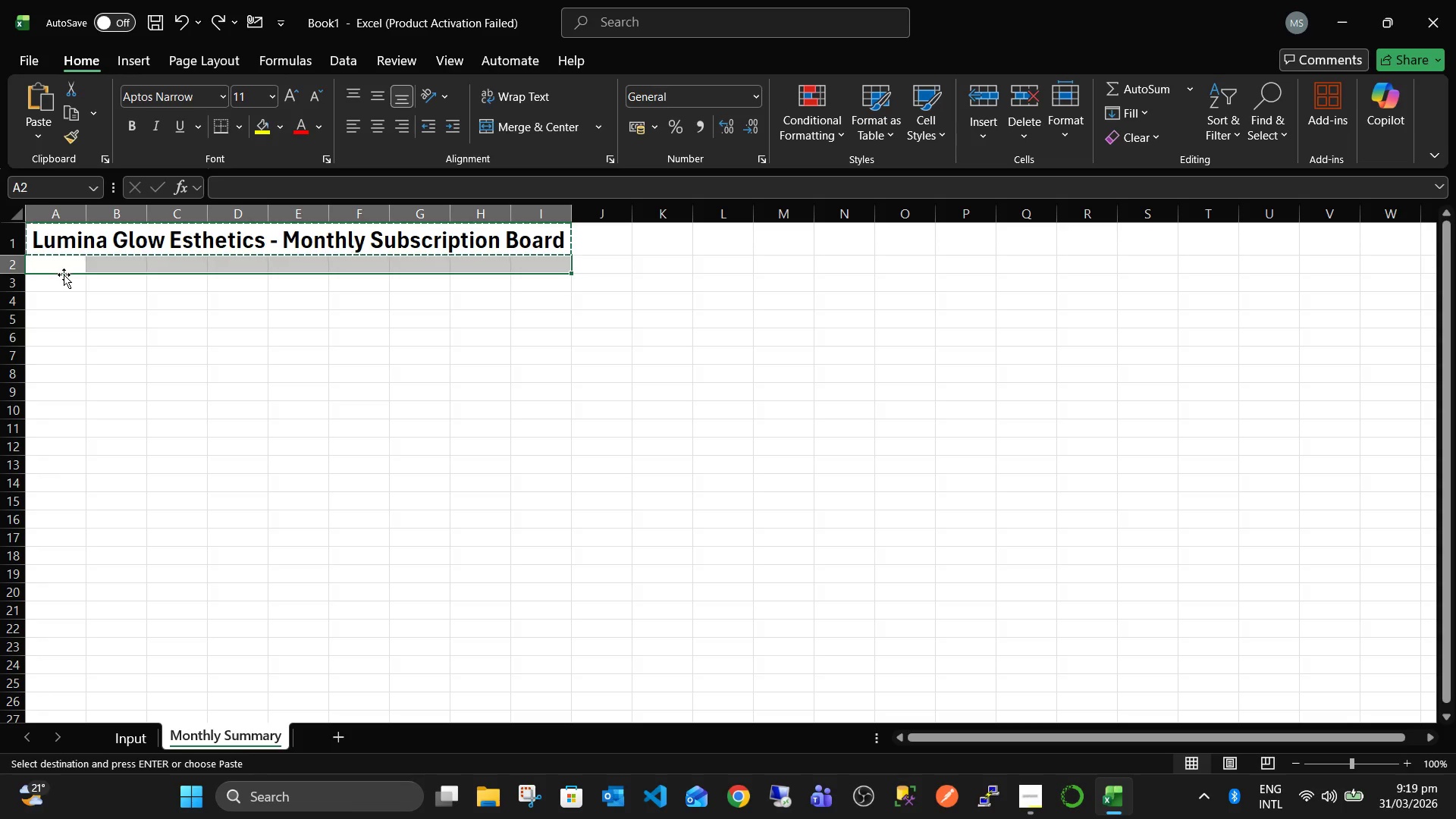 
left_click([64, 275])
 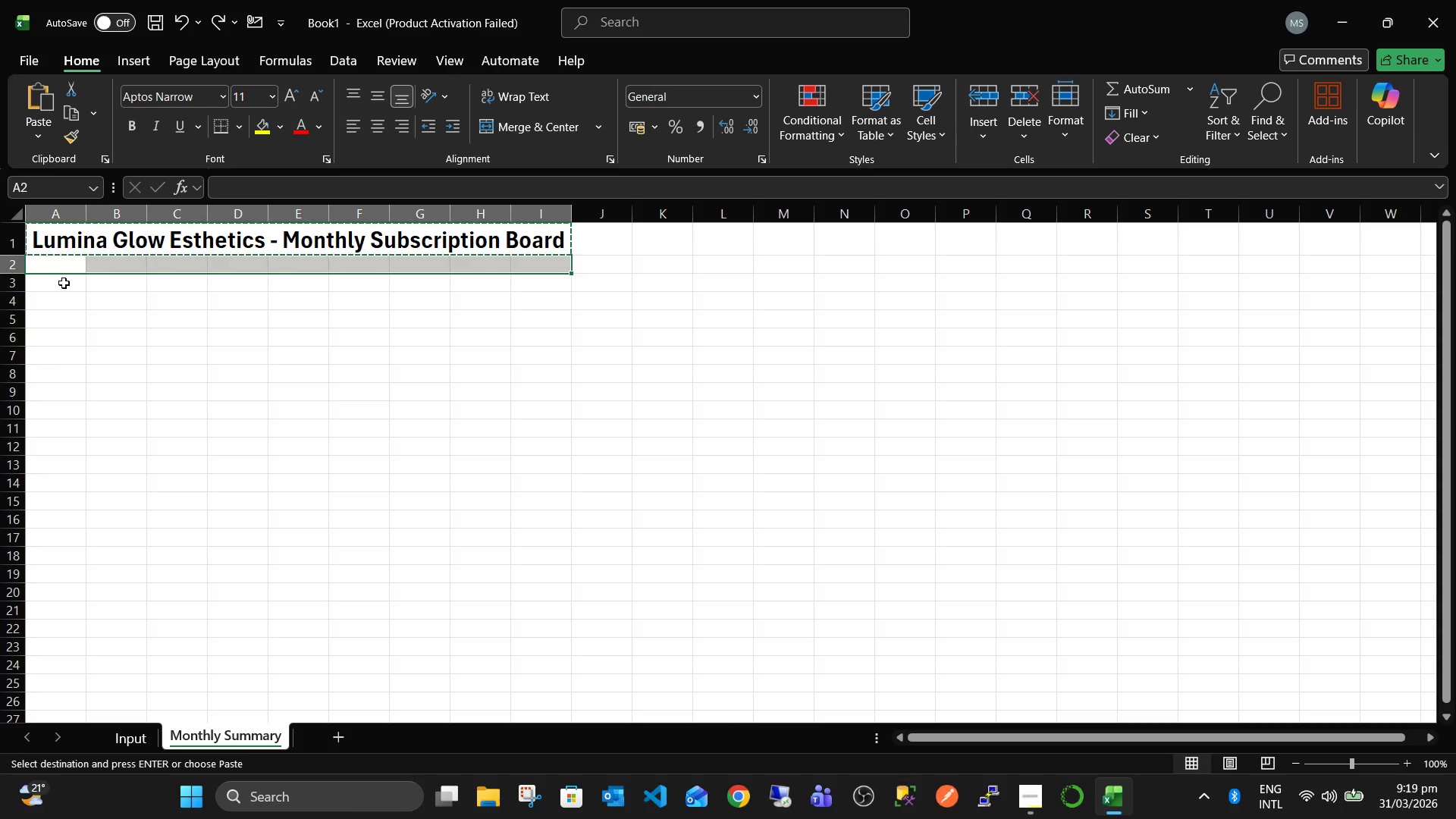 
double_click([64, 283])
 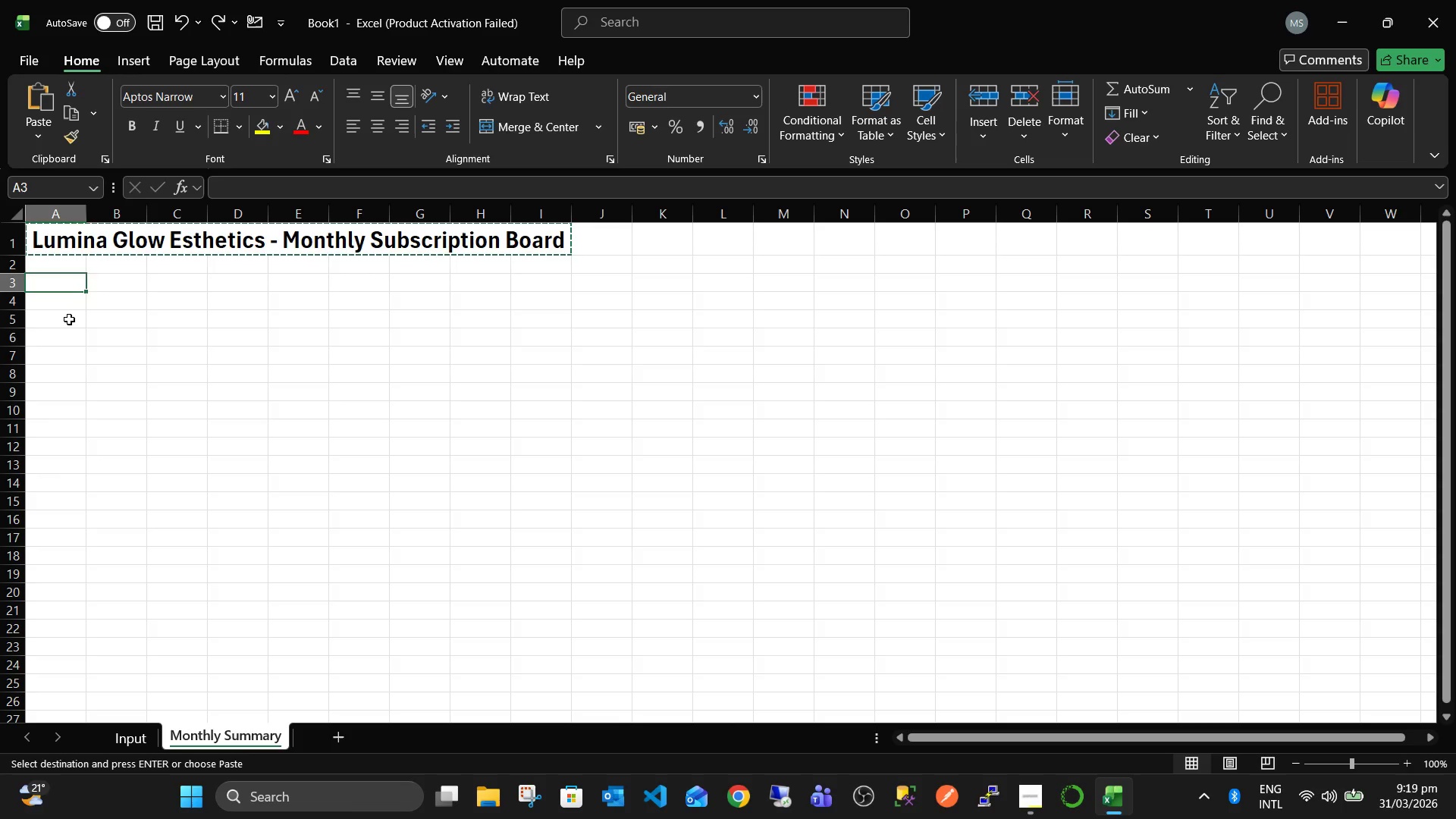 
triple_click([77, 347])
 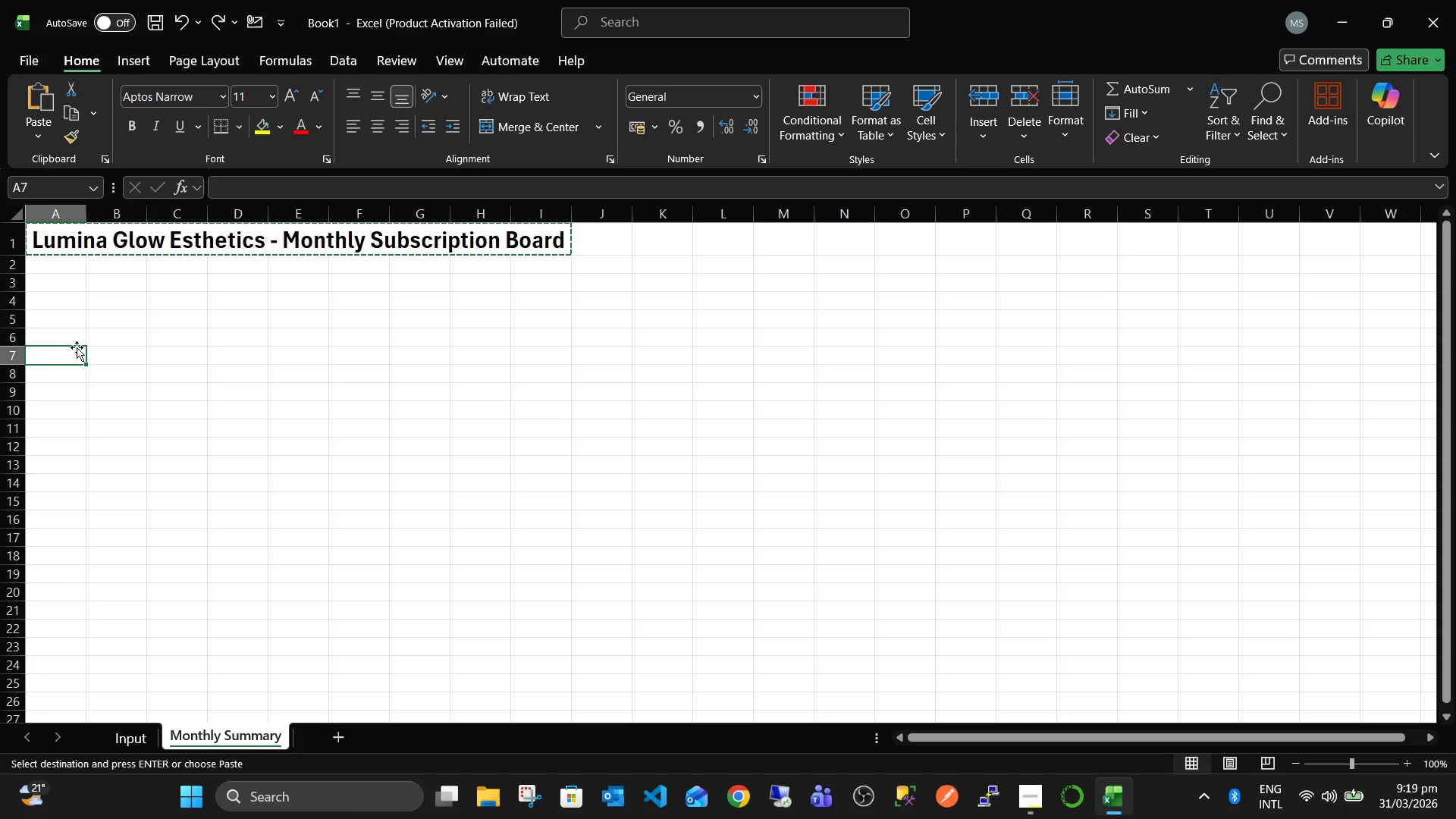 
key(Escape)
 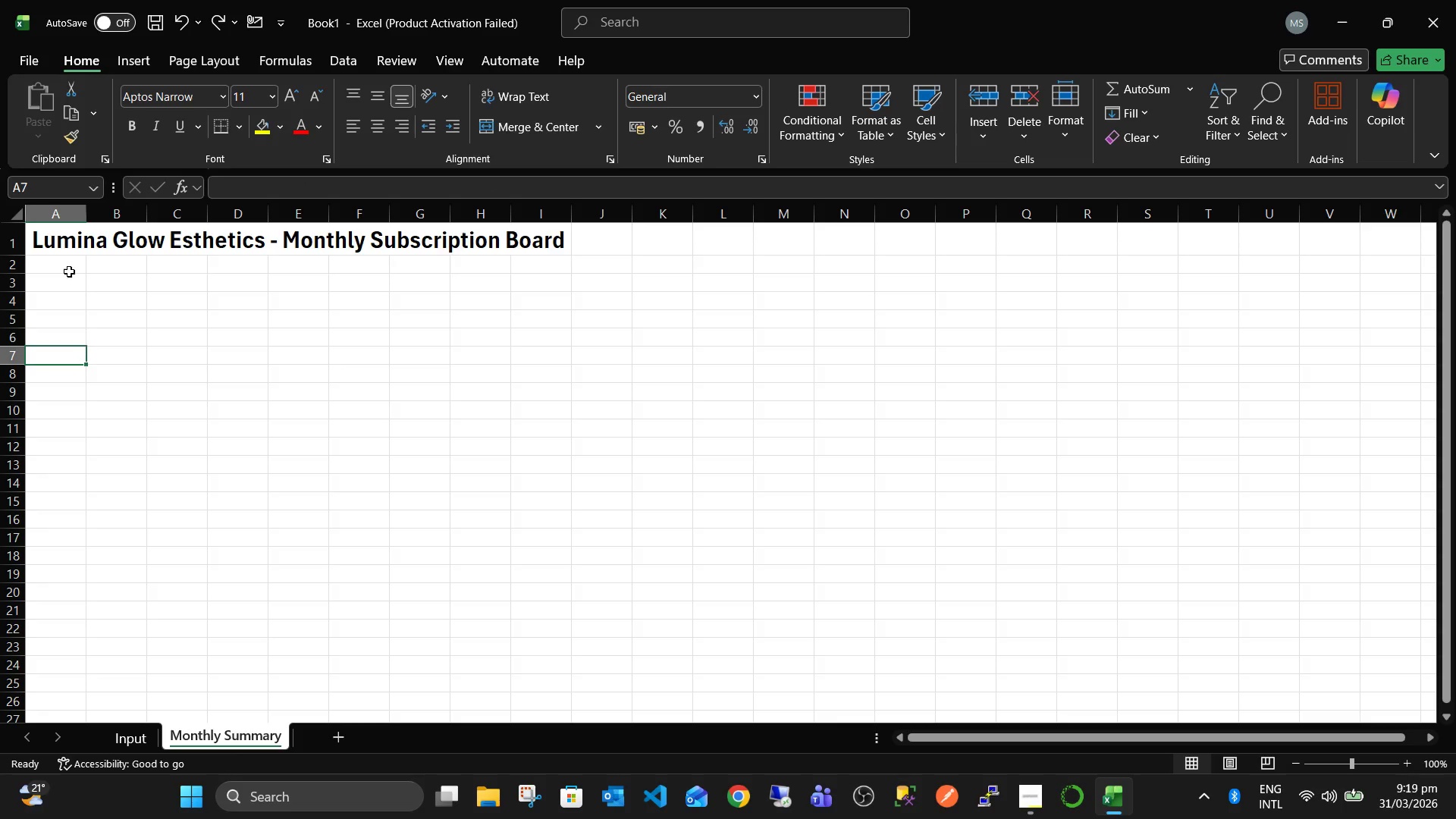 
left_click([67, 281])
 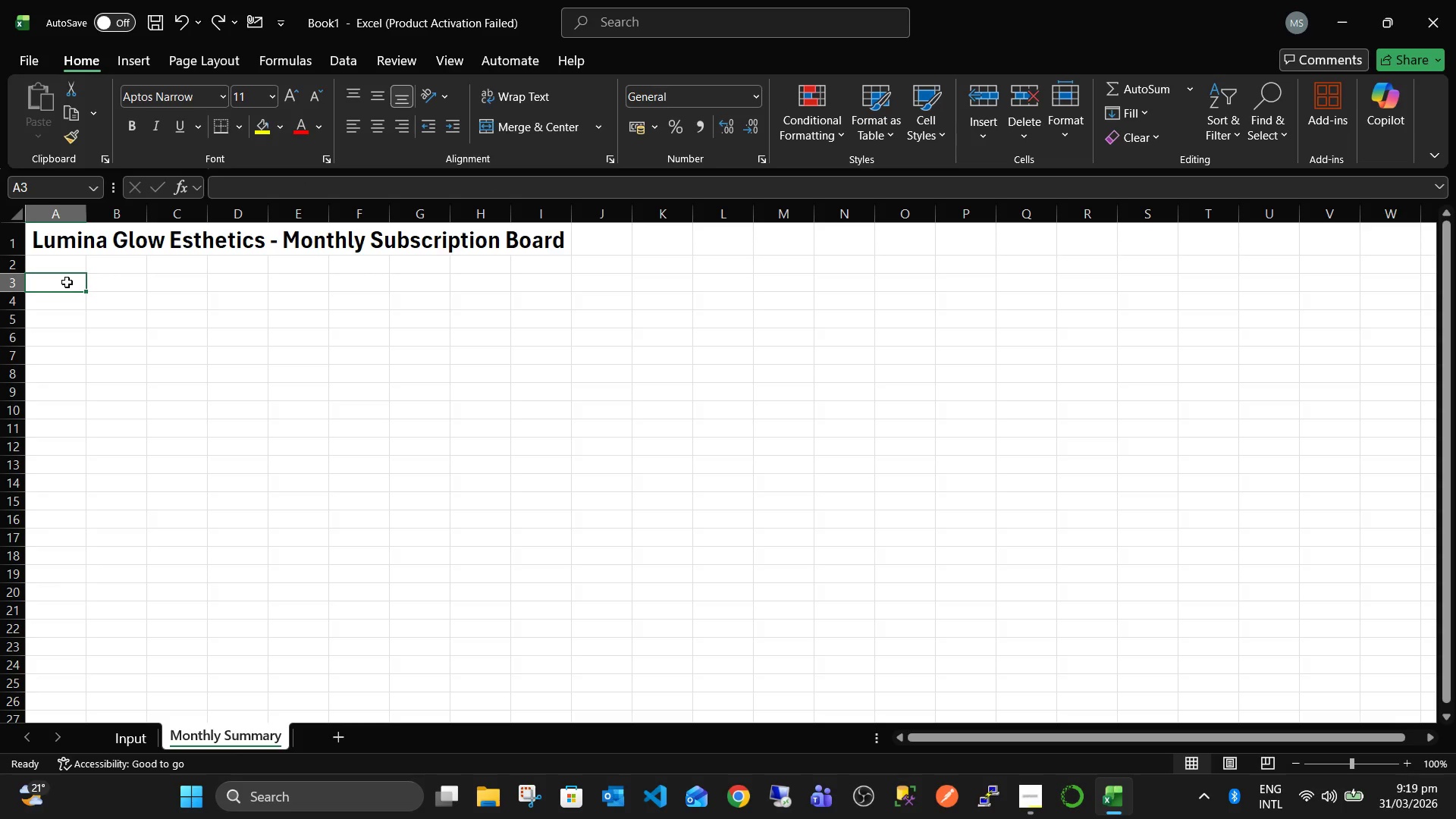 
type(Year-to-Date (YTD) Rece)
key(Backspace)
key(Backspace)
type(venue)
 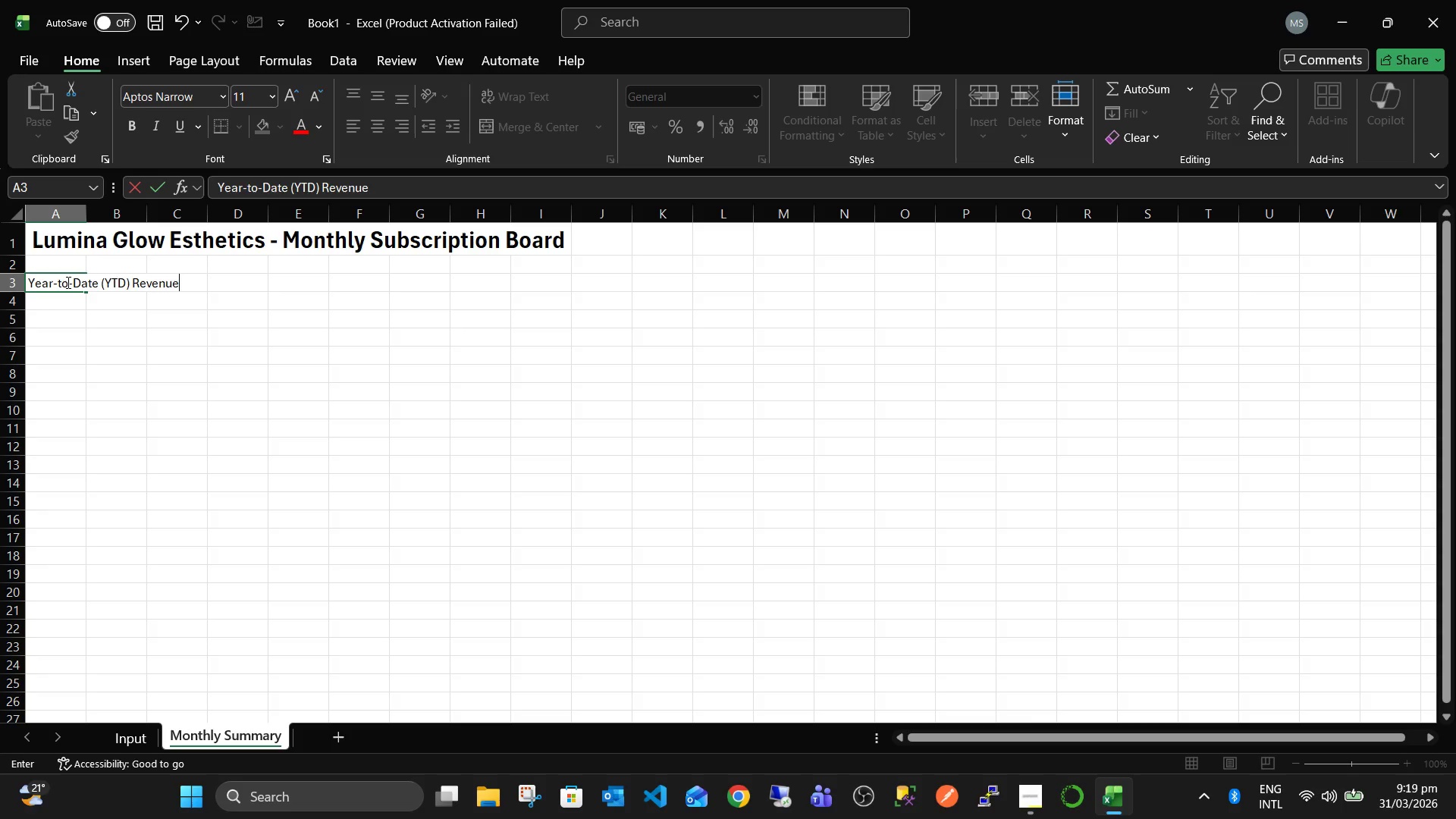 
key(Enter)
 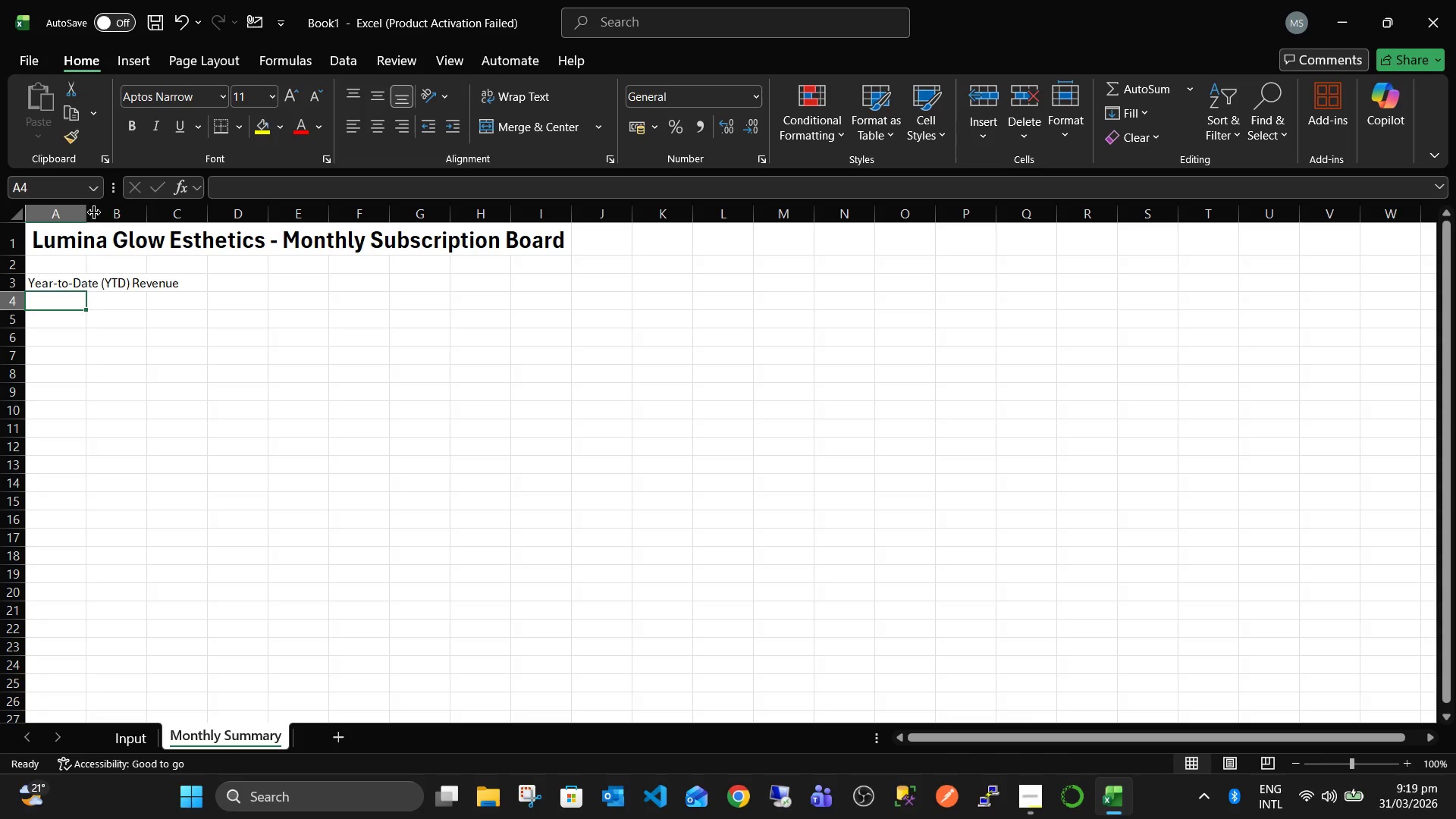 
double_click([86, 212])
 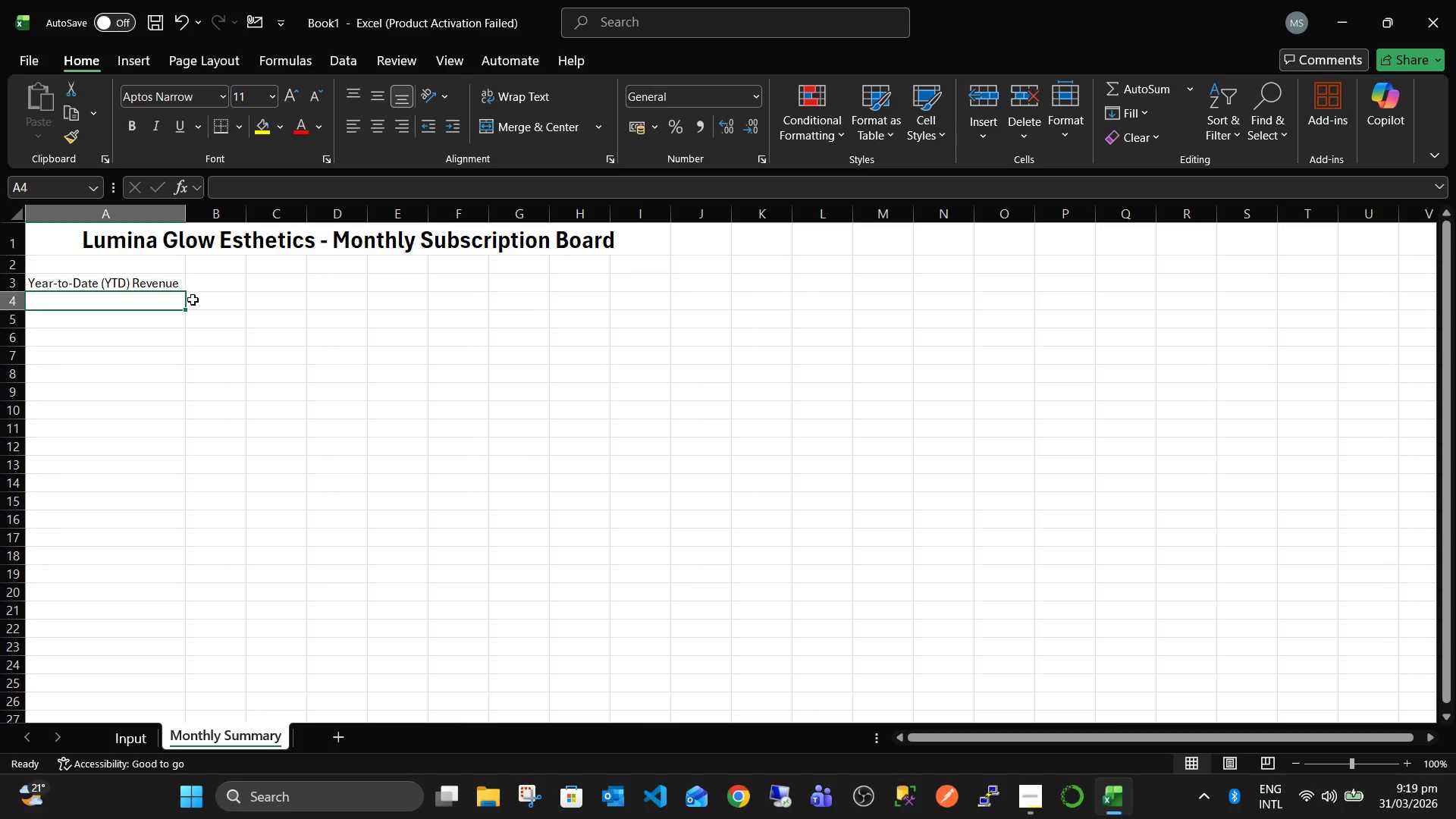 
left_click([166, 278])
 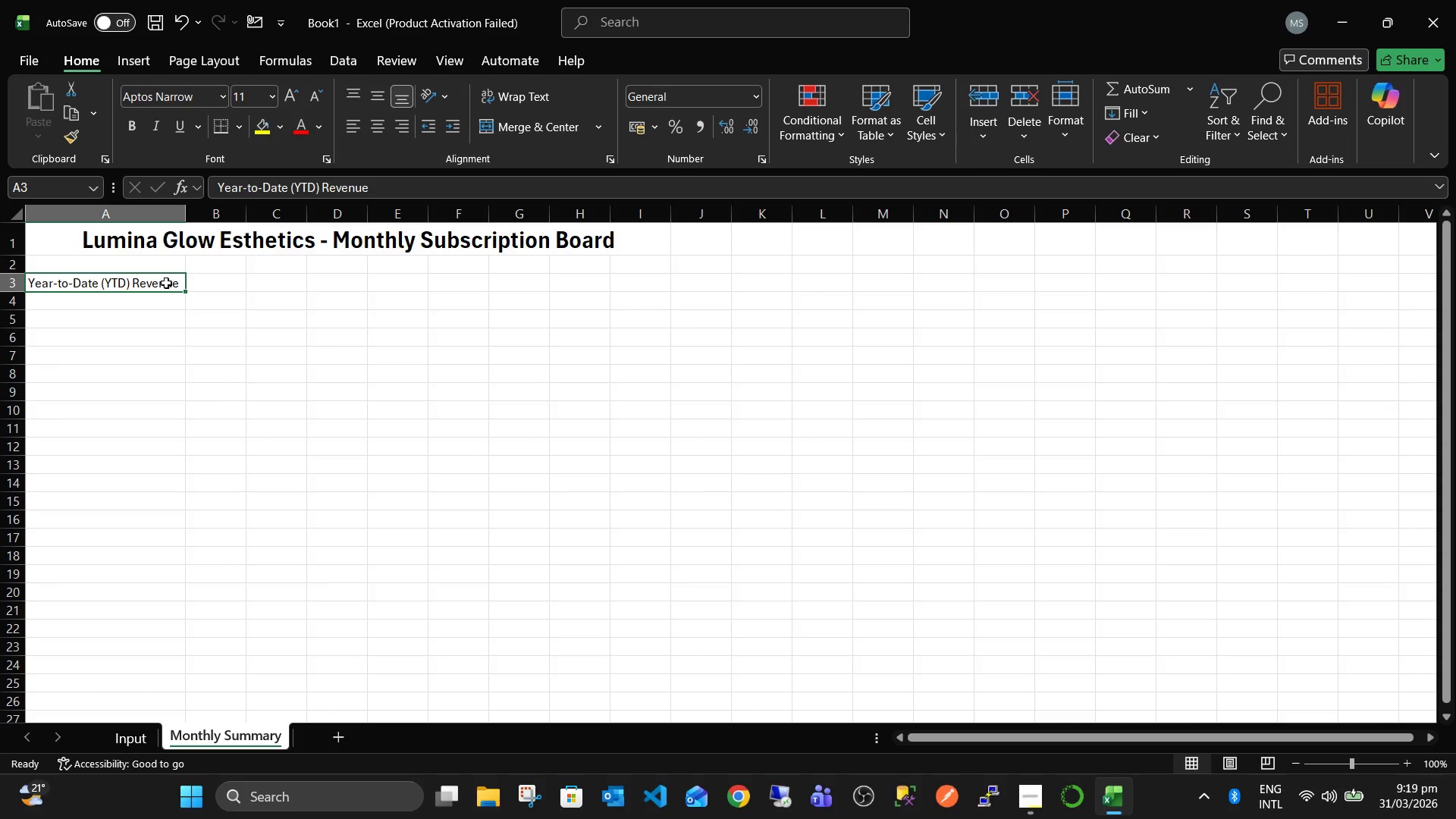 
key(Control+B)
 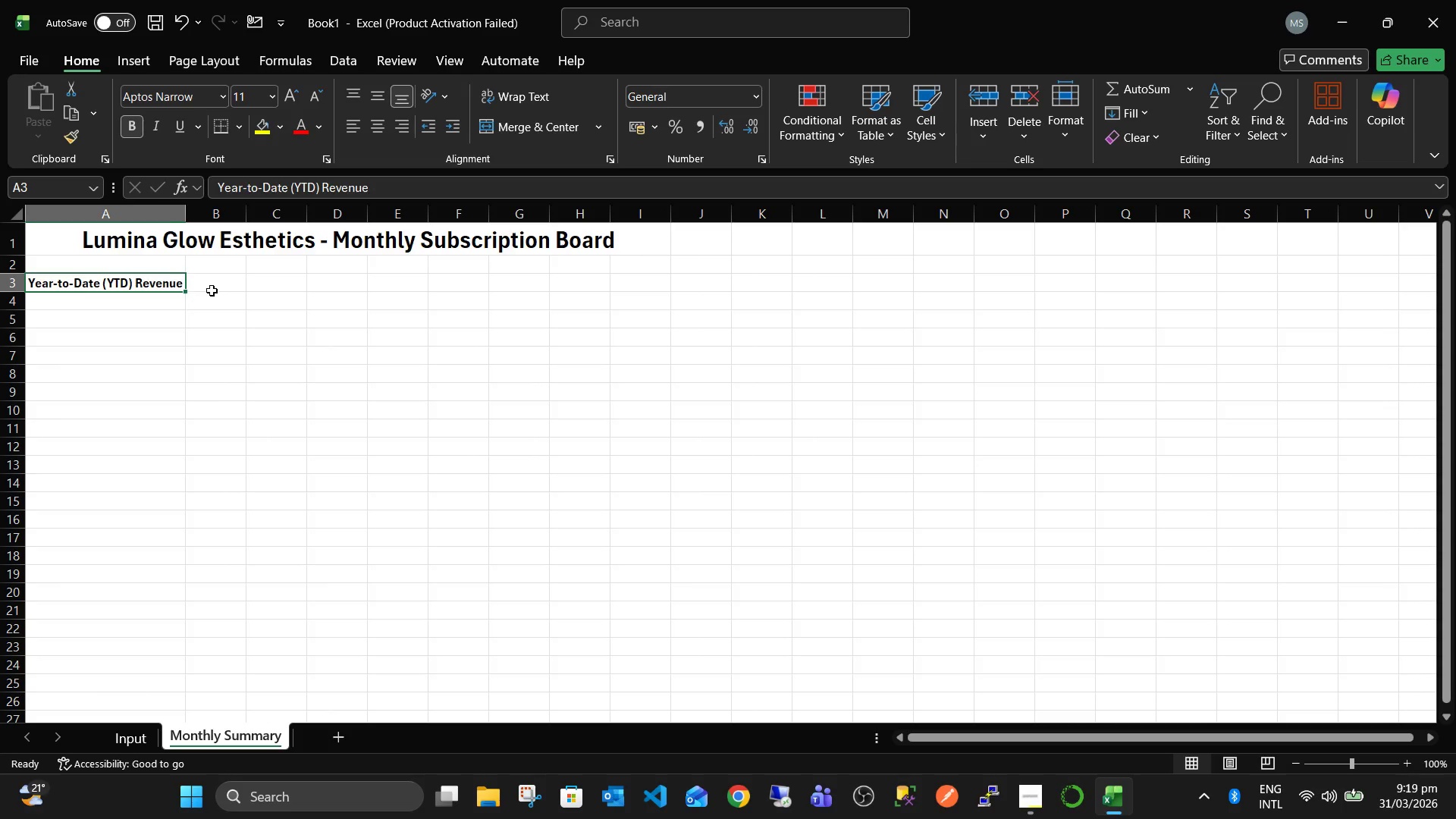 
left_click([212, 290])
 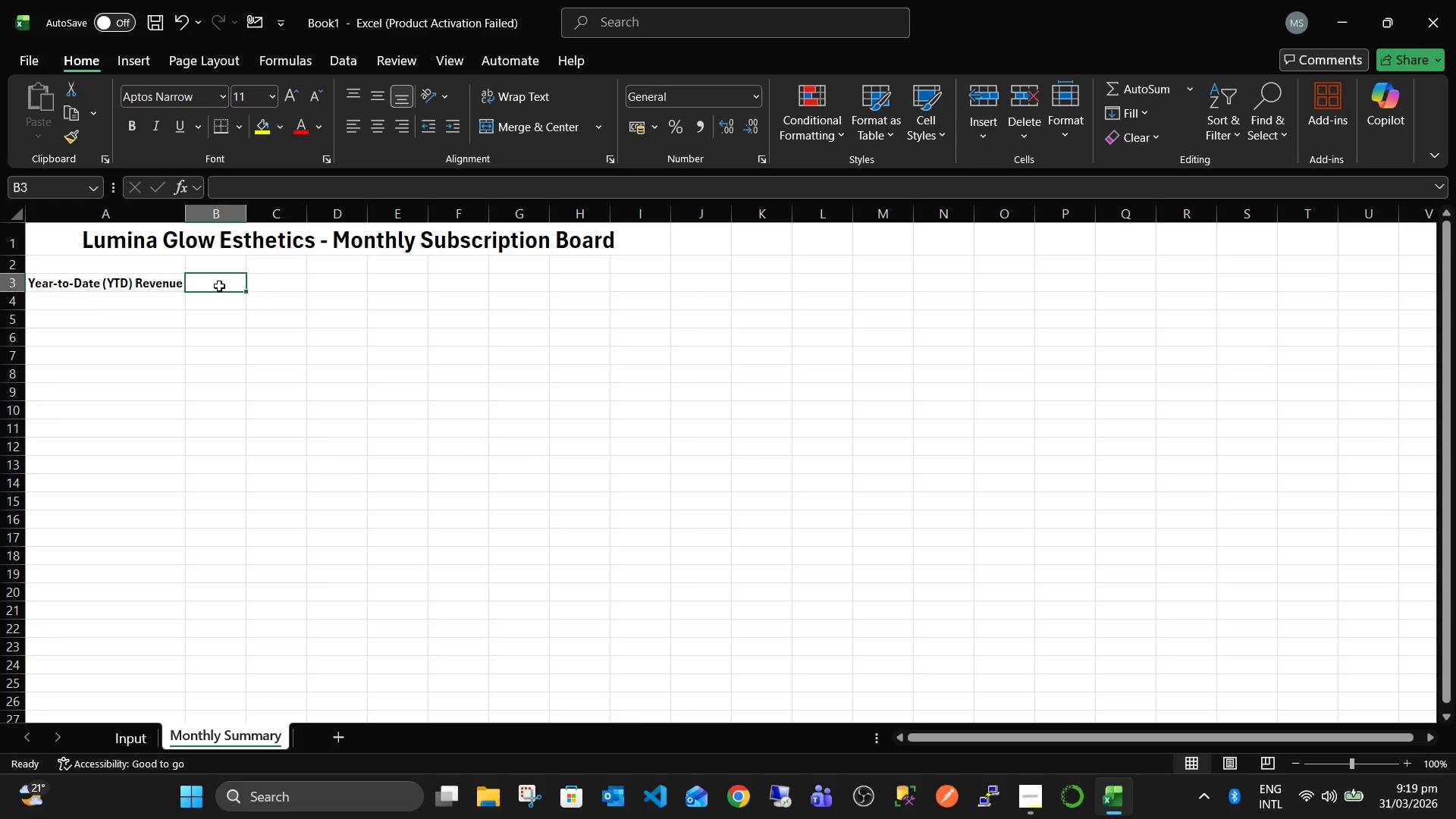 
type(=SUM(Inp)
 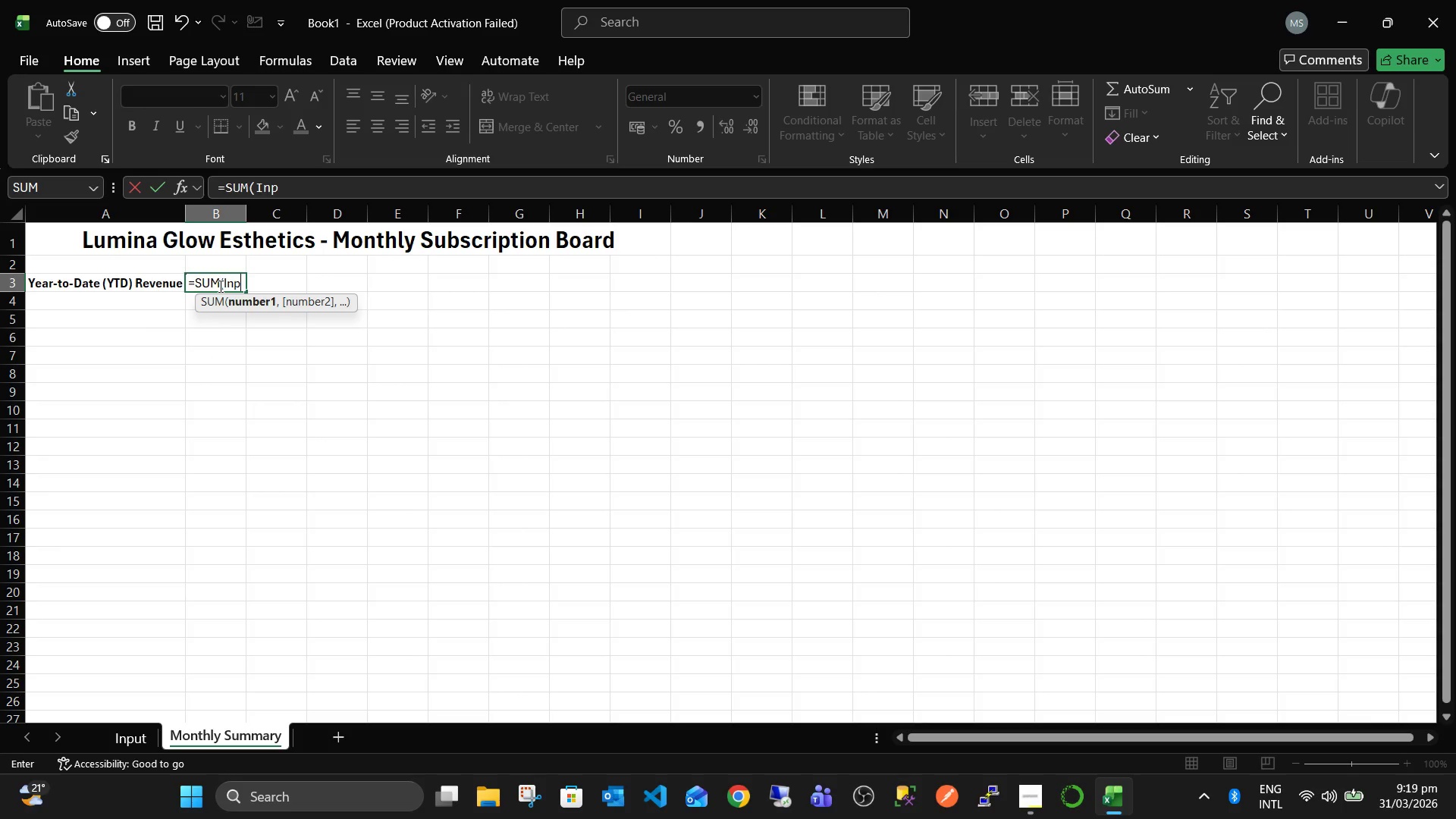 
key(Backspace)
type(put!H)
 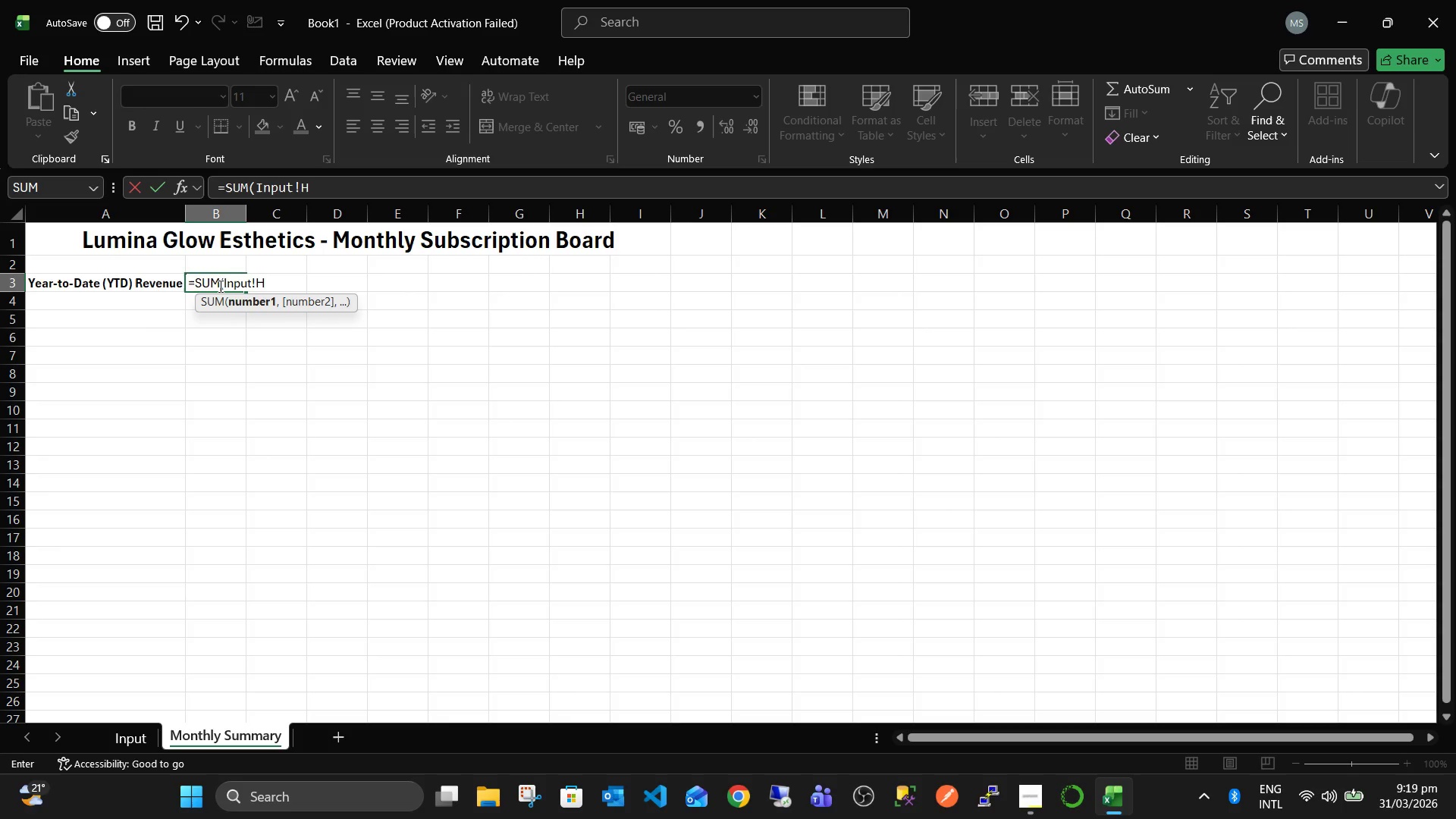 
key(Backspace)
 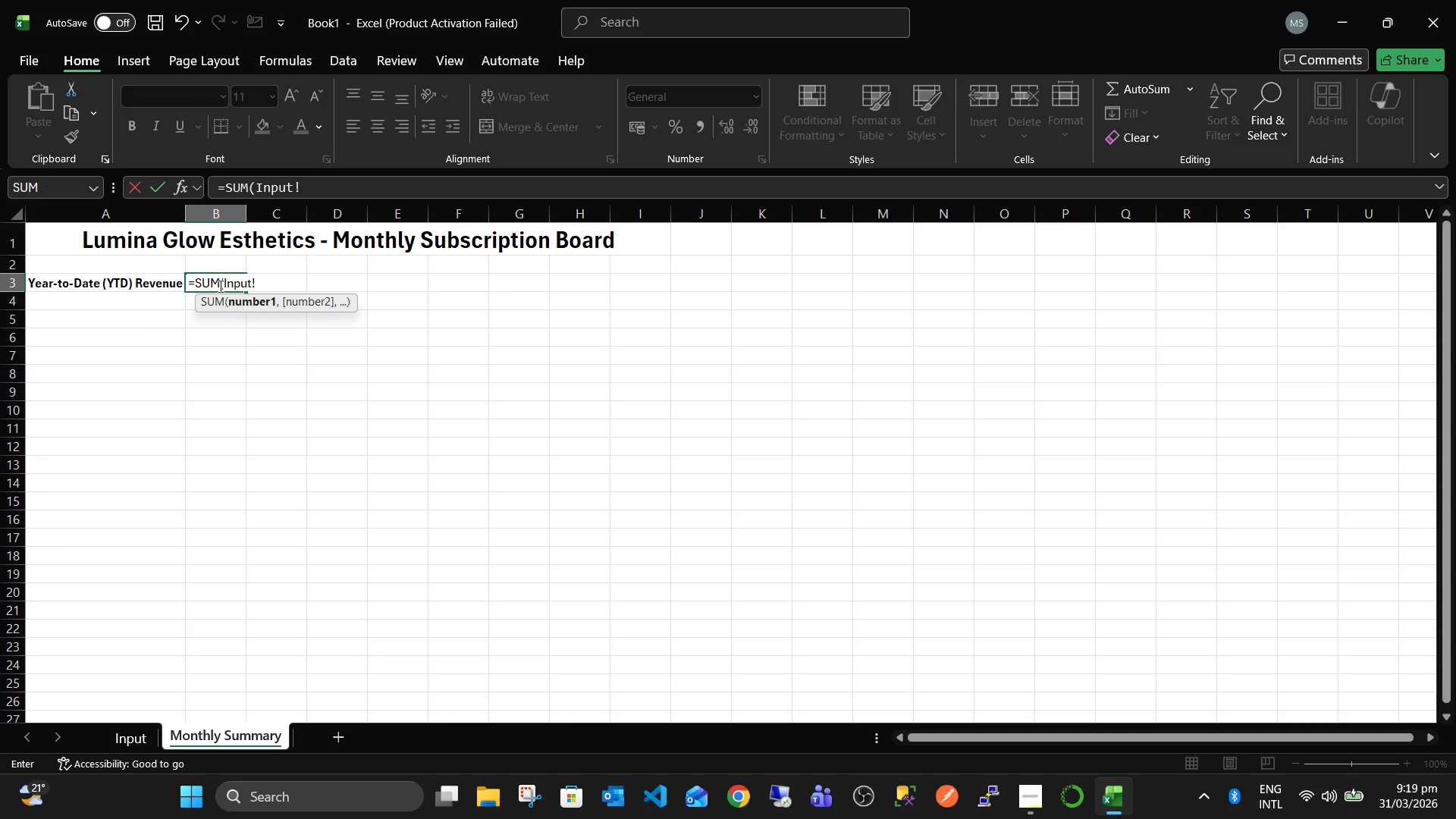 
key(Backspace)
 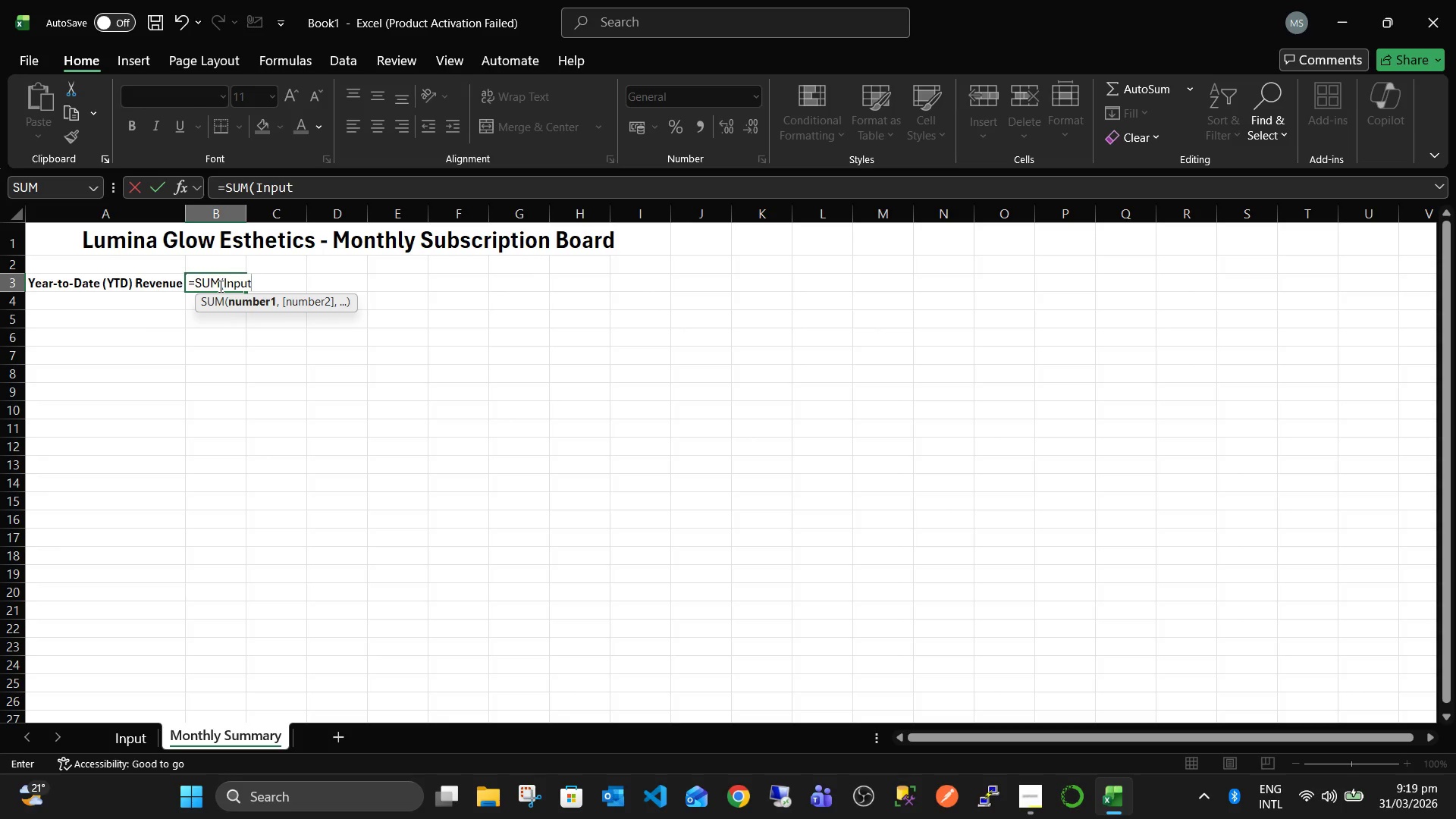 
key(Backspace)
 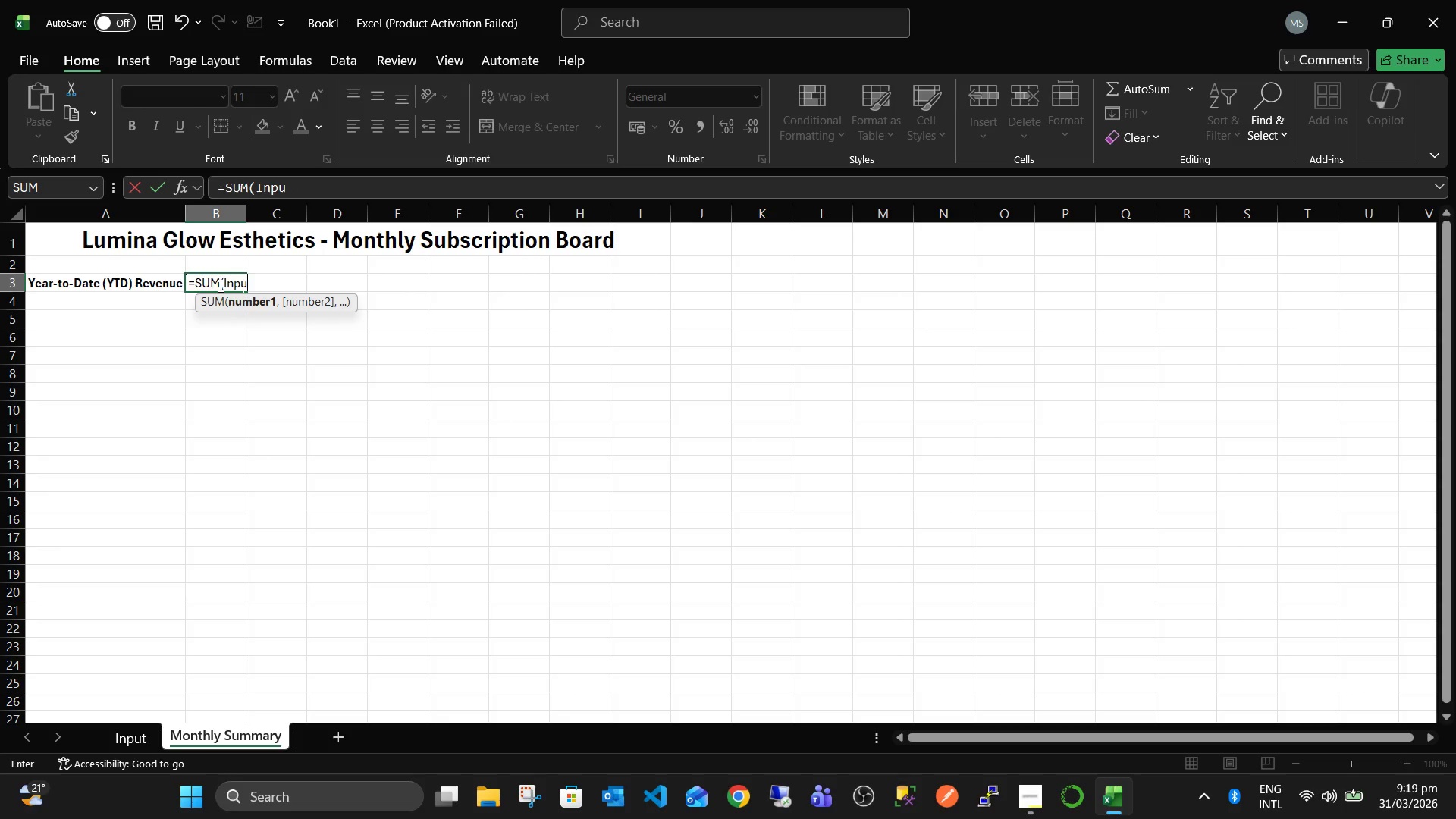 
key(Backspace)
 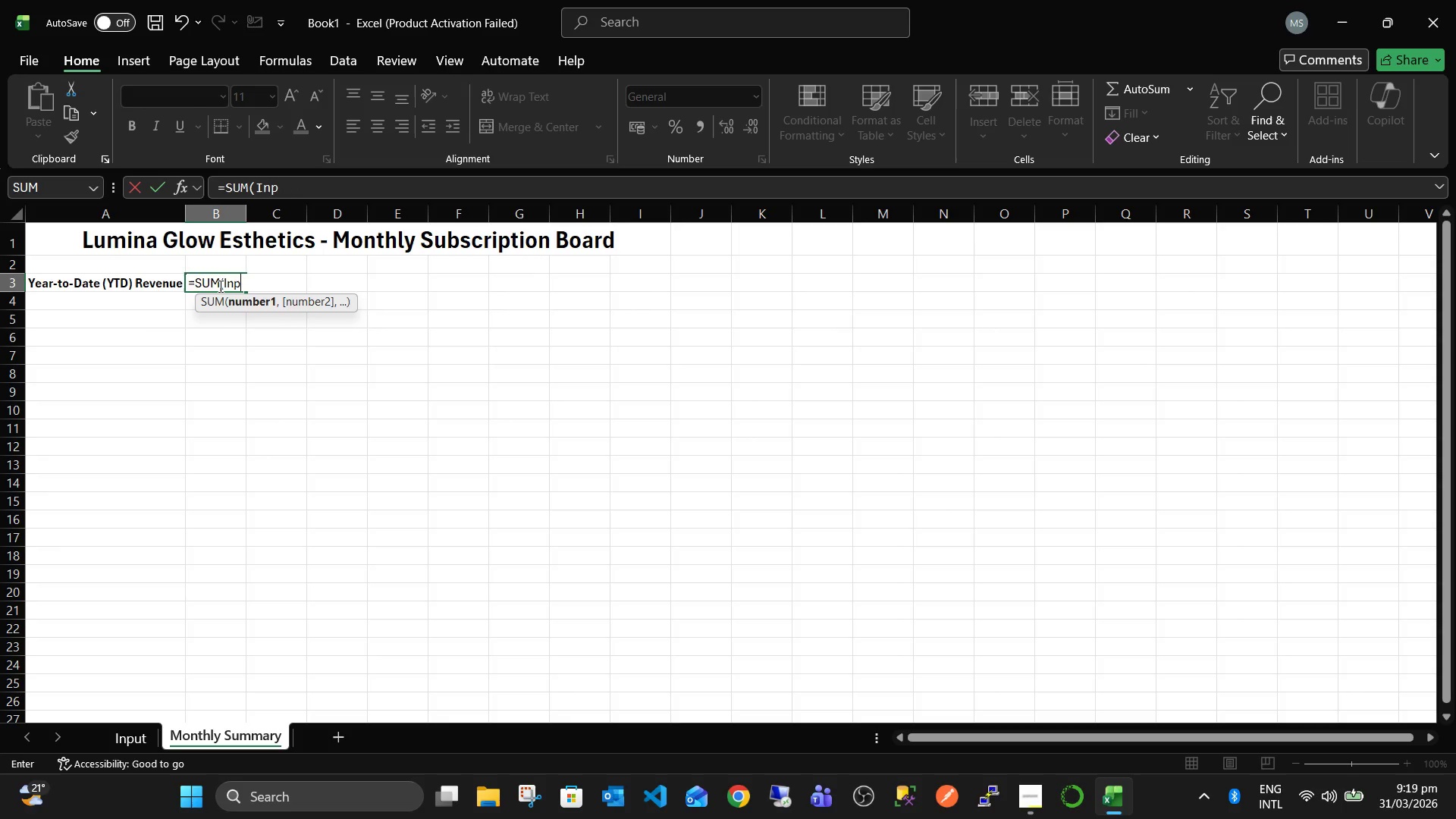 
key(Backspace)
 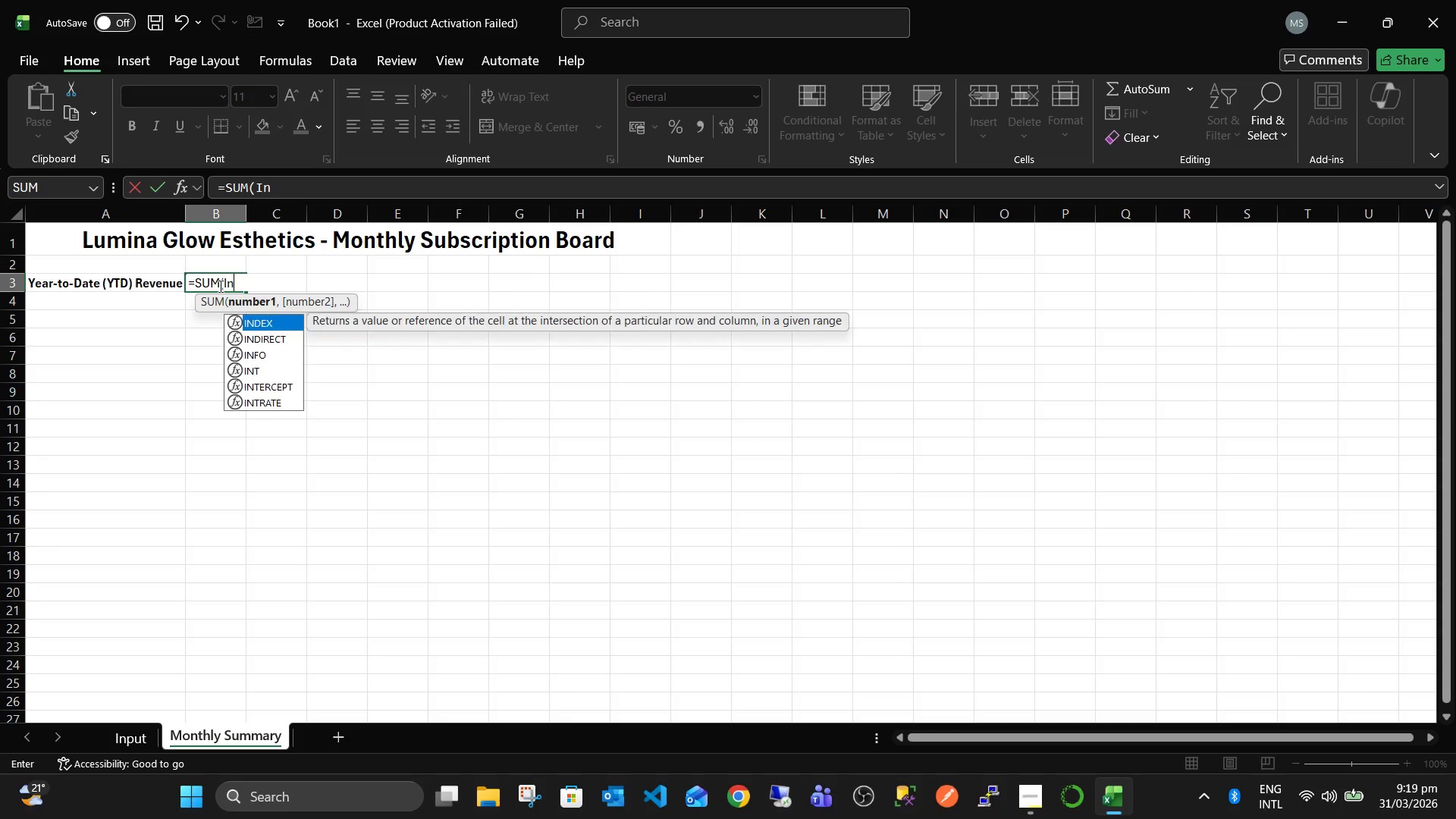 
key(Backspace)
 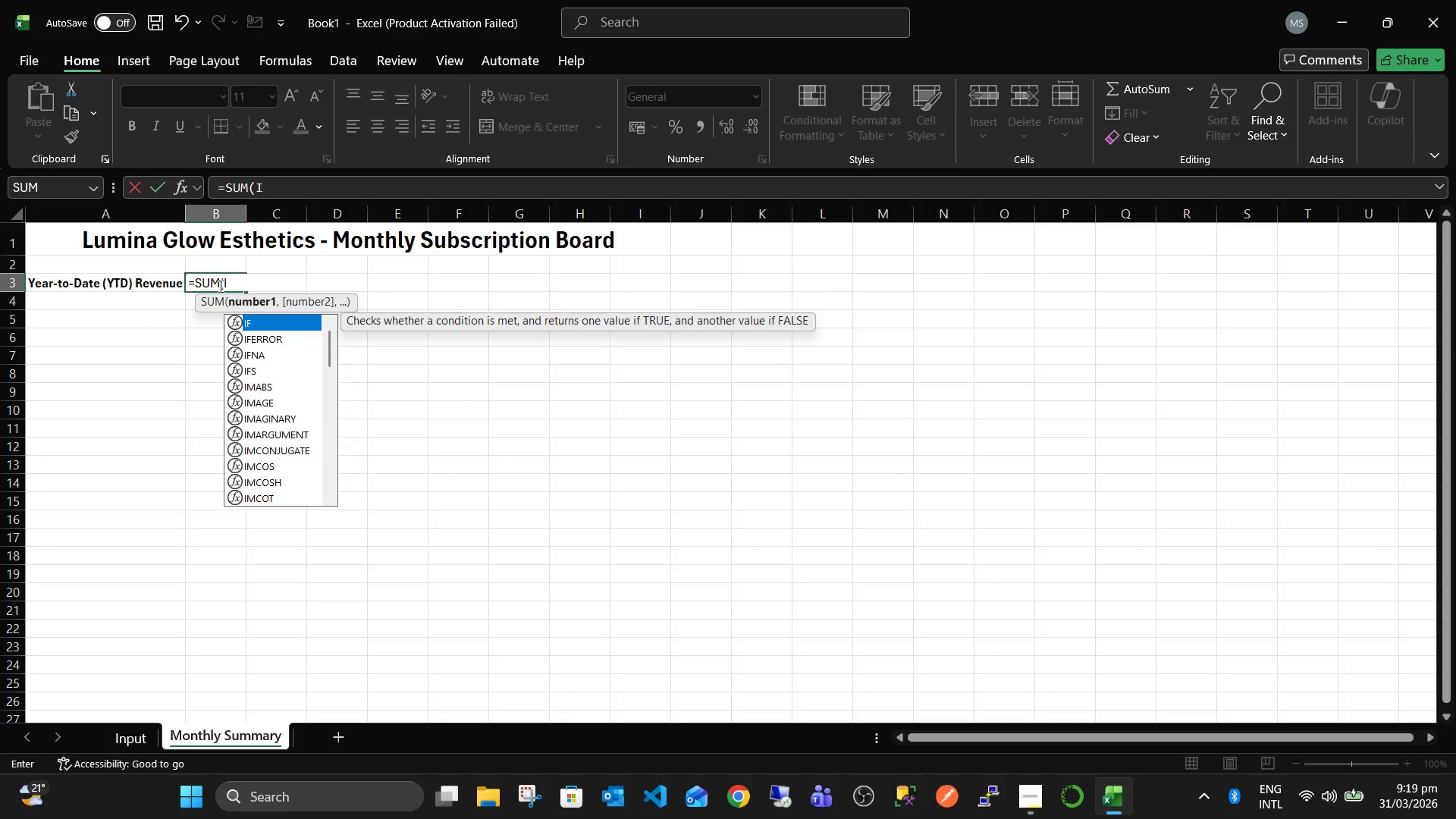 
key(Backspace)
 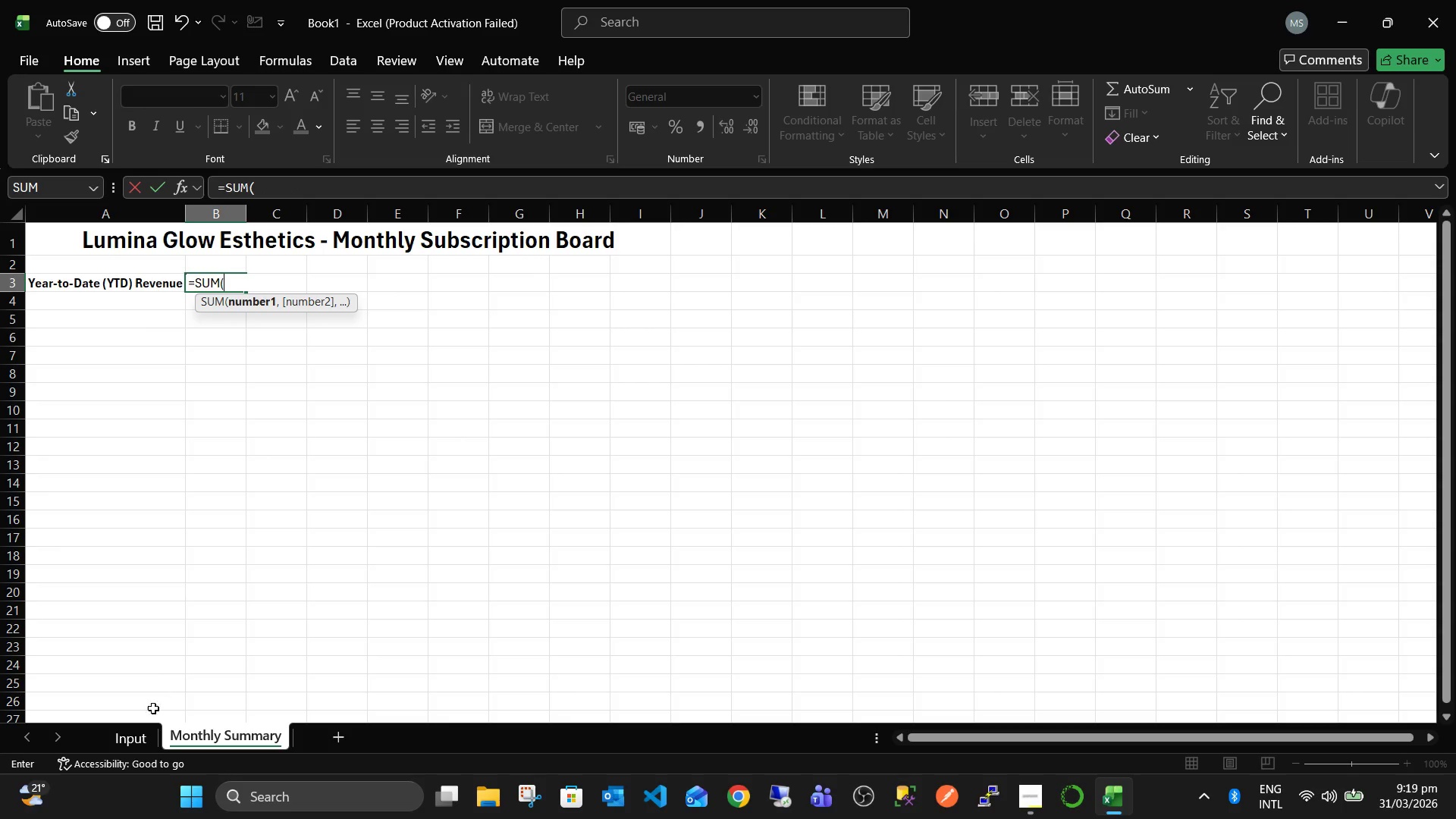 
left_click([140, 742])
 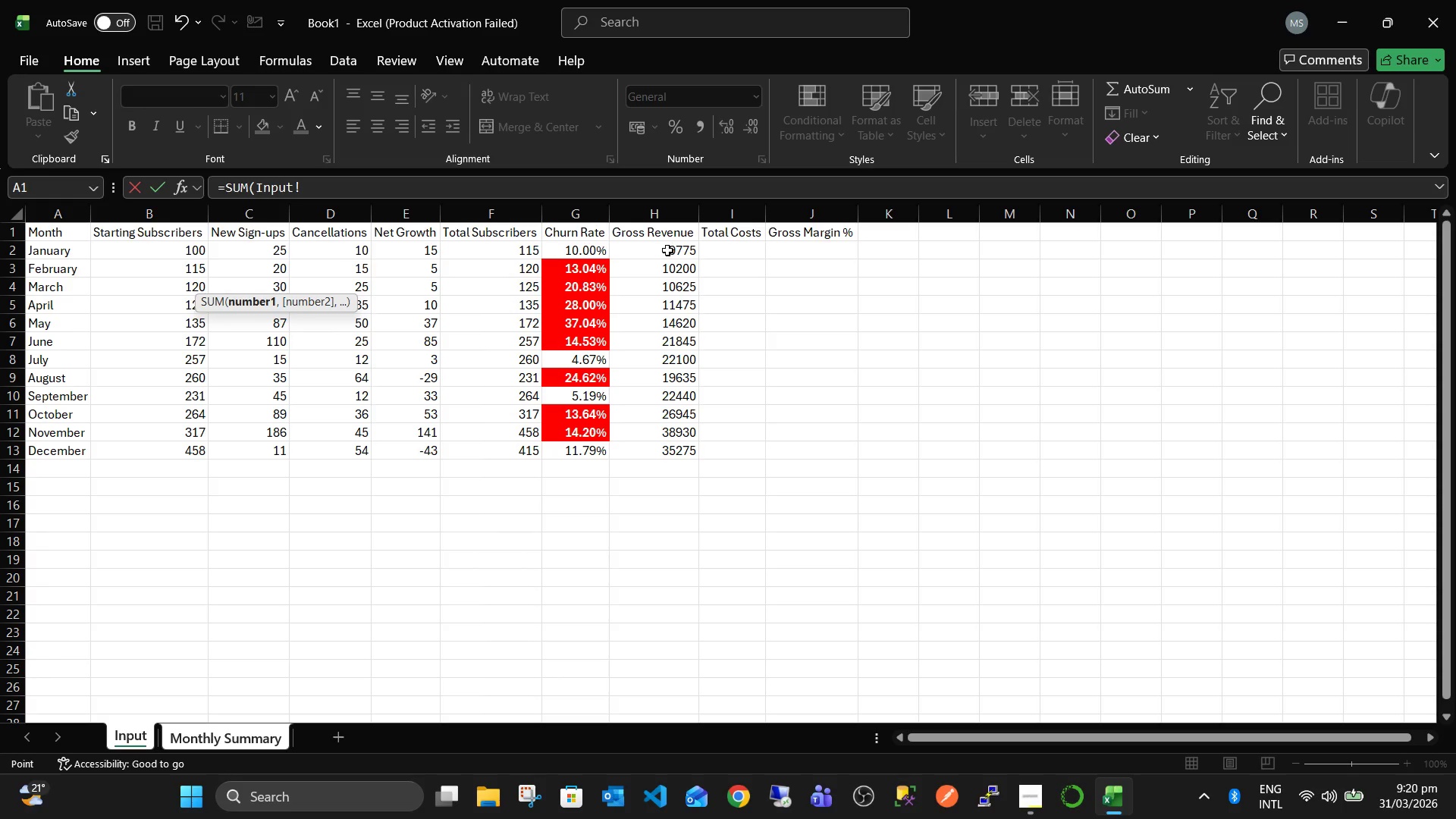 
wait(7.53)
 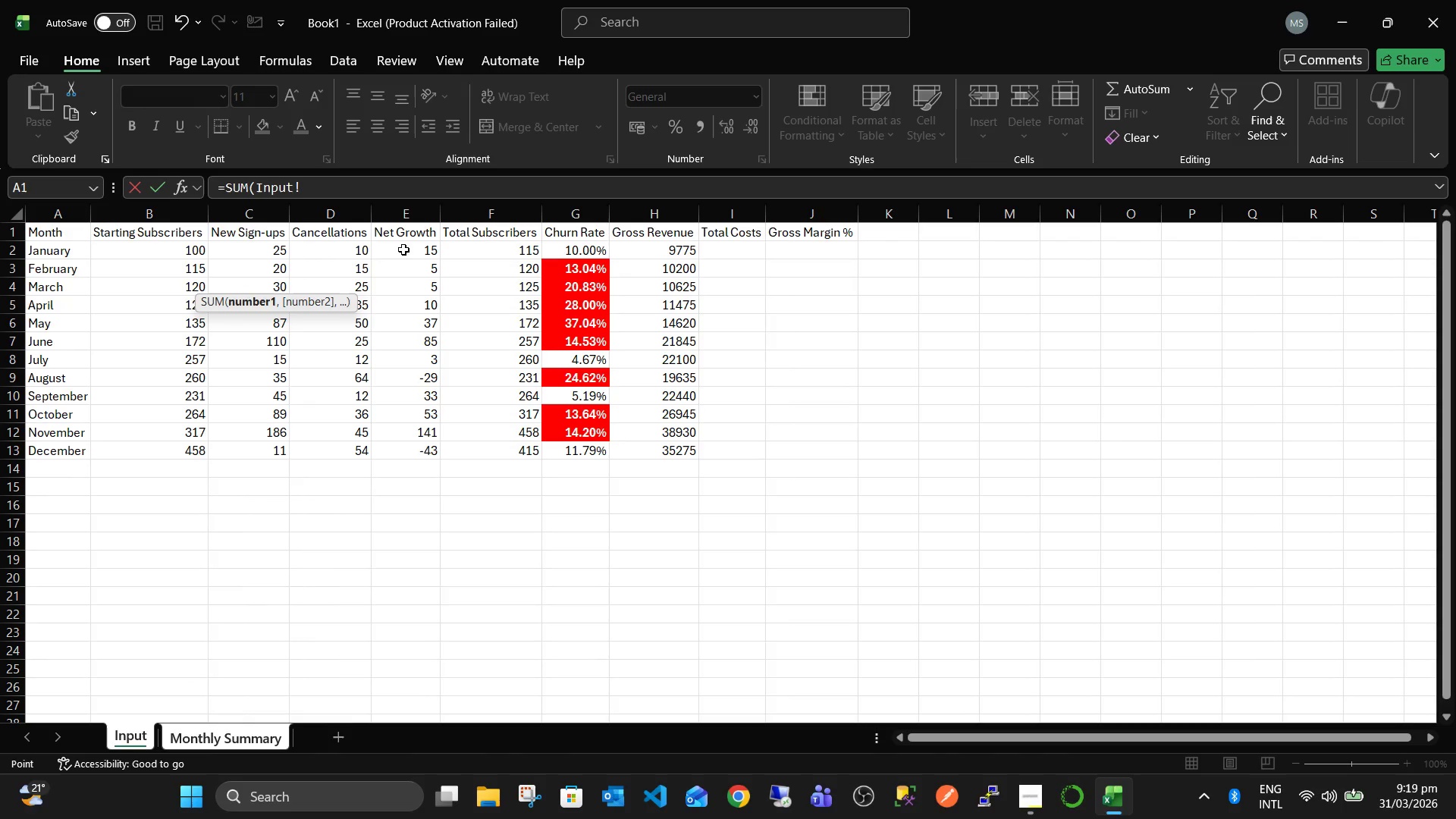 
left_click([667, 250])
 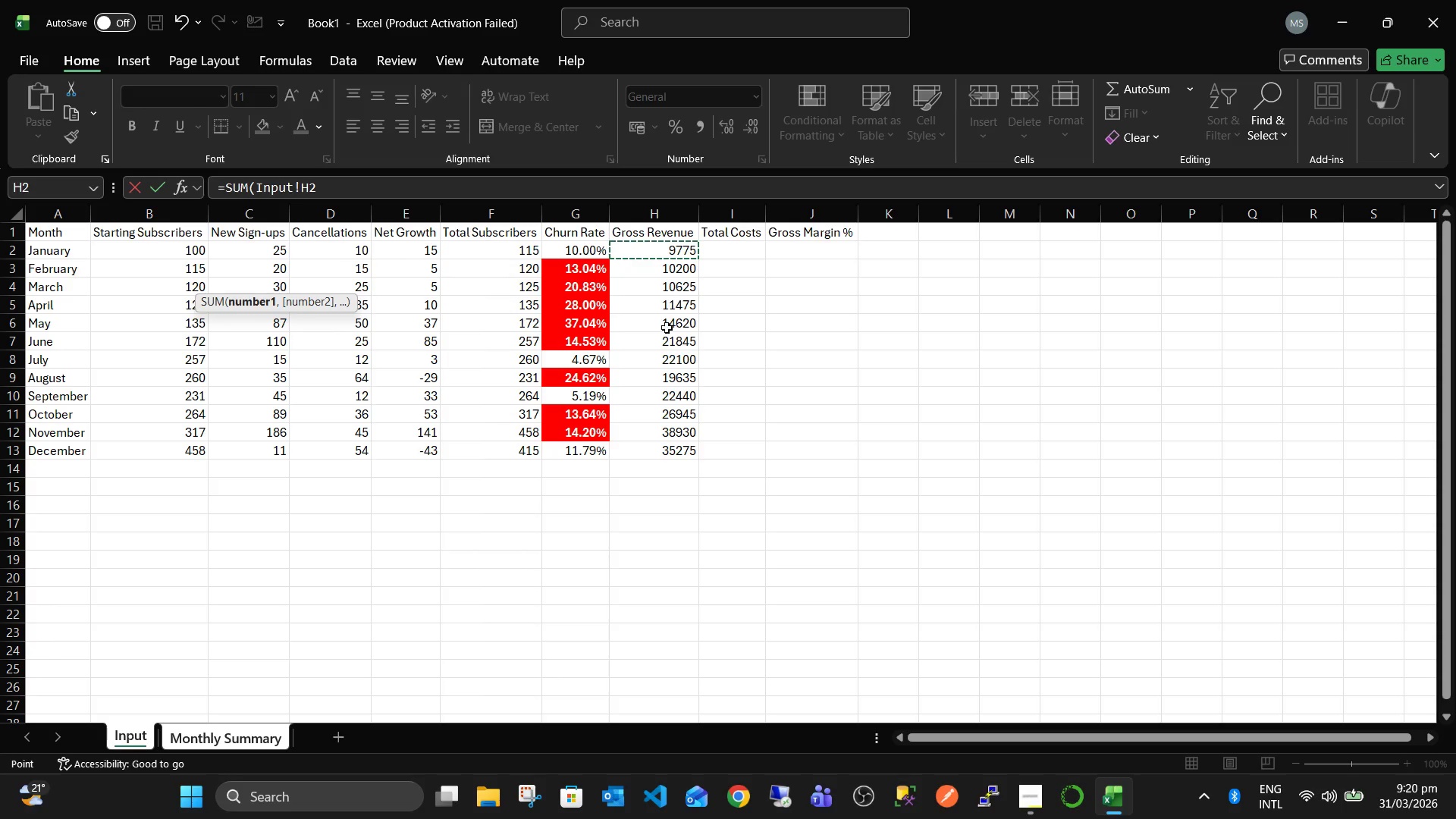 
hold_key(key=ShiftLeft, duration=0.86)
left_click([667, 451])
 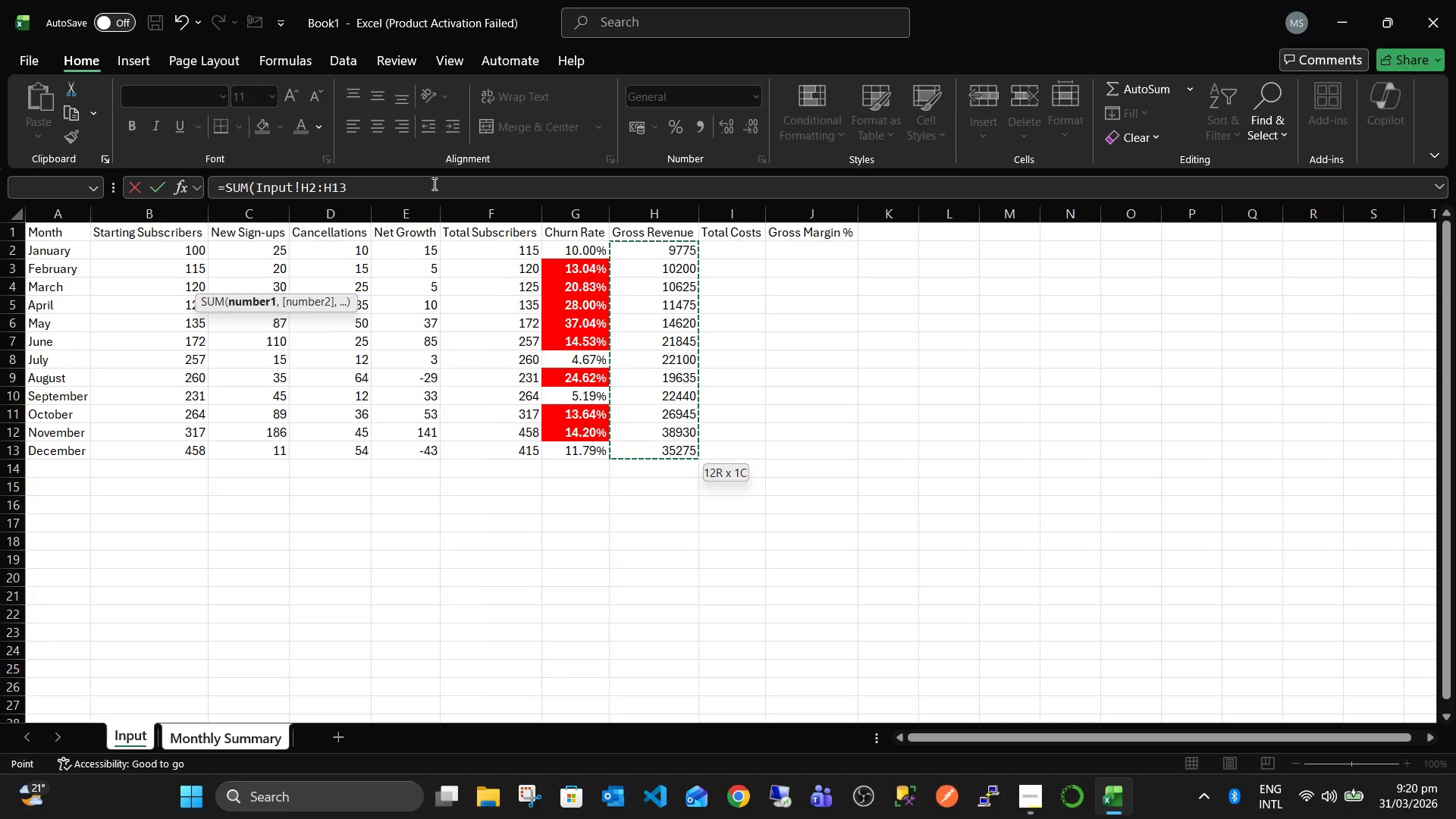 
hold_key(key=ShiftLeft, duration=0.58)
left_click([431, 187])
 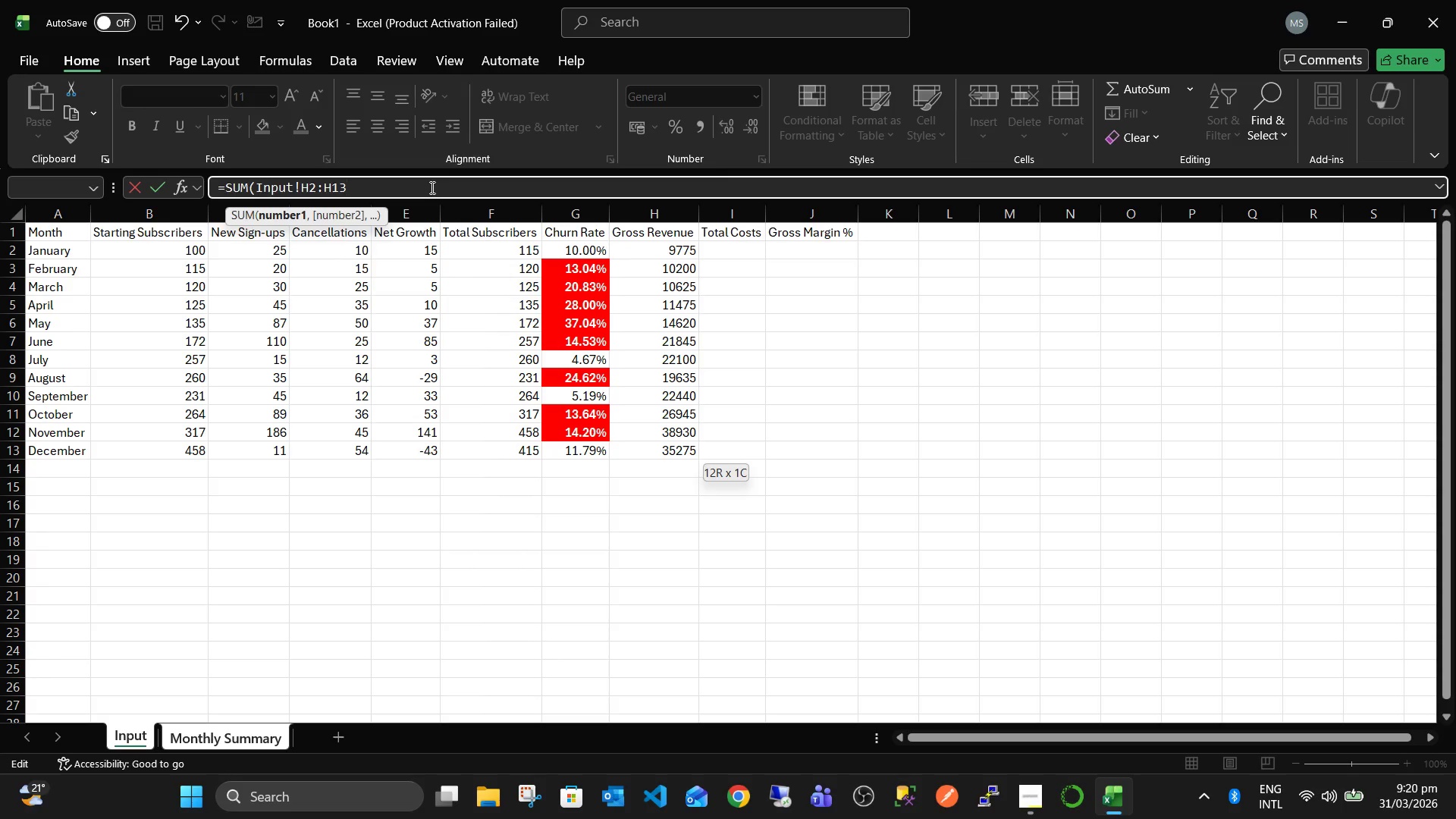 
key(Shift+0)
 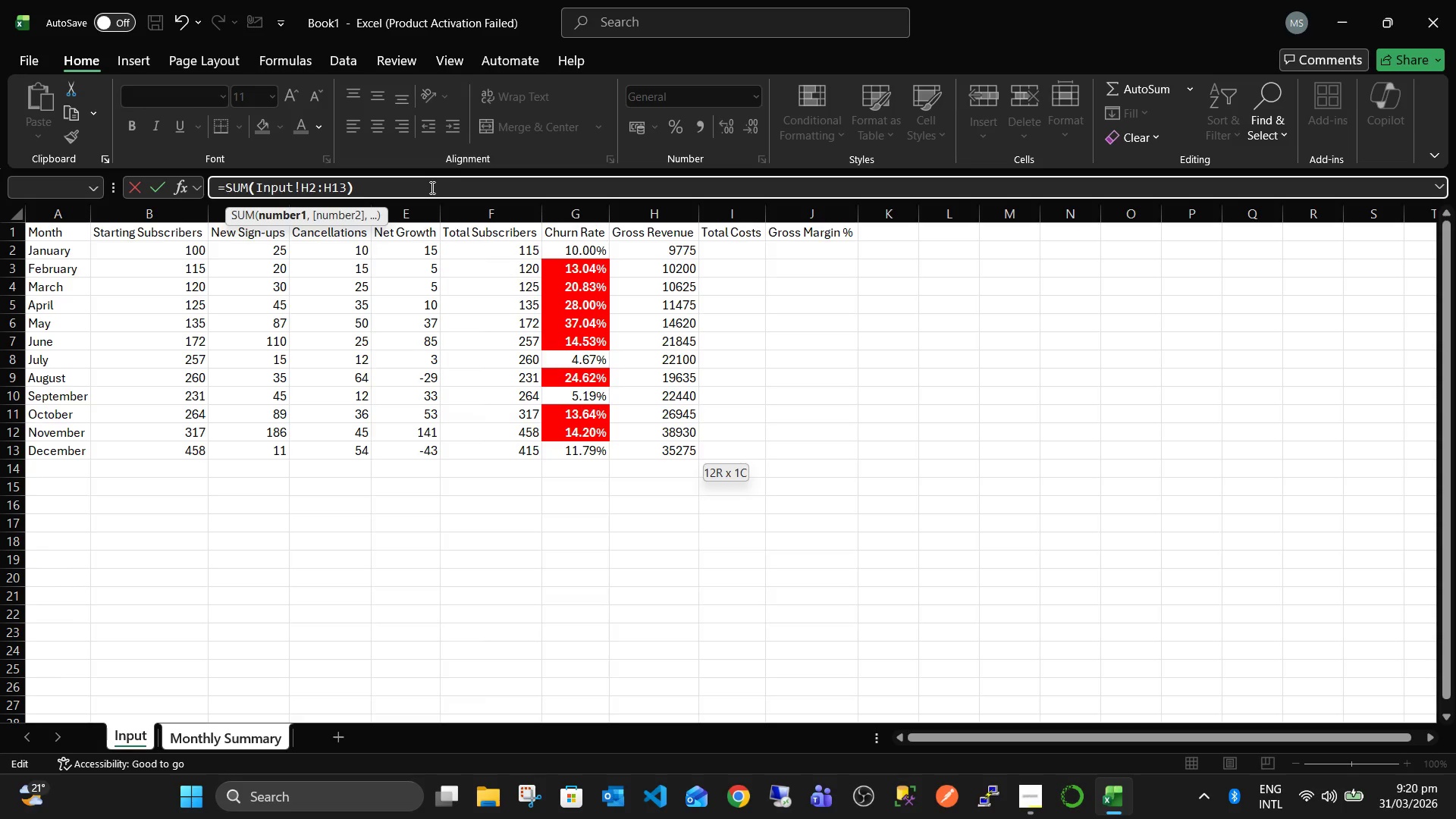 
key(Enter)
 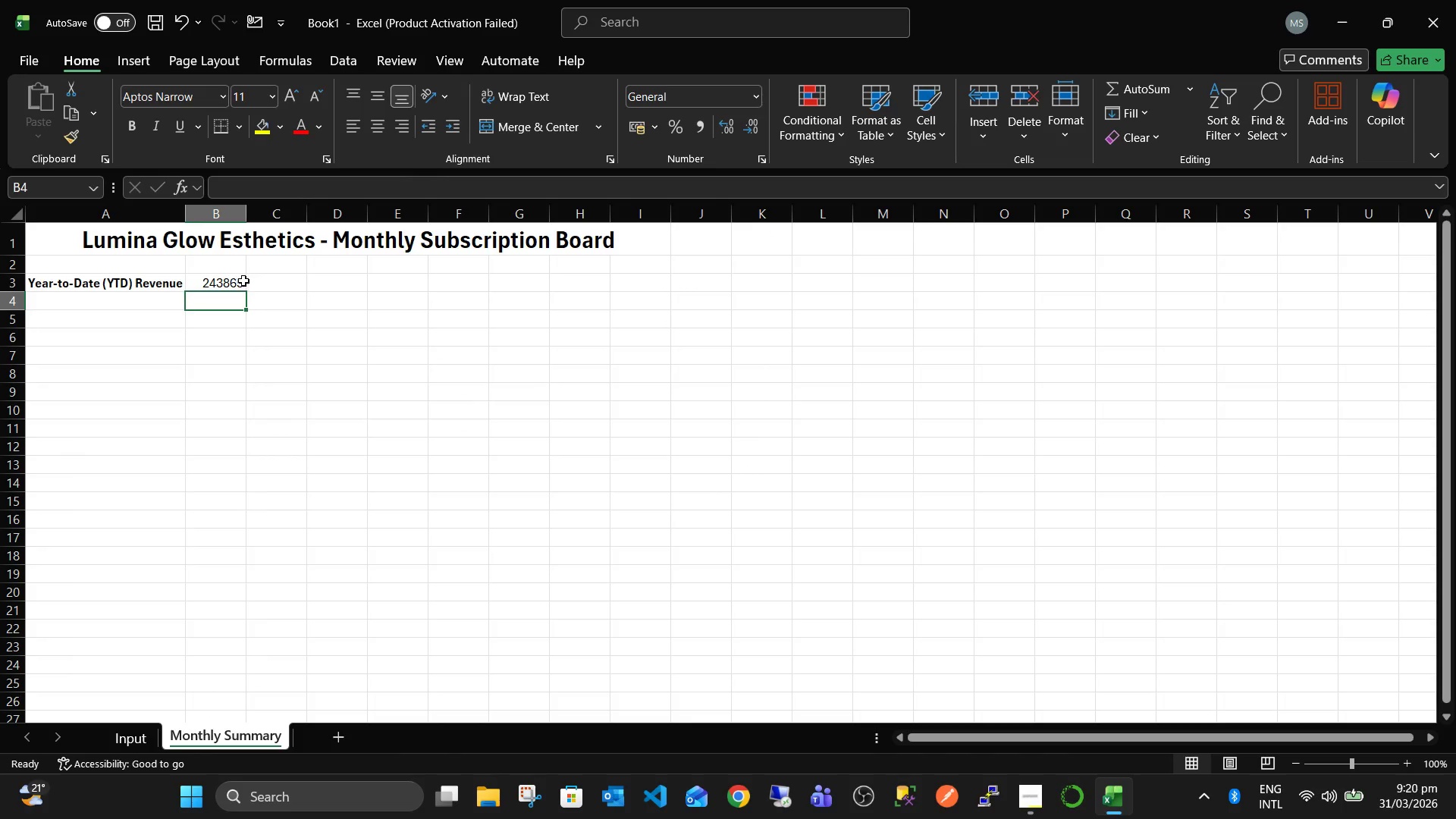 
left_click([240, 280])
 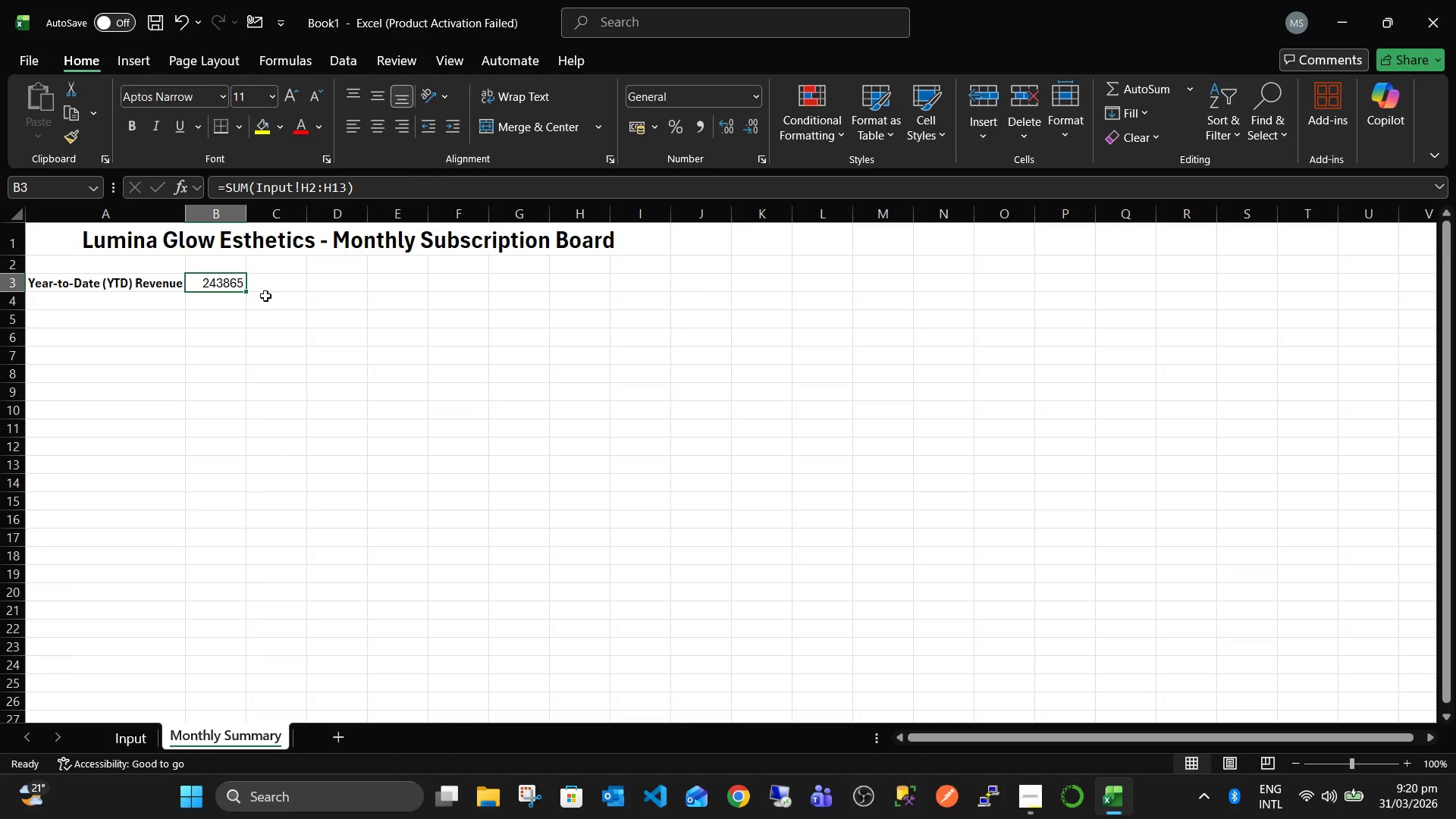 
right_click([206, 284])
 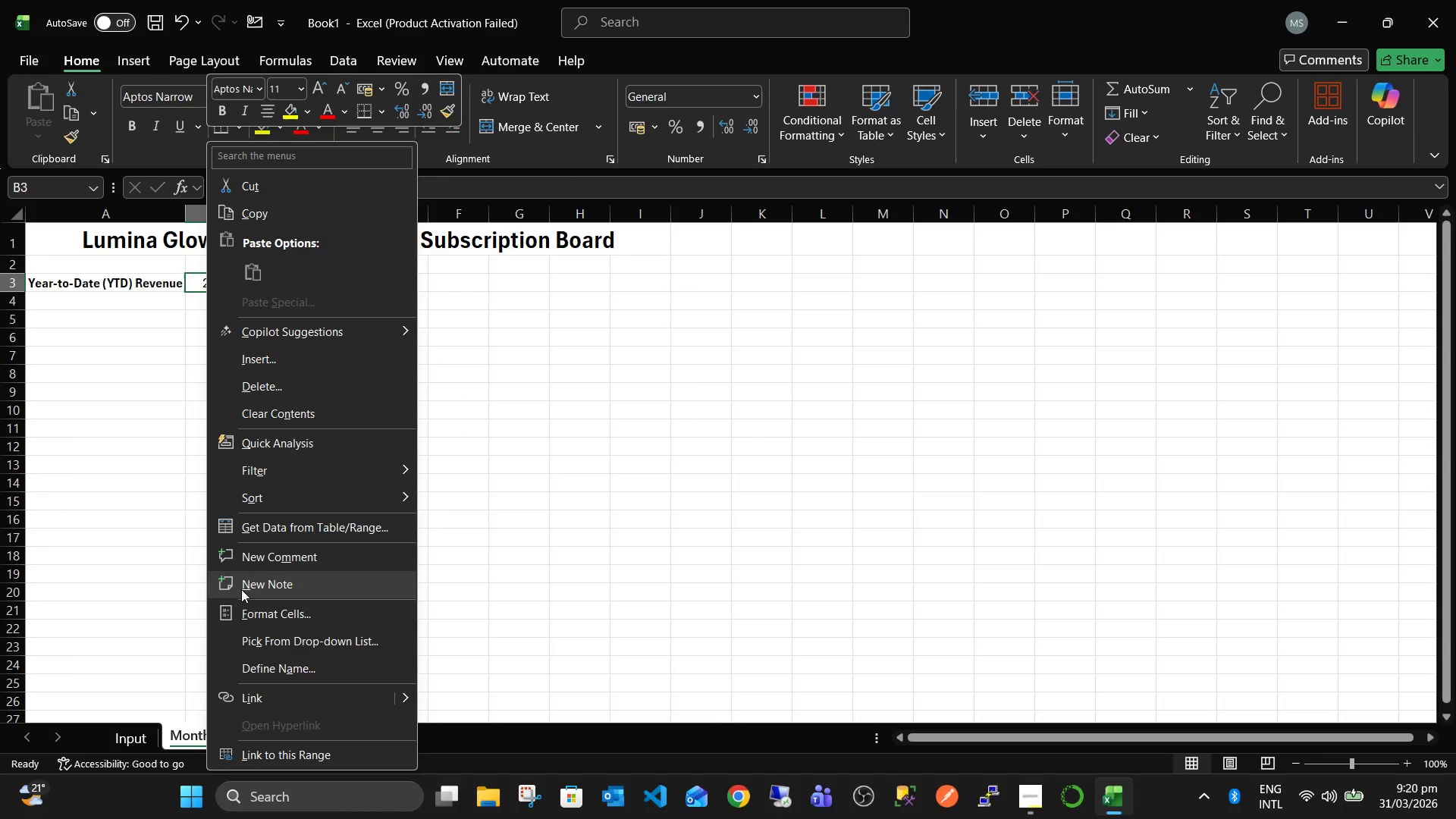 
left_click([245, 617])
 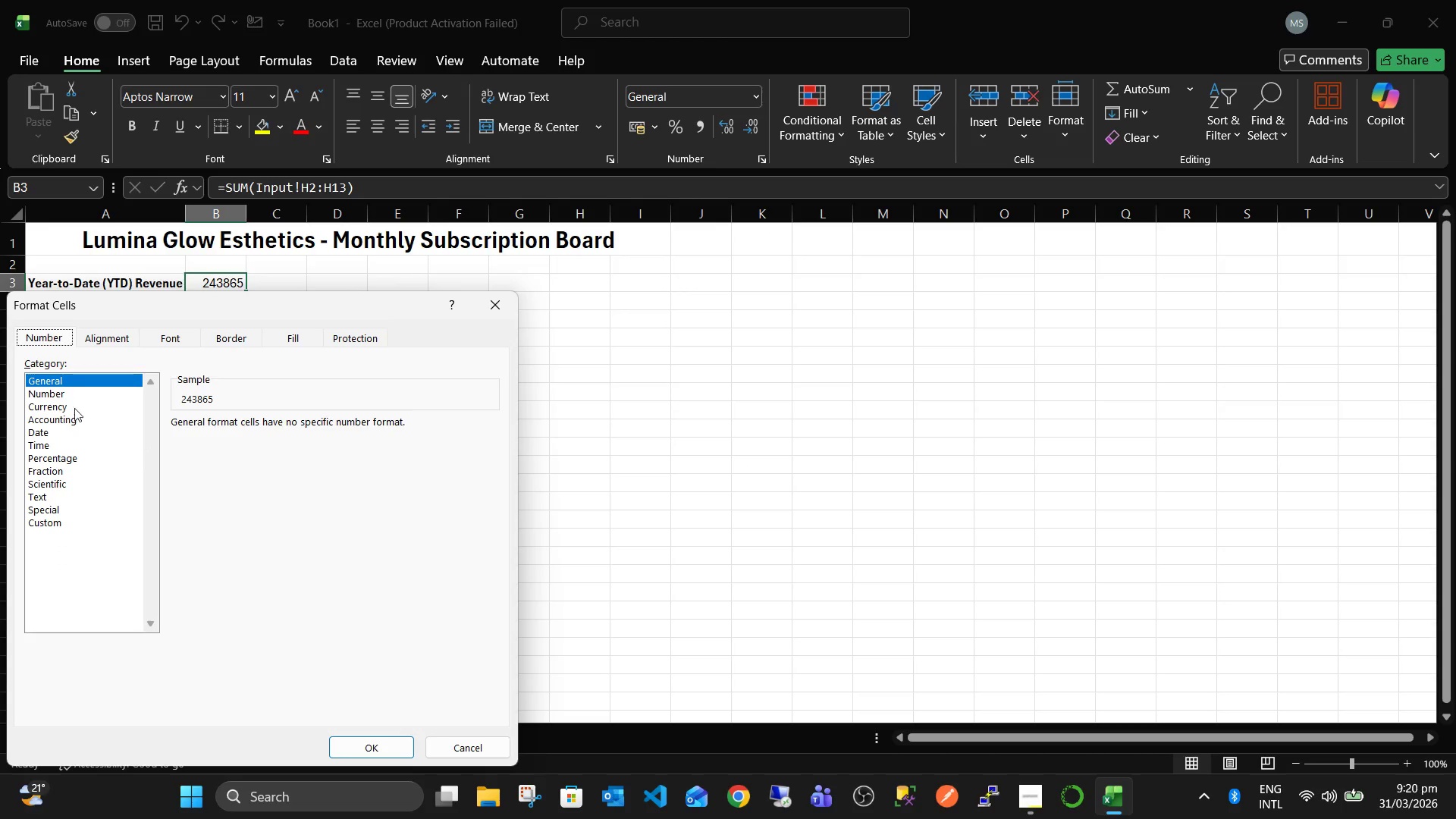 
left_click([71, 406])
 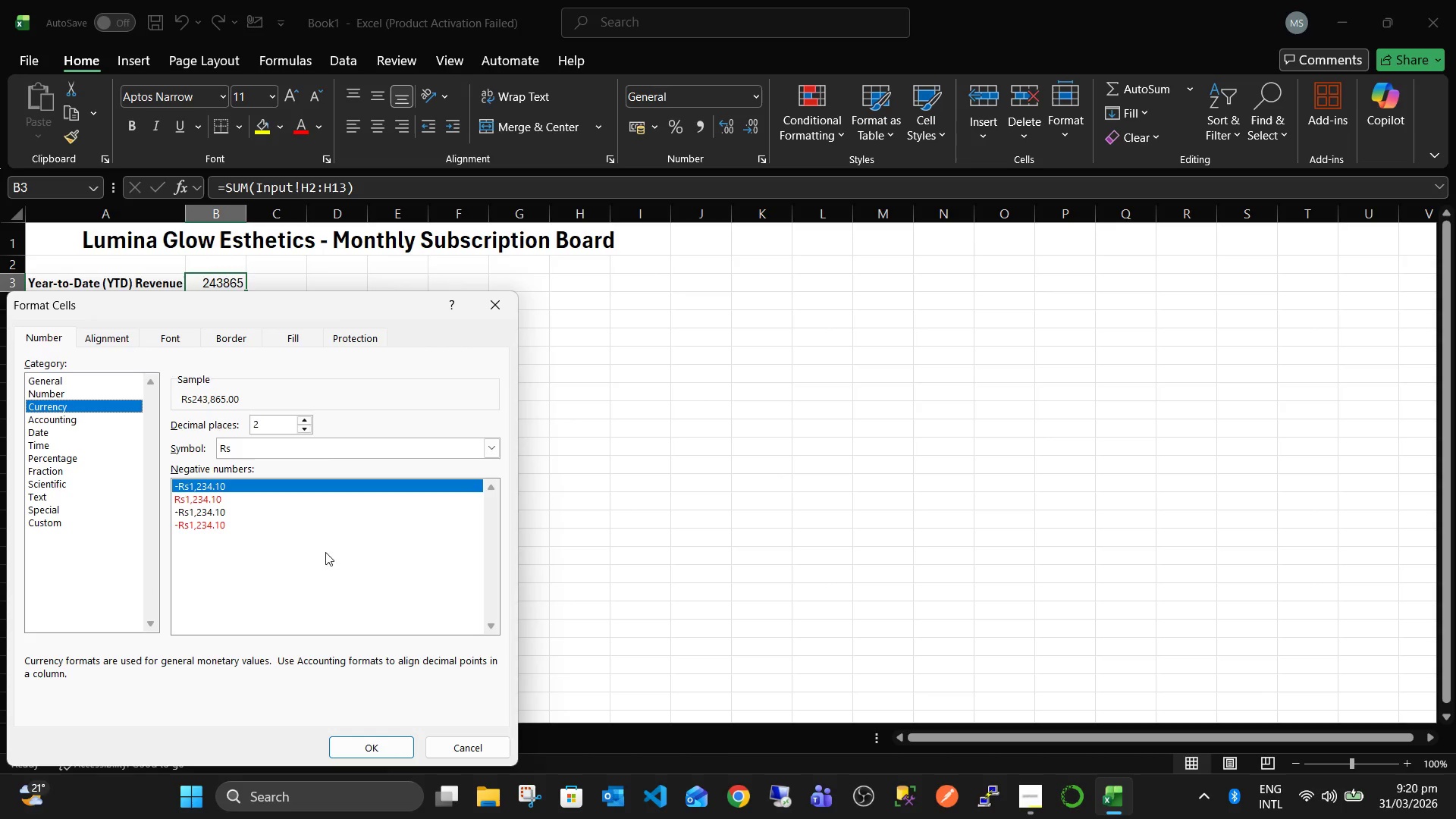 
left_click([479, 443])
 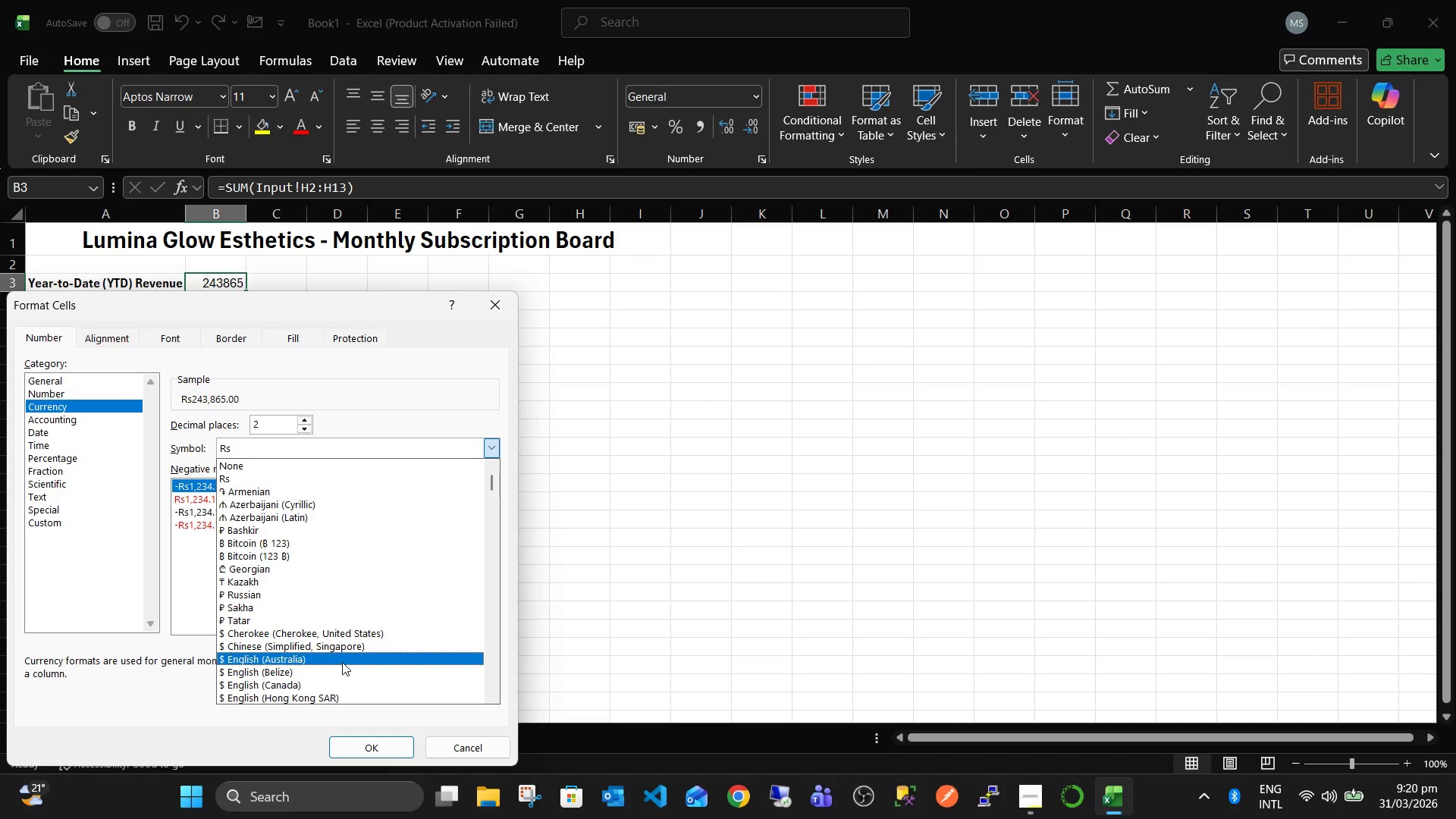 
wait(5.95)
 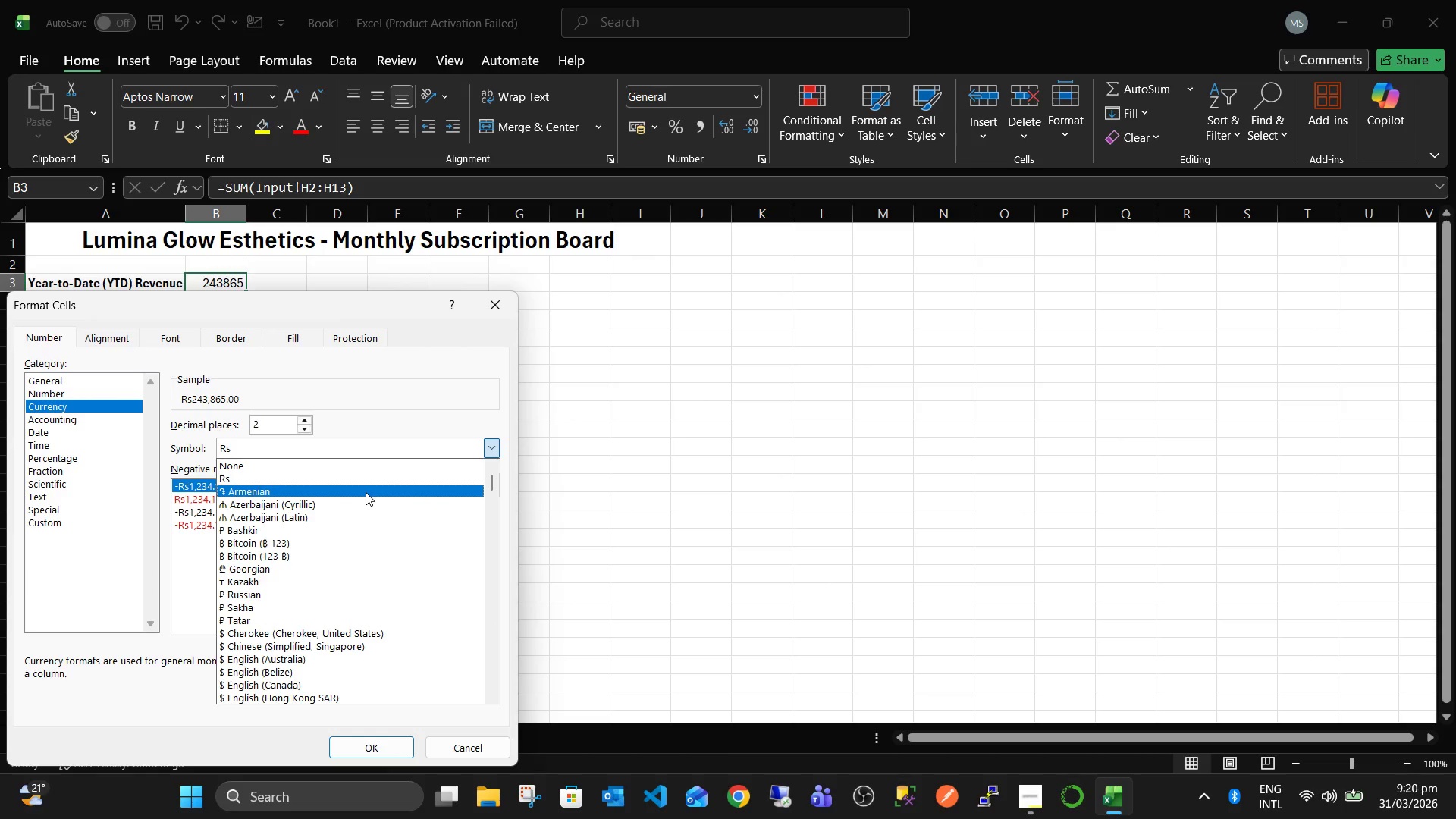 
scroll: coordinate [337, 670], scroll_direction: down, amount: 15.0
 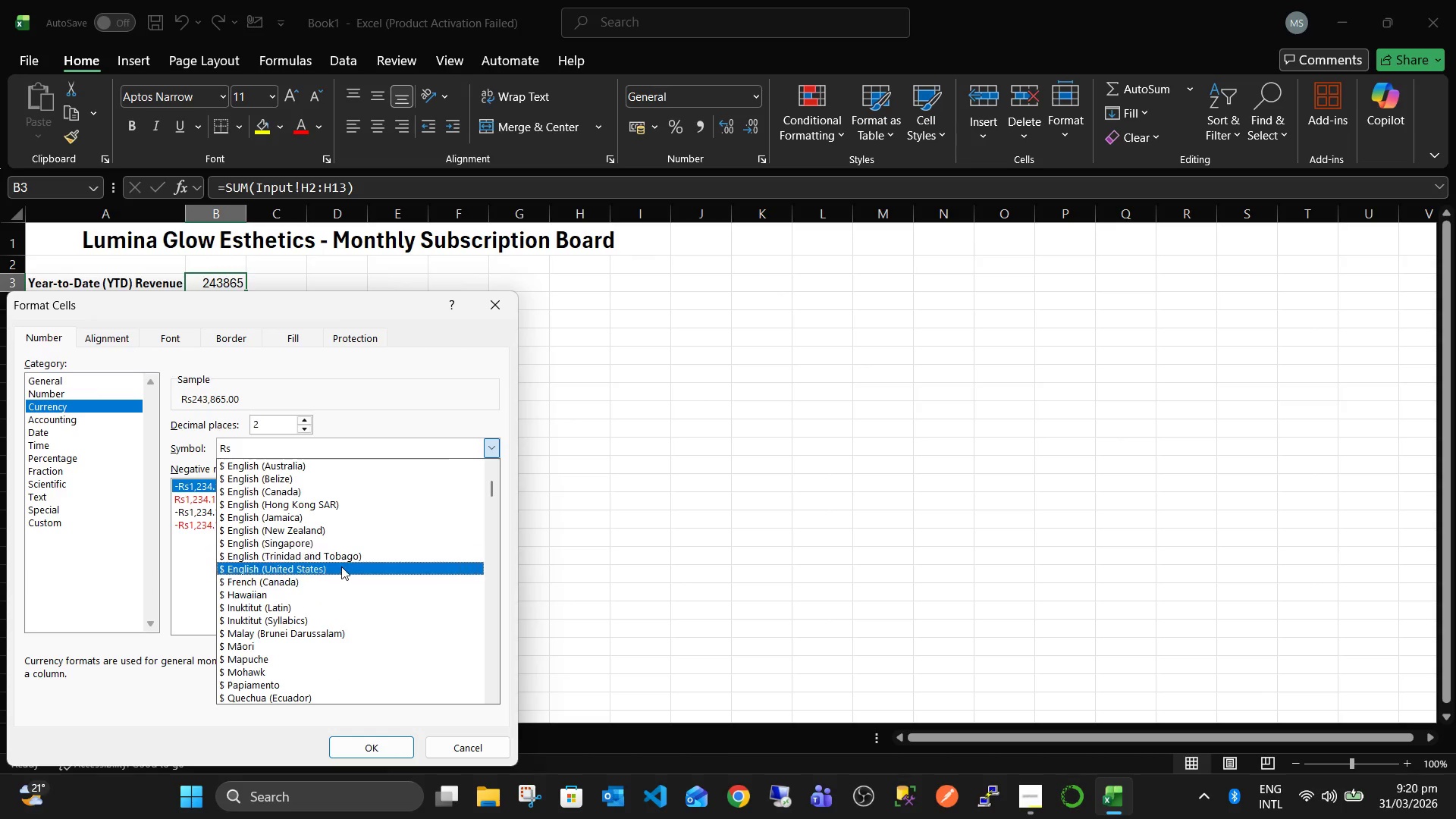 
left_click([340, 572])
 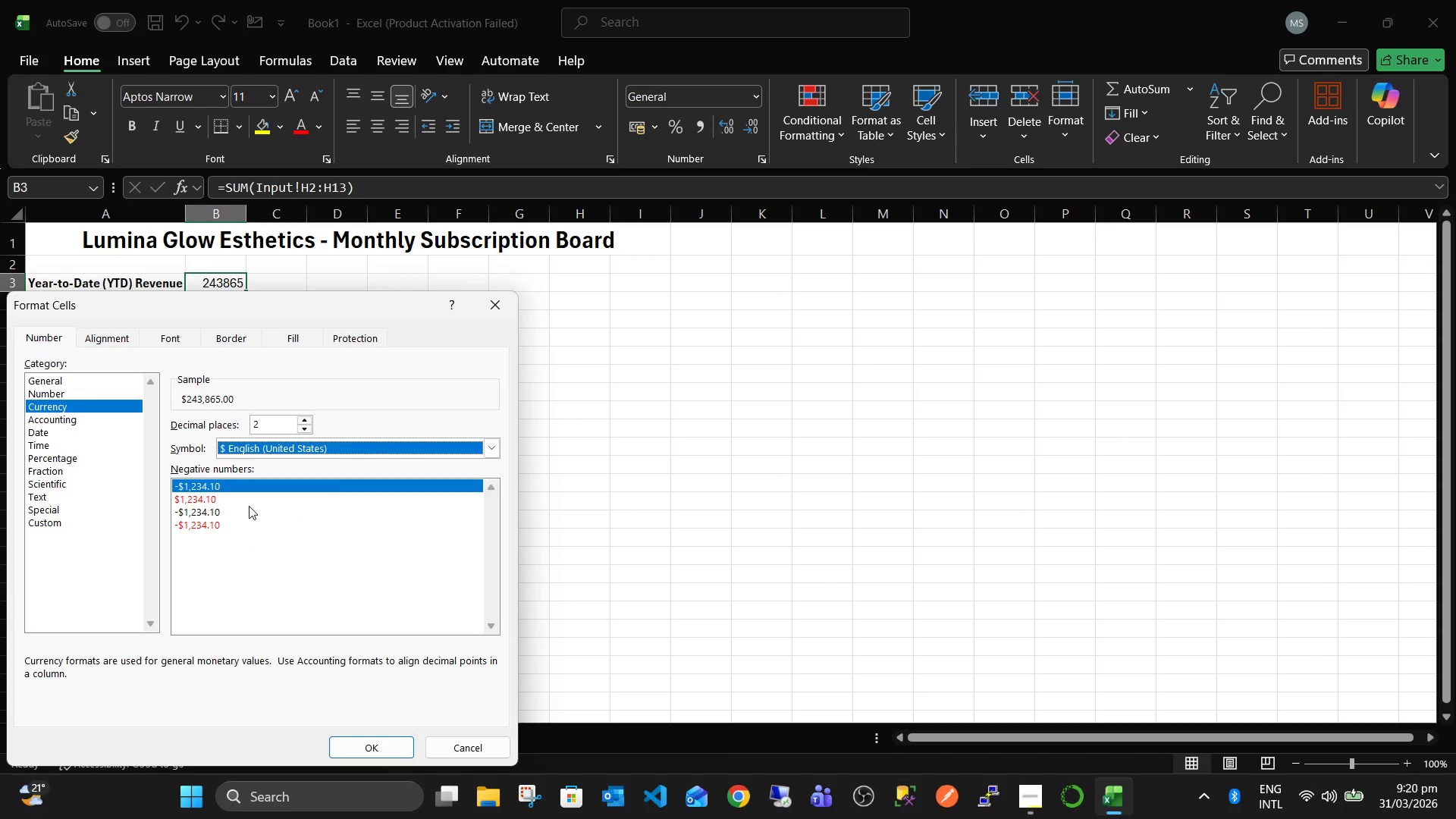 
wait(11.47)
 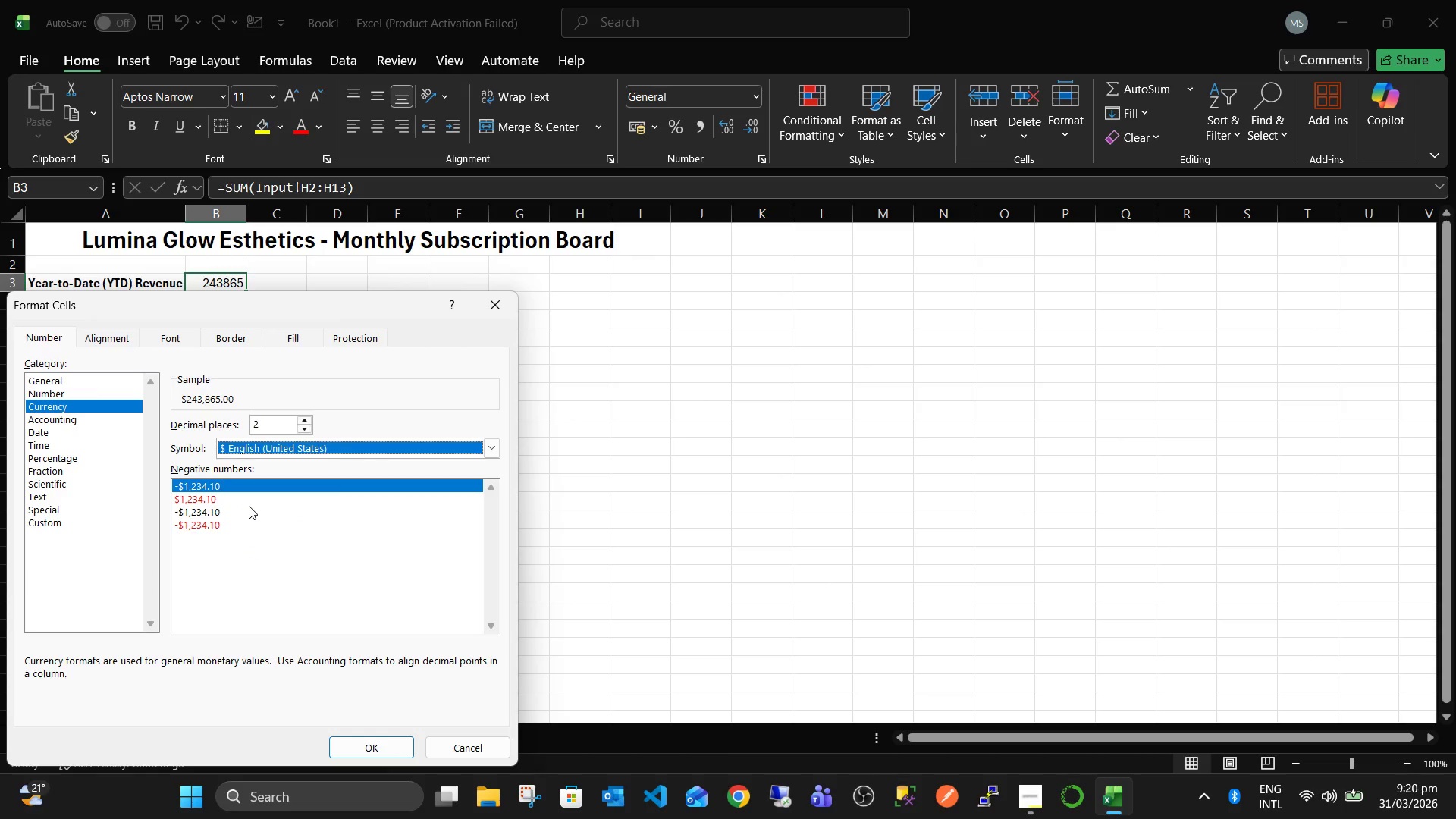 
left_click([356, 740])
 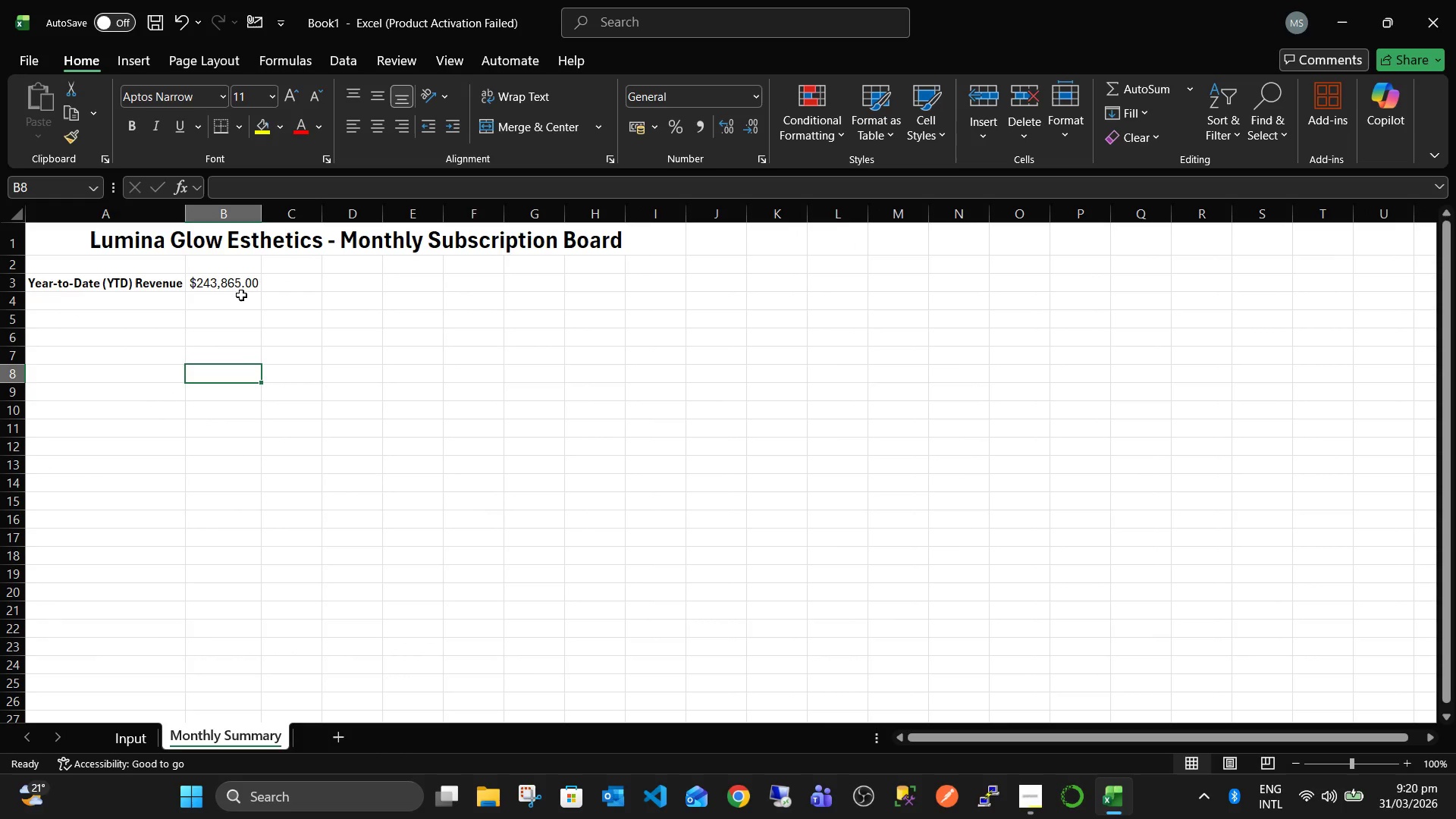 
left_click([241, 280])
 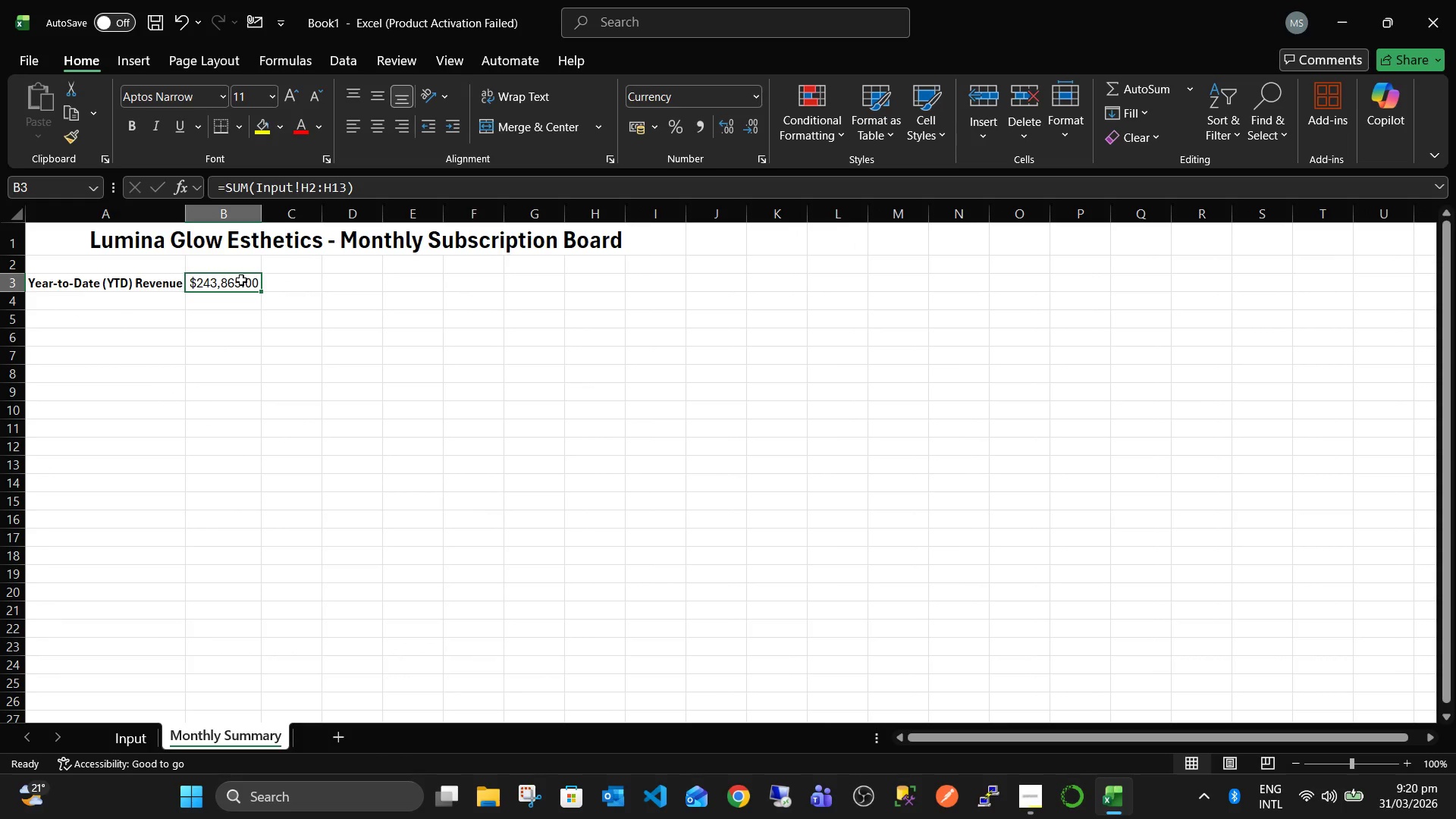 
key(Control+B)
 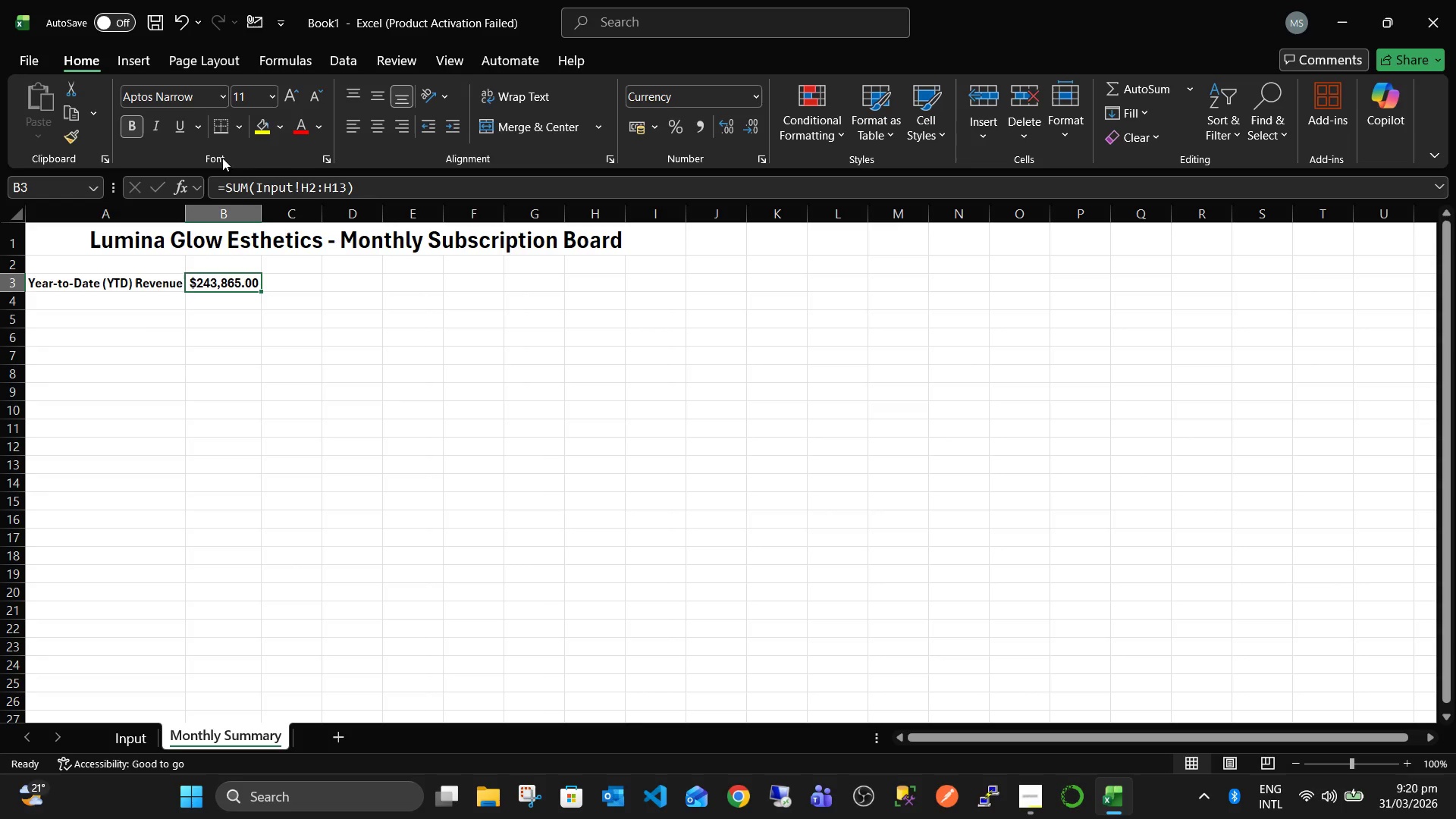 
left_click_drag(start_coordinate=[255, 91], to_coordinate=[230, 90])
 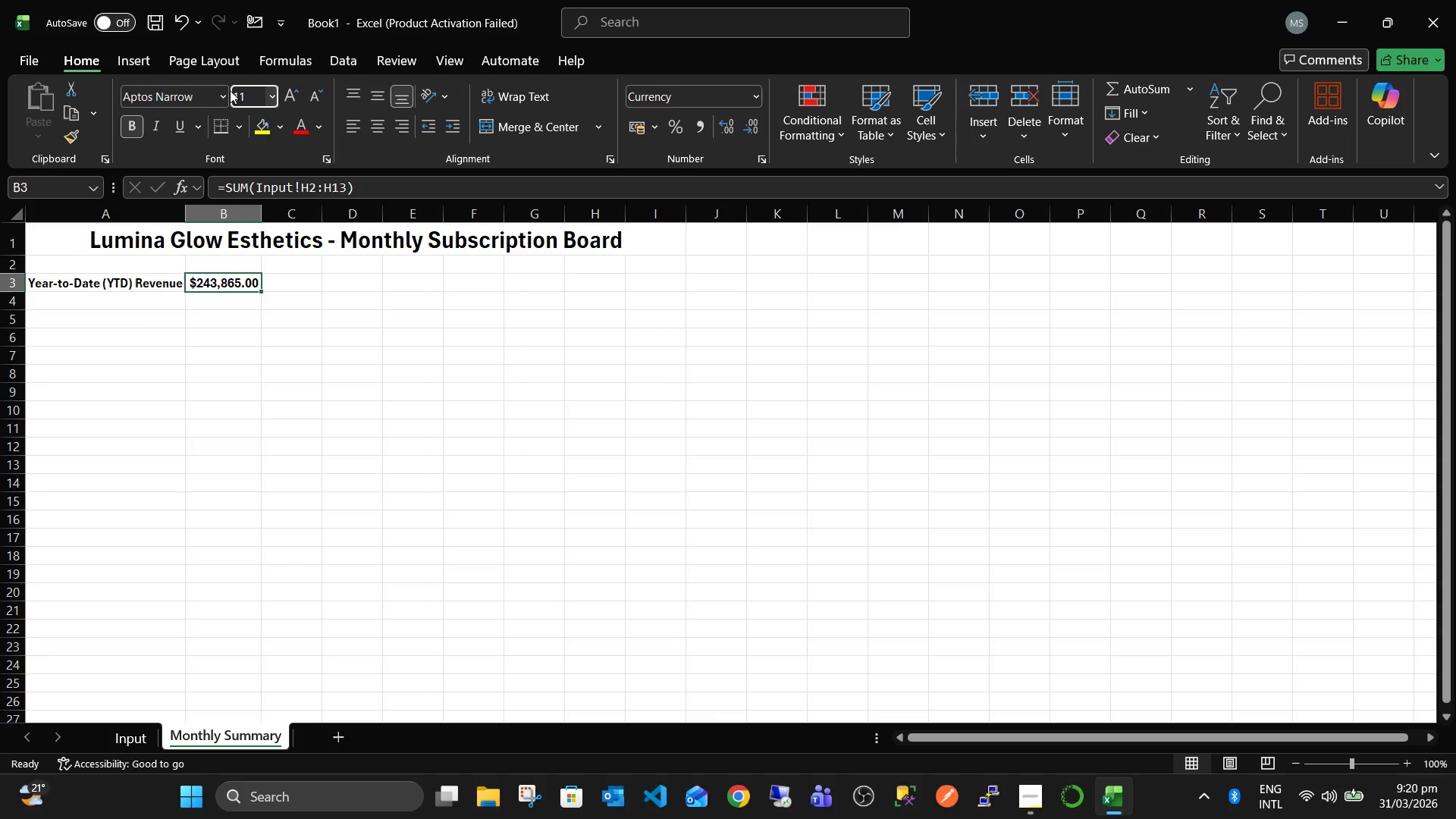 
key(Shift+ArrowRight)
 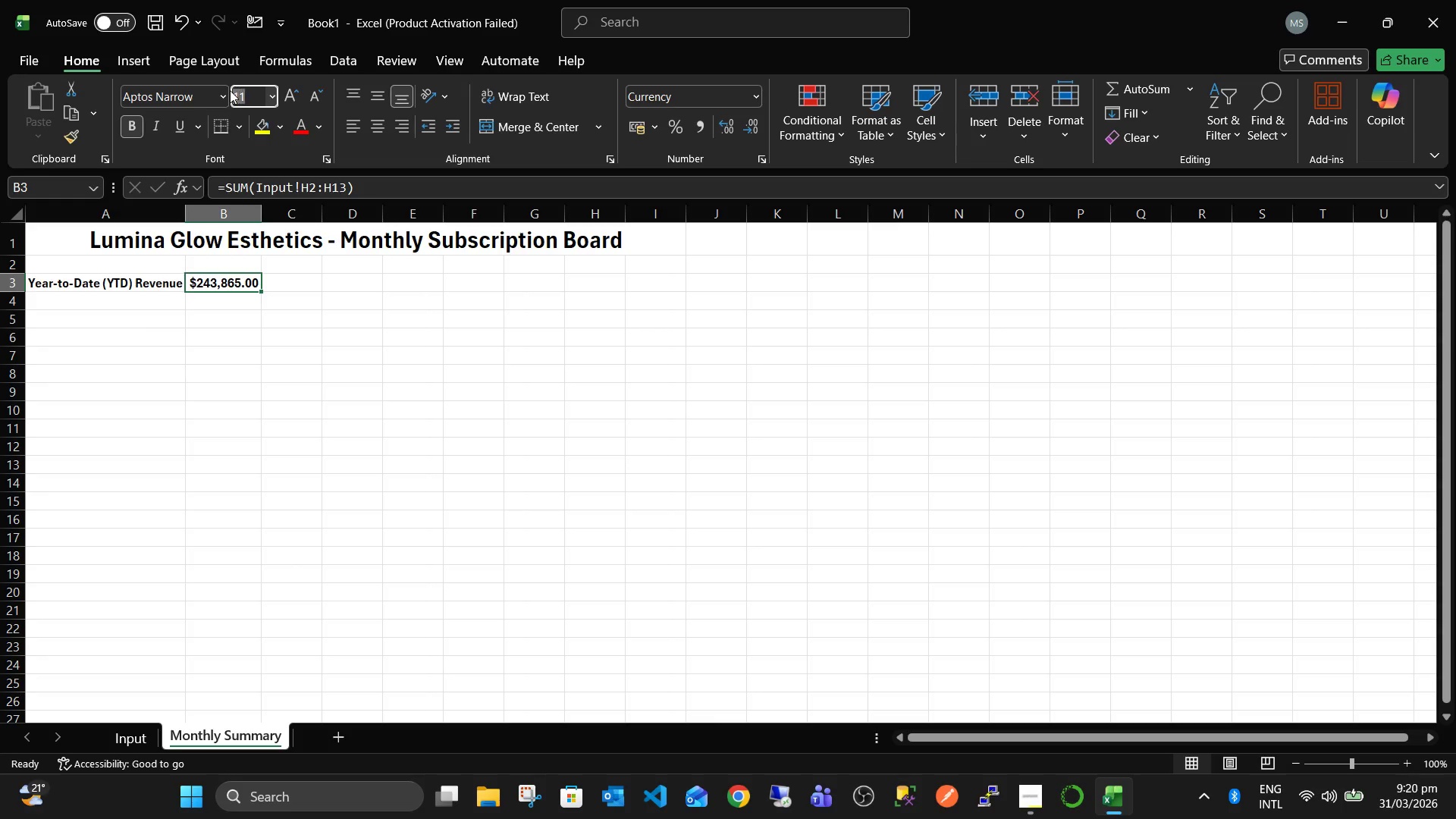 
key(Shift+ArrowRight)
 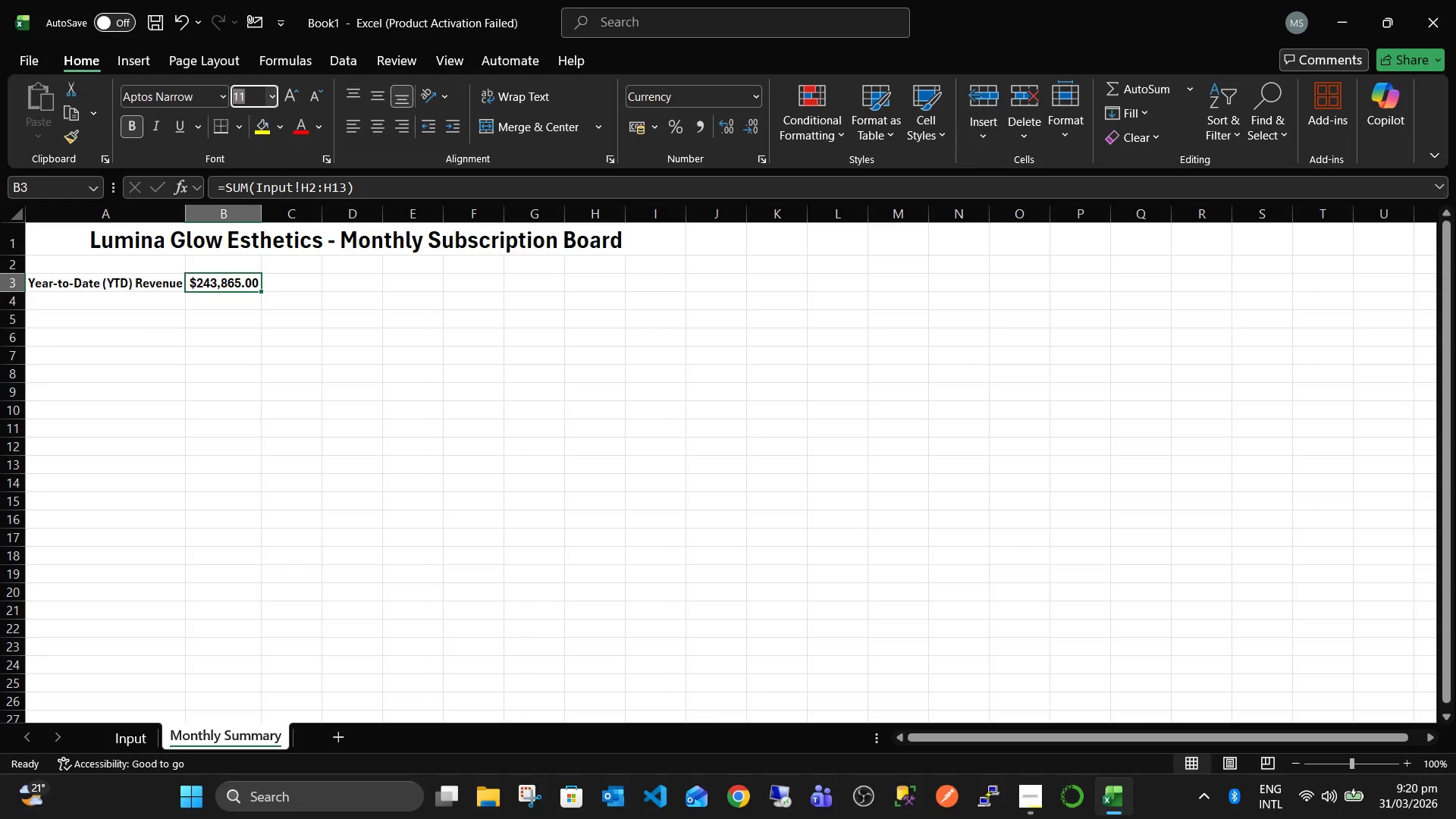 
key(Numpad1)
 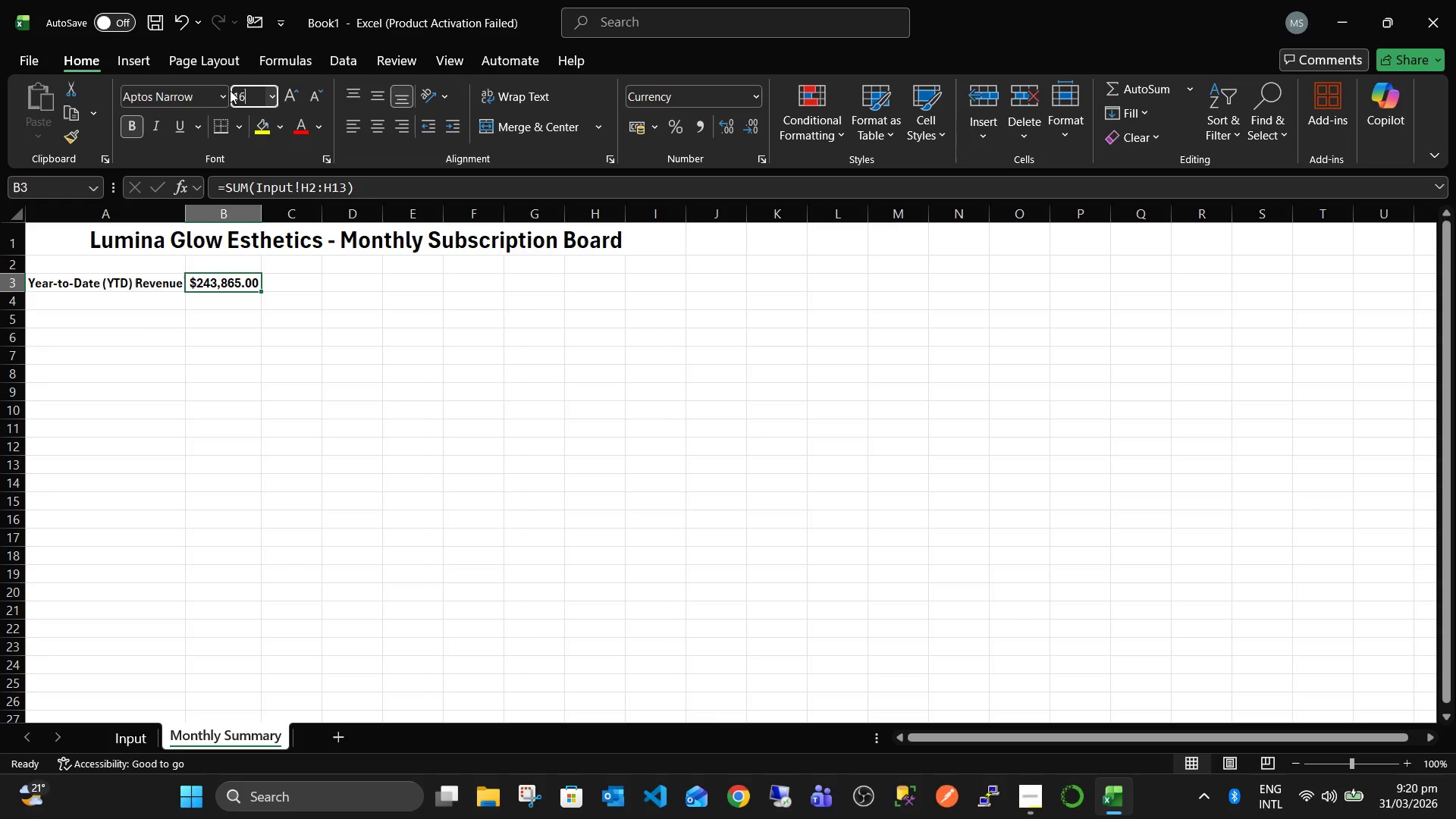 
key(Numpad6)
 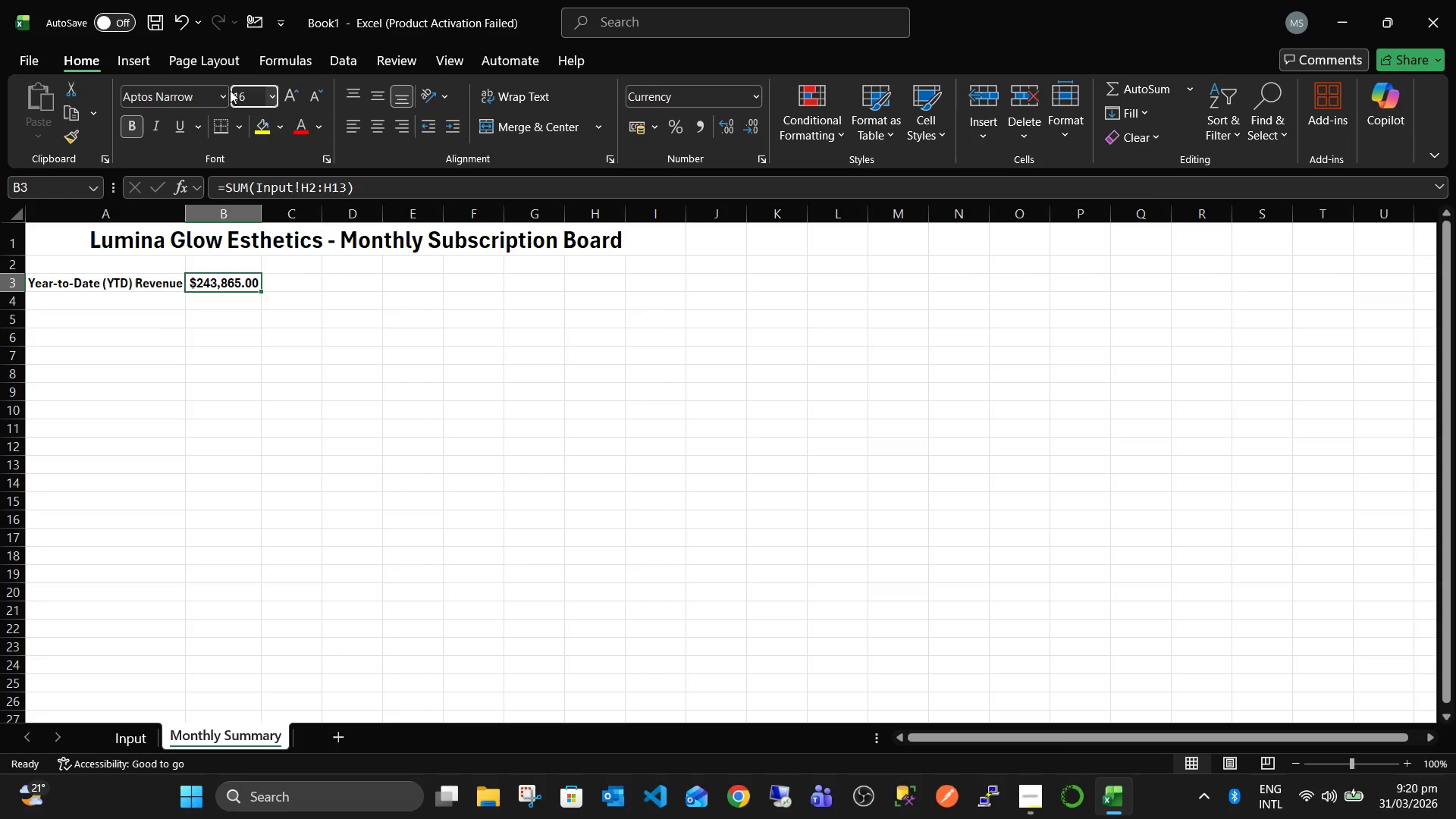 
key(NumpadEnter)
 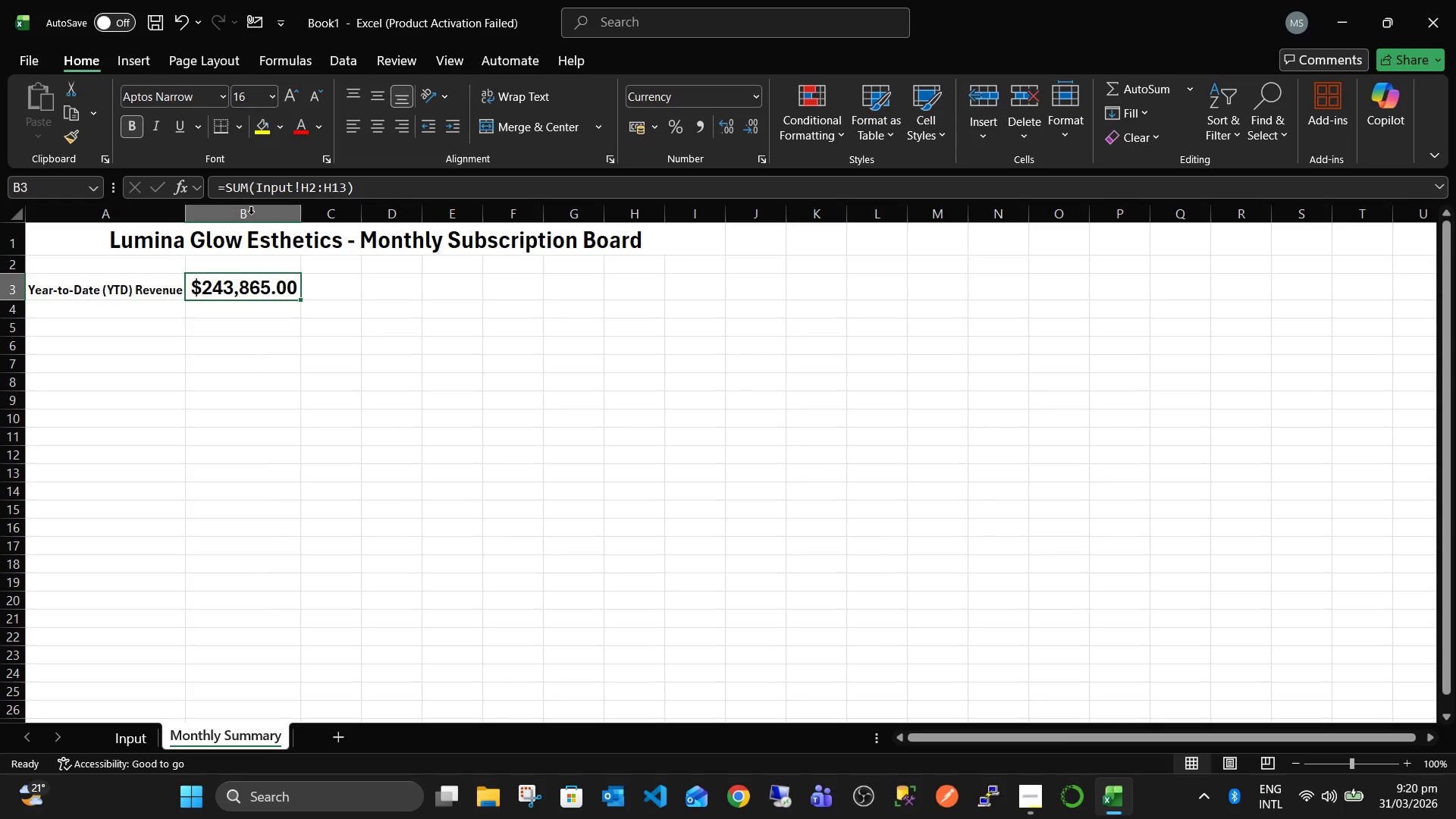 
left_click([236, 356])
 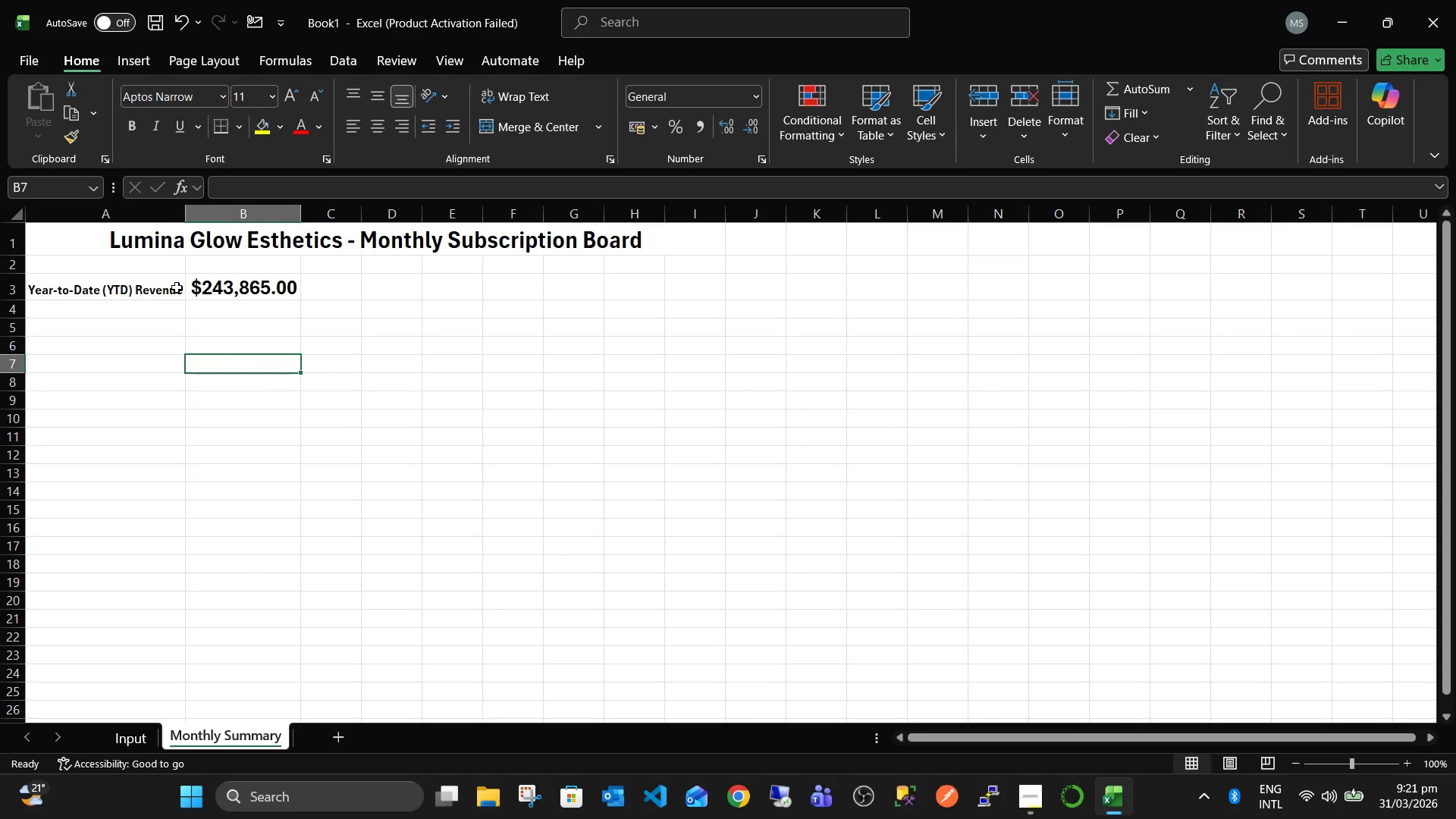 
wait(5.61)
 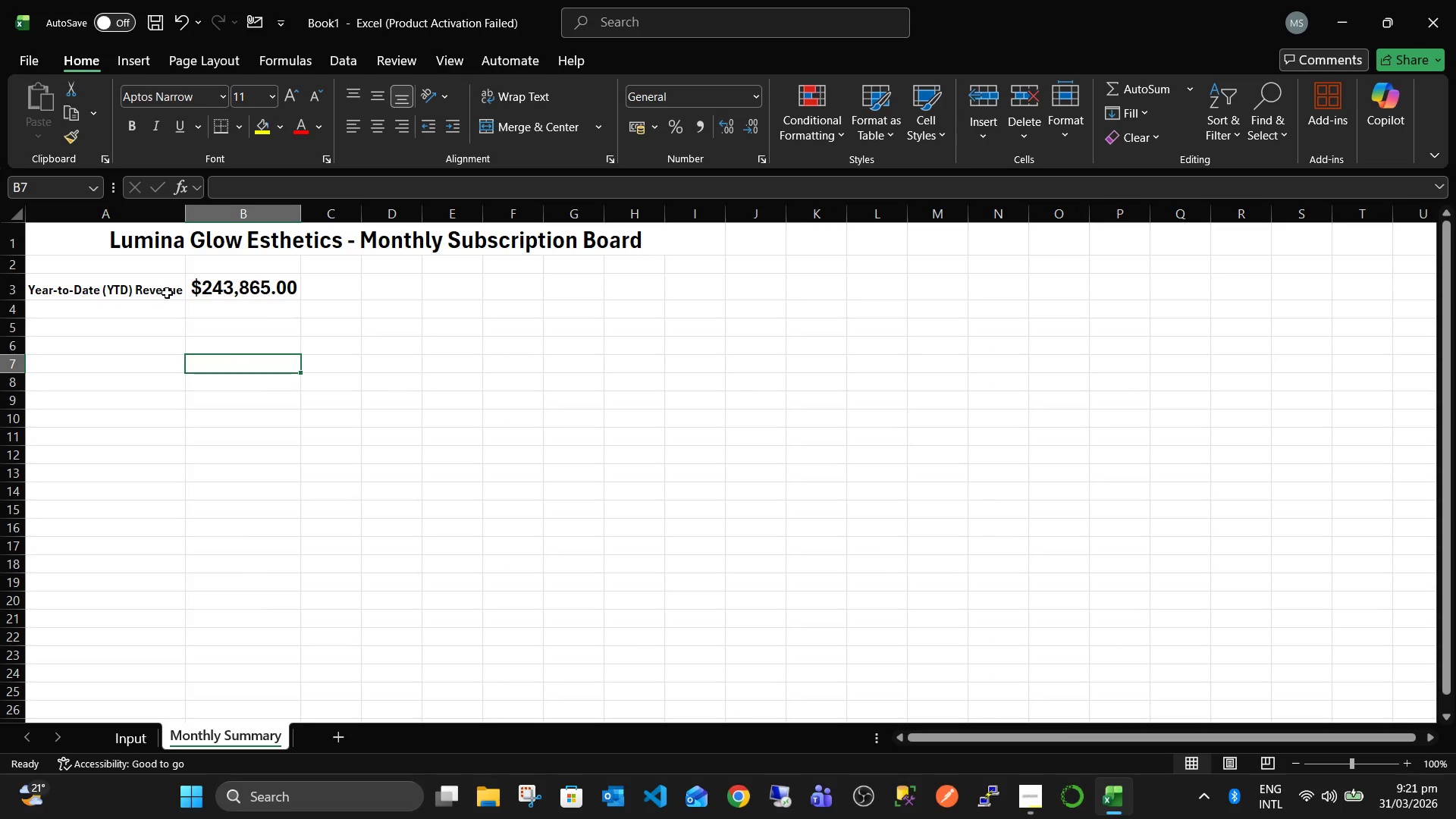 
left_click([161, 287])
 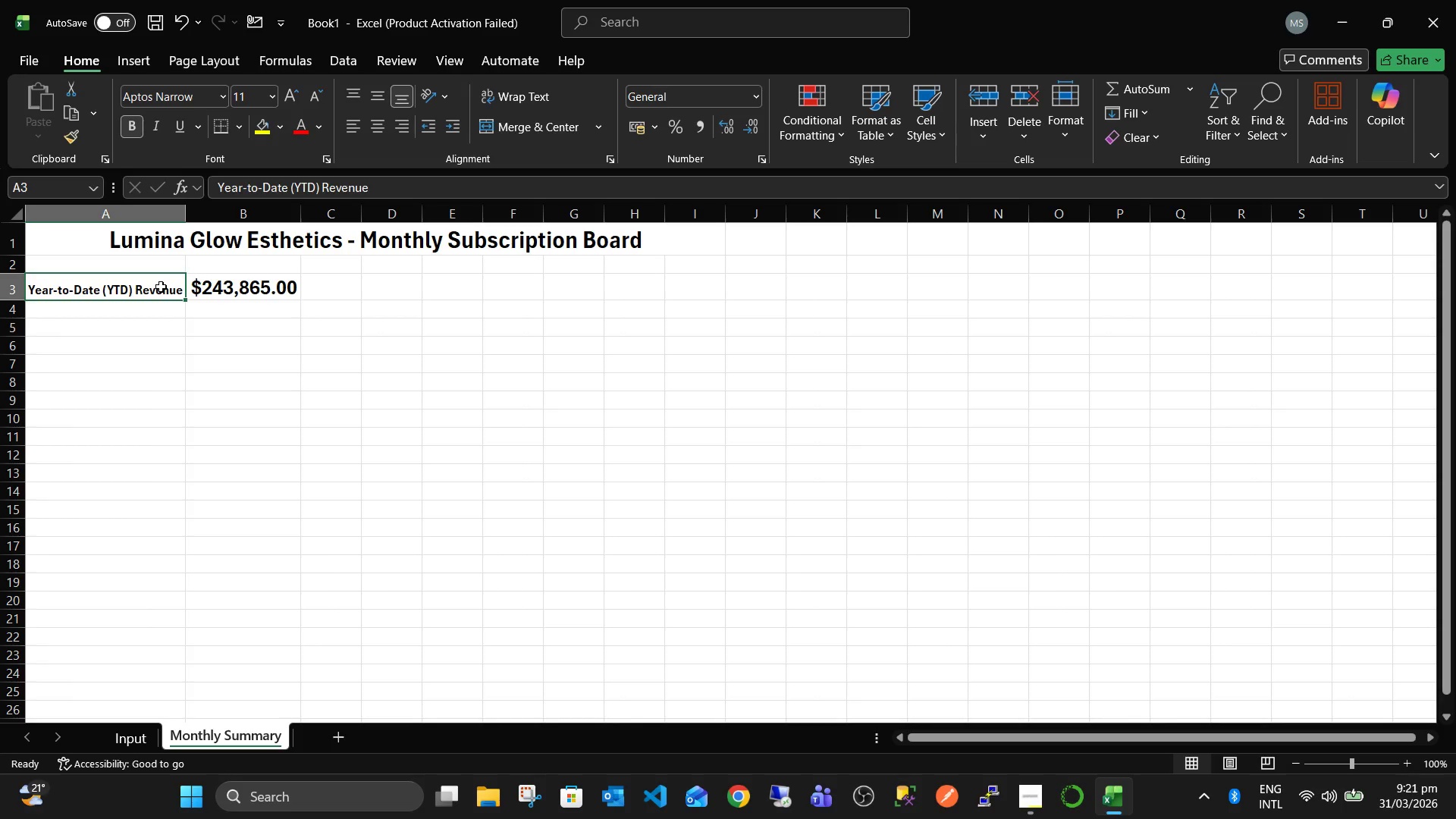 
key(Control+B)
 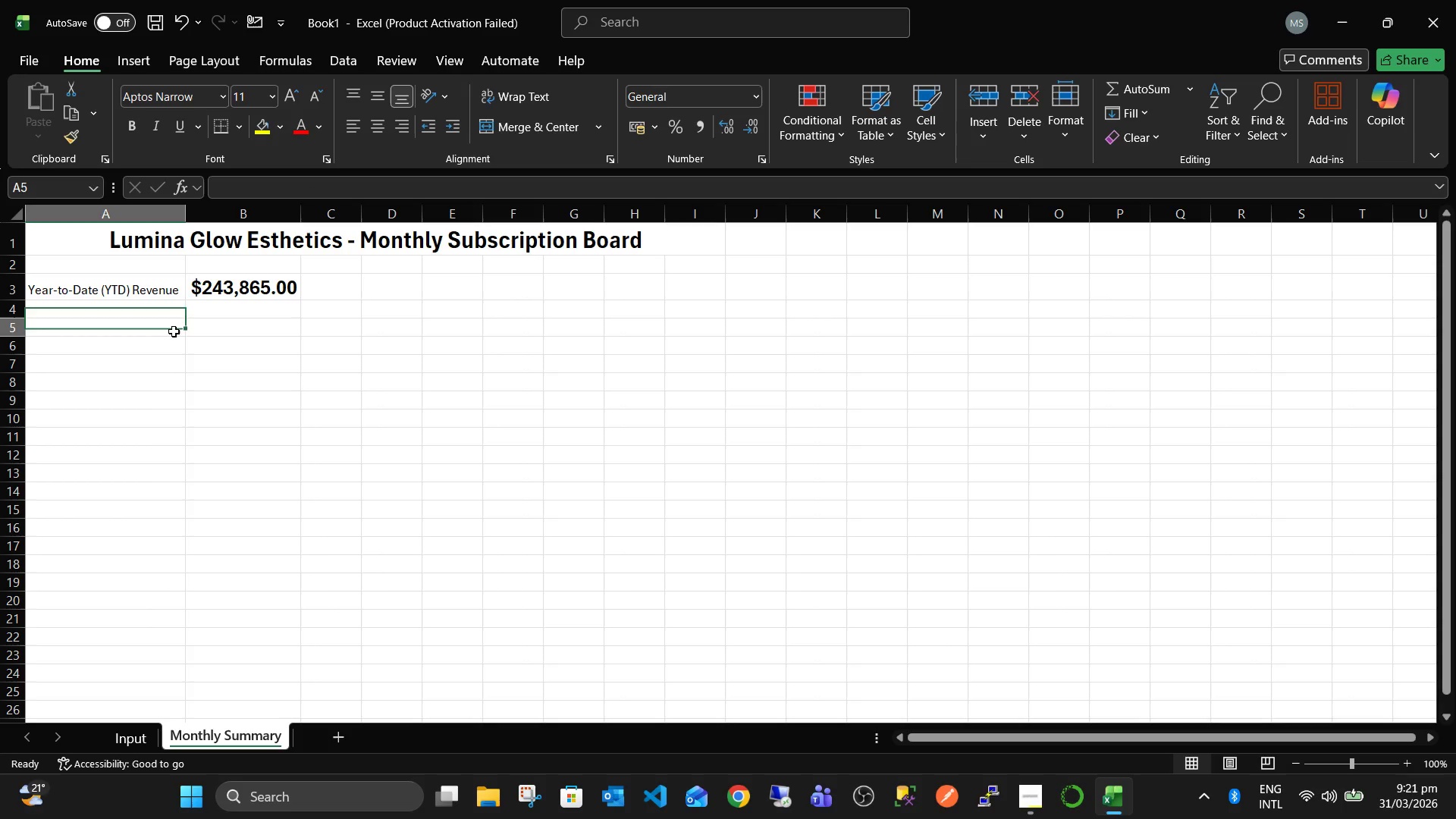 
left_click([174, 331])
 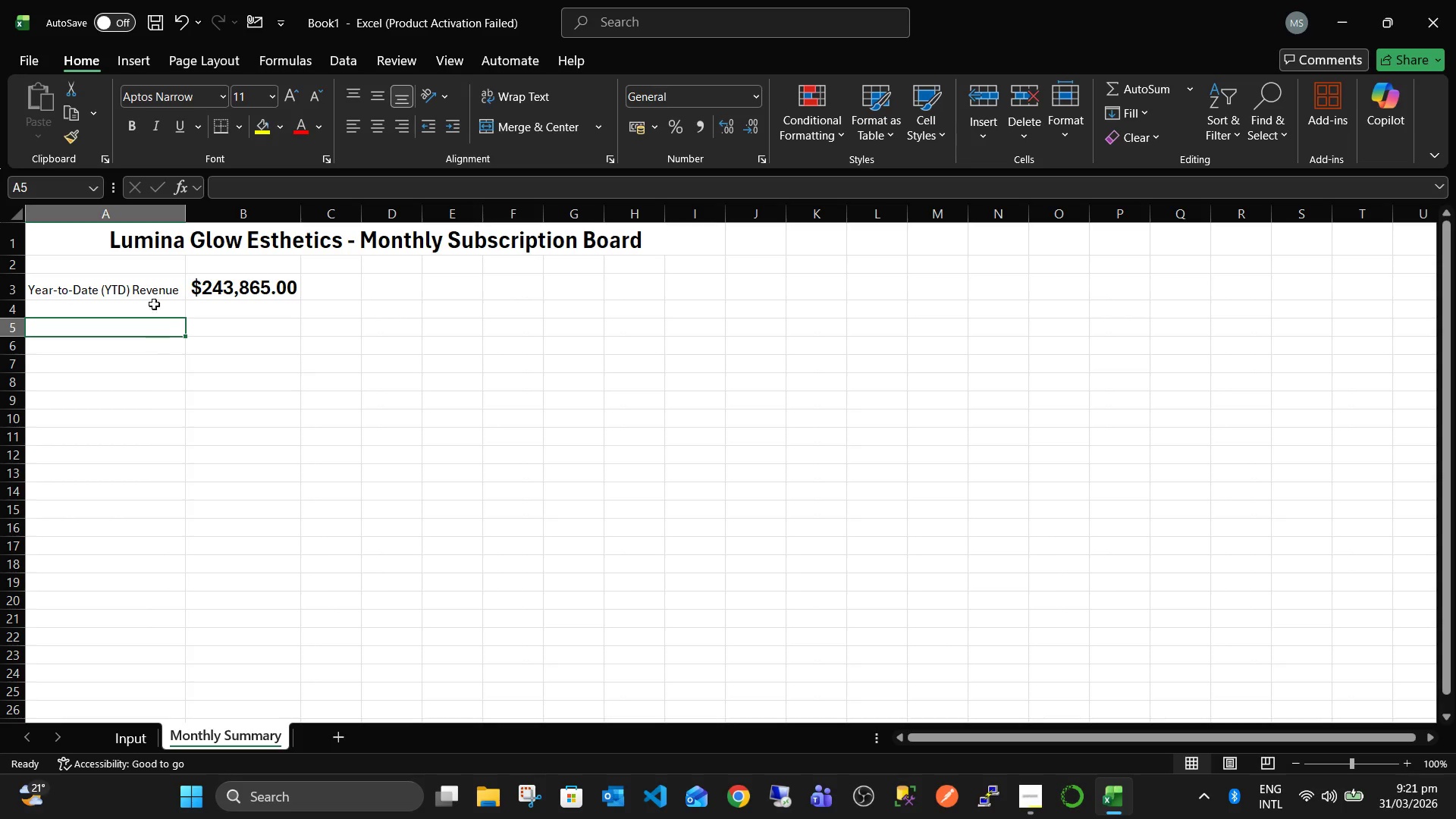 
left_click([153, 297])
 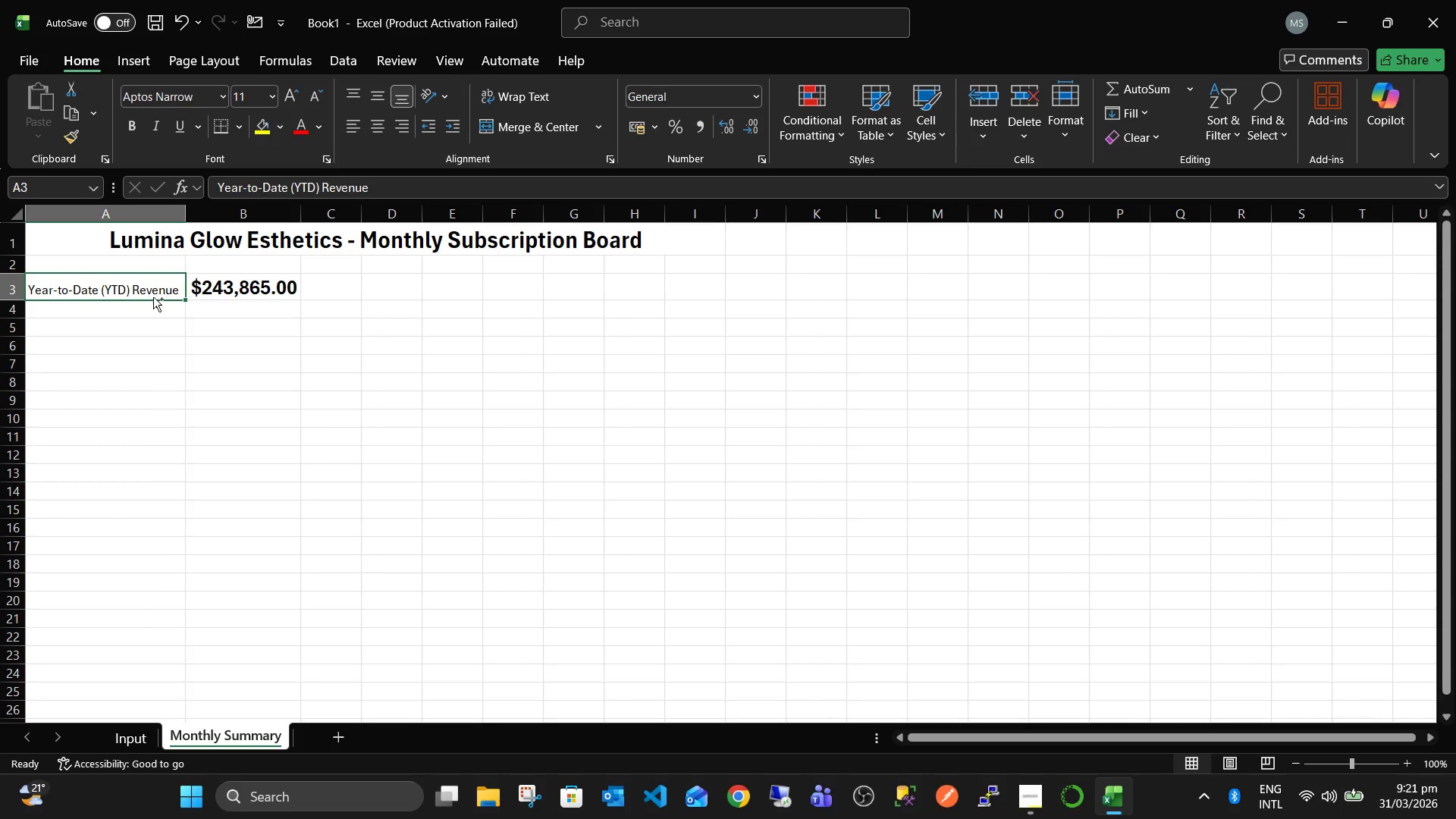 
key(Control+B)
 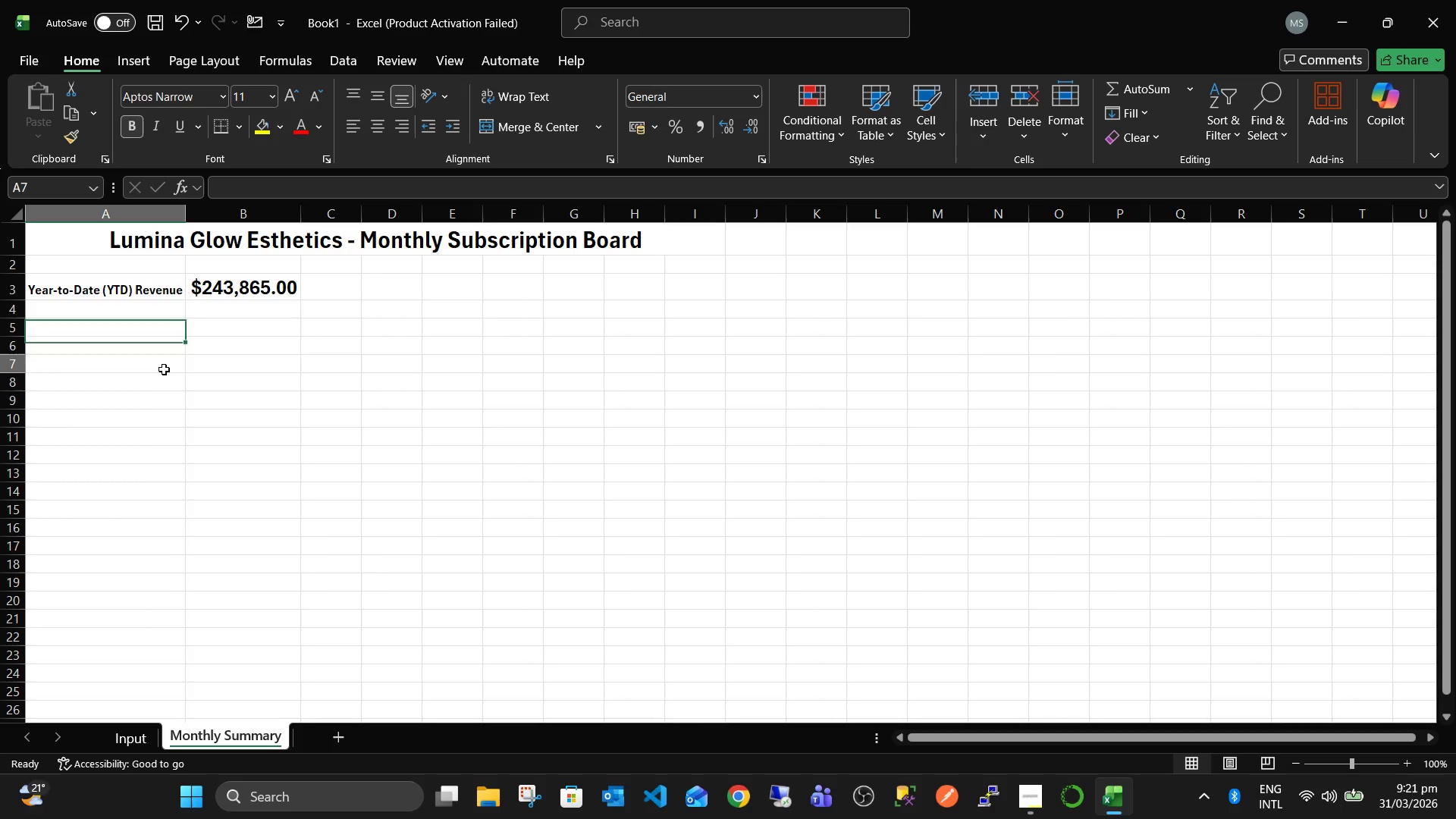 
left_click([164, 369])
 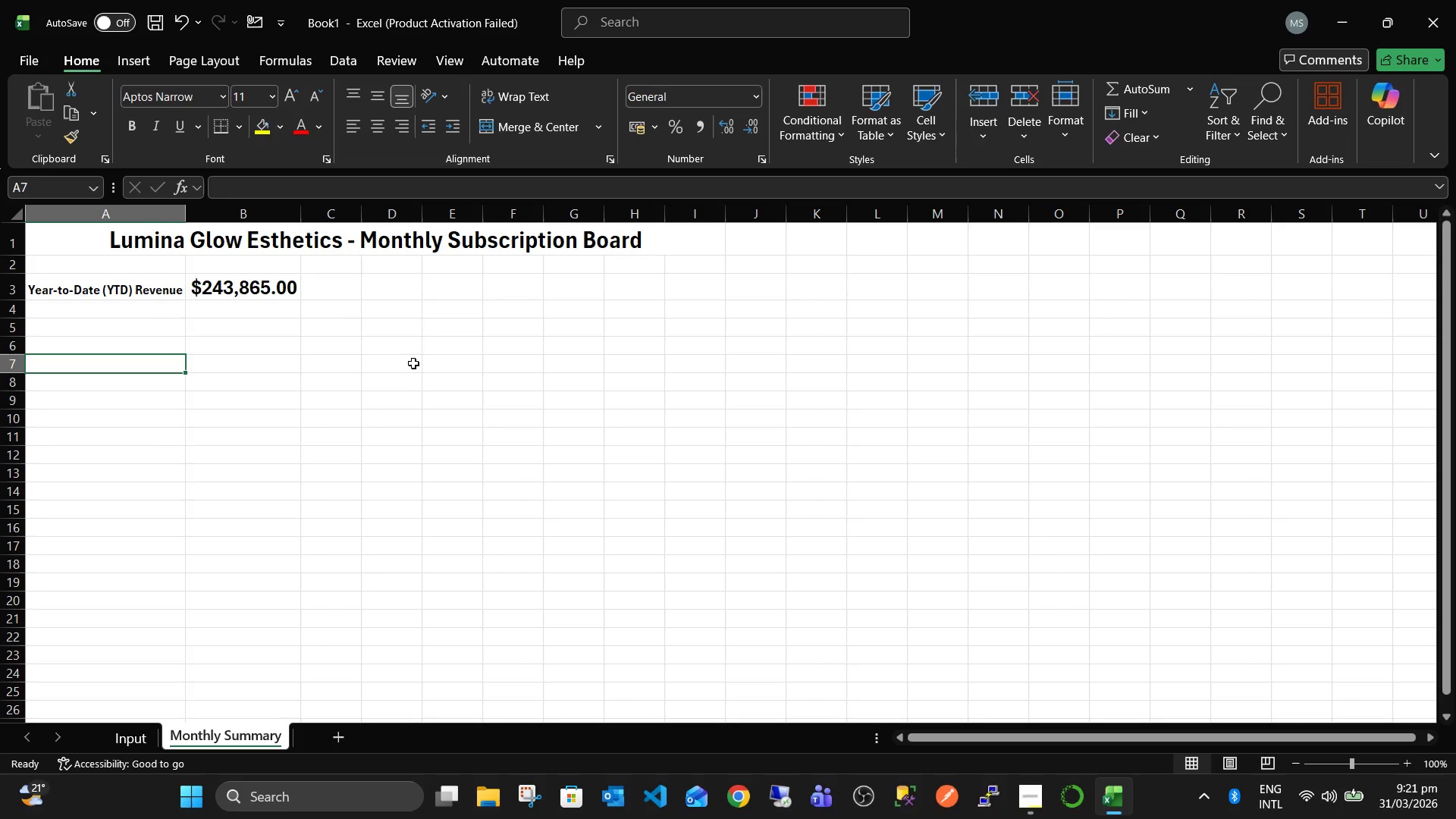 
wait(24.73)
 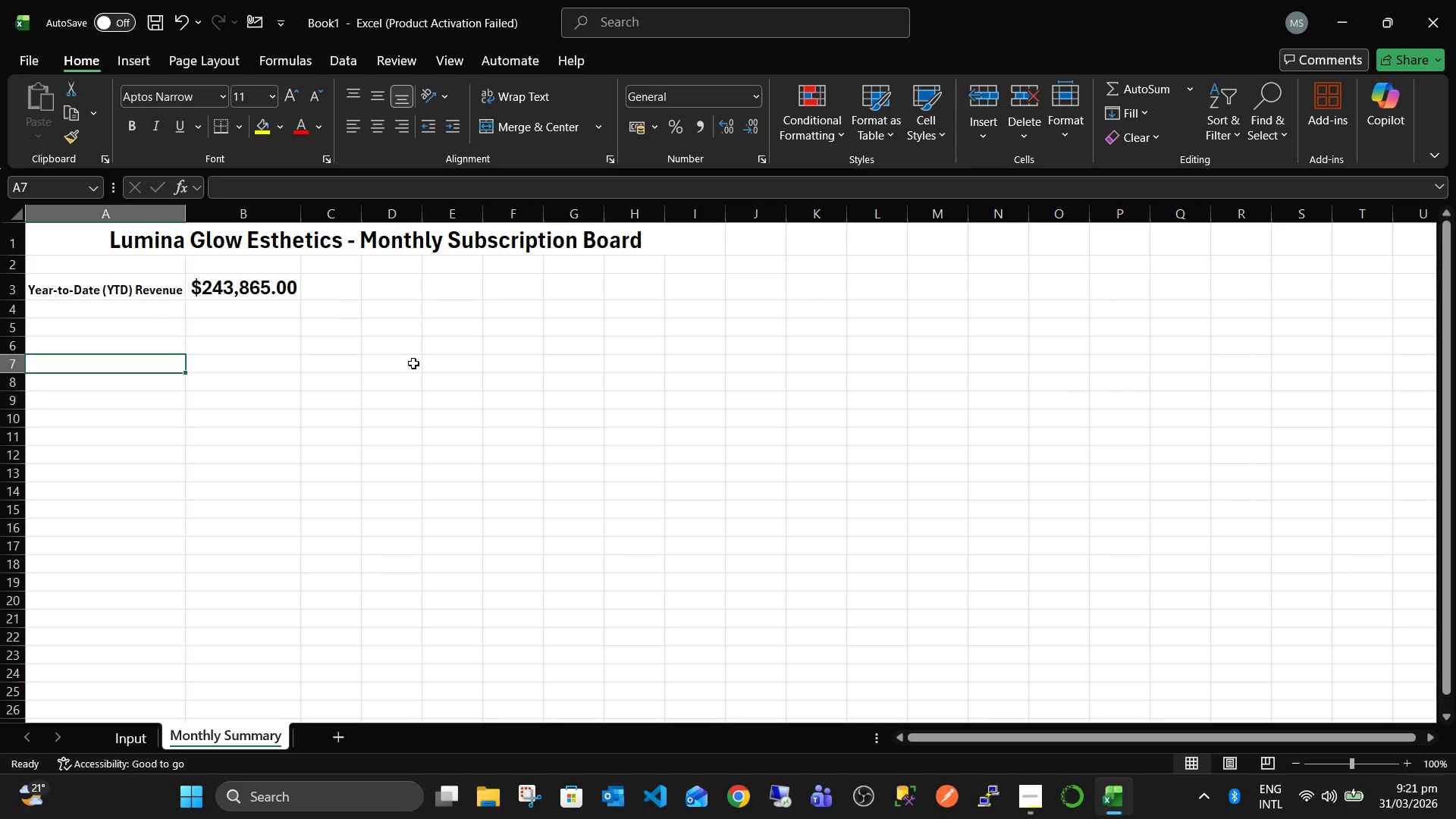 
left_click([146, 64])
 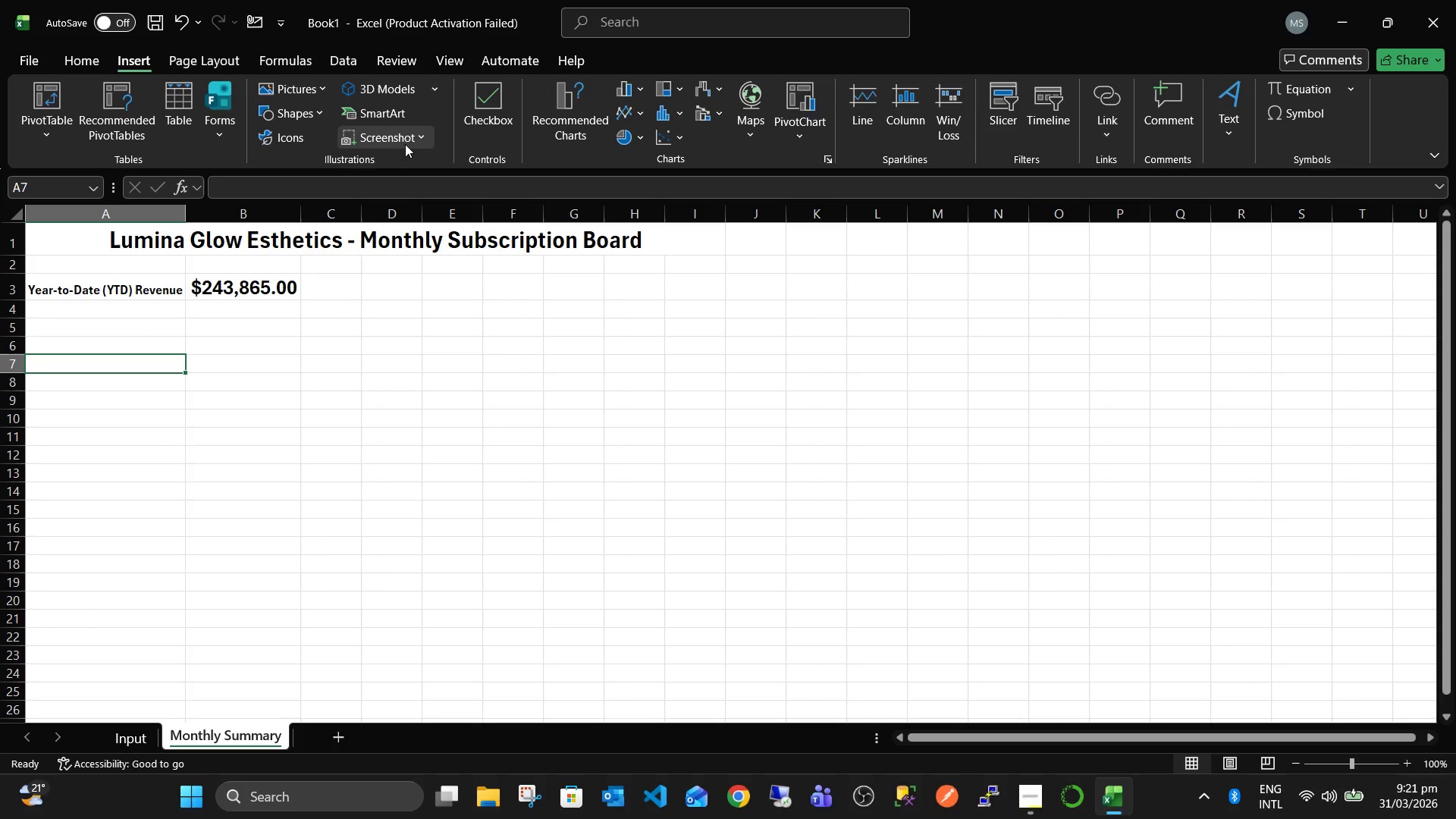 
wait(5.35)
 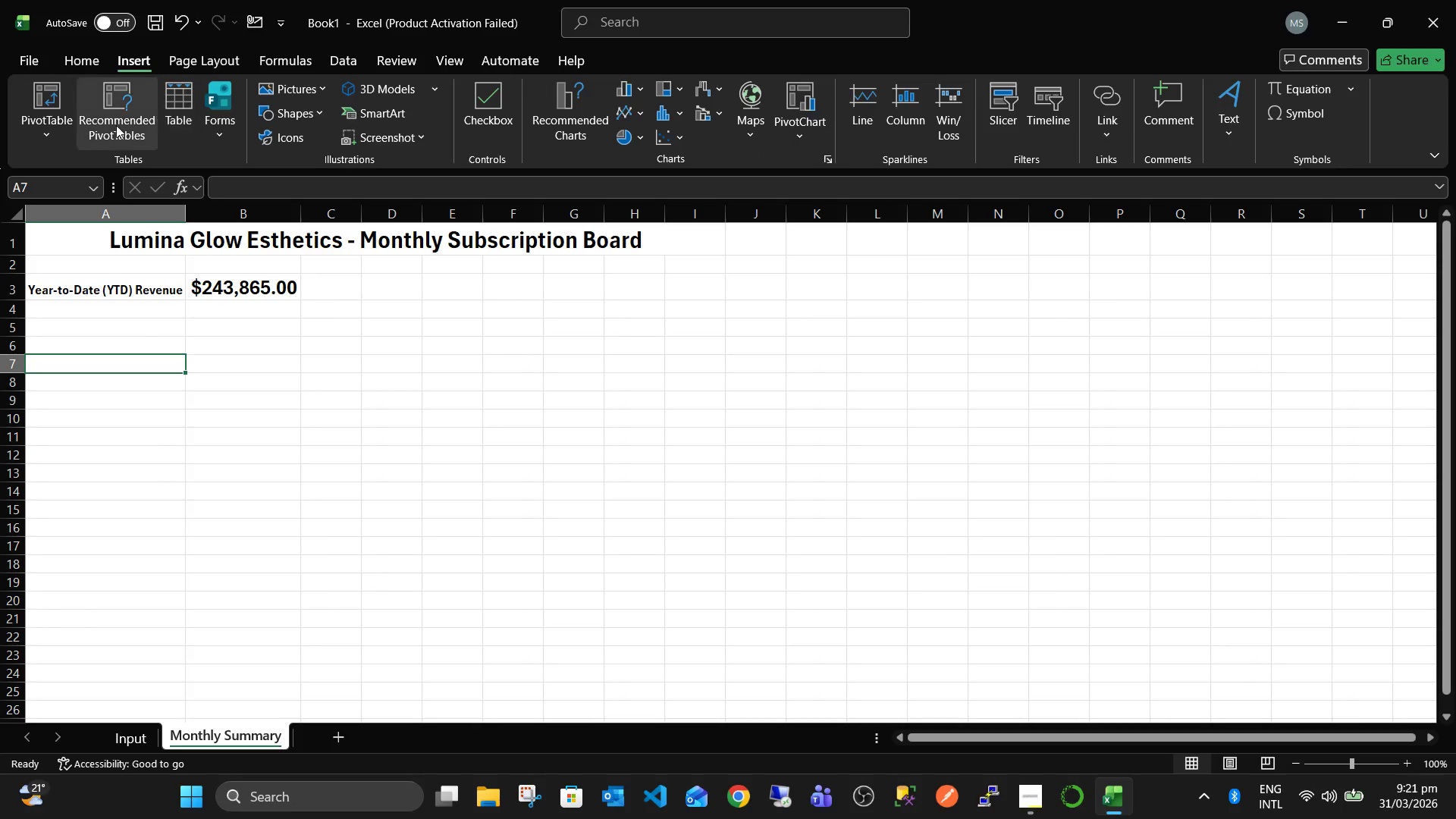 
mouse_move([765, 129])
 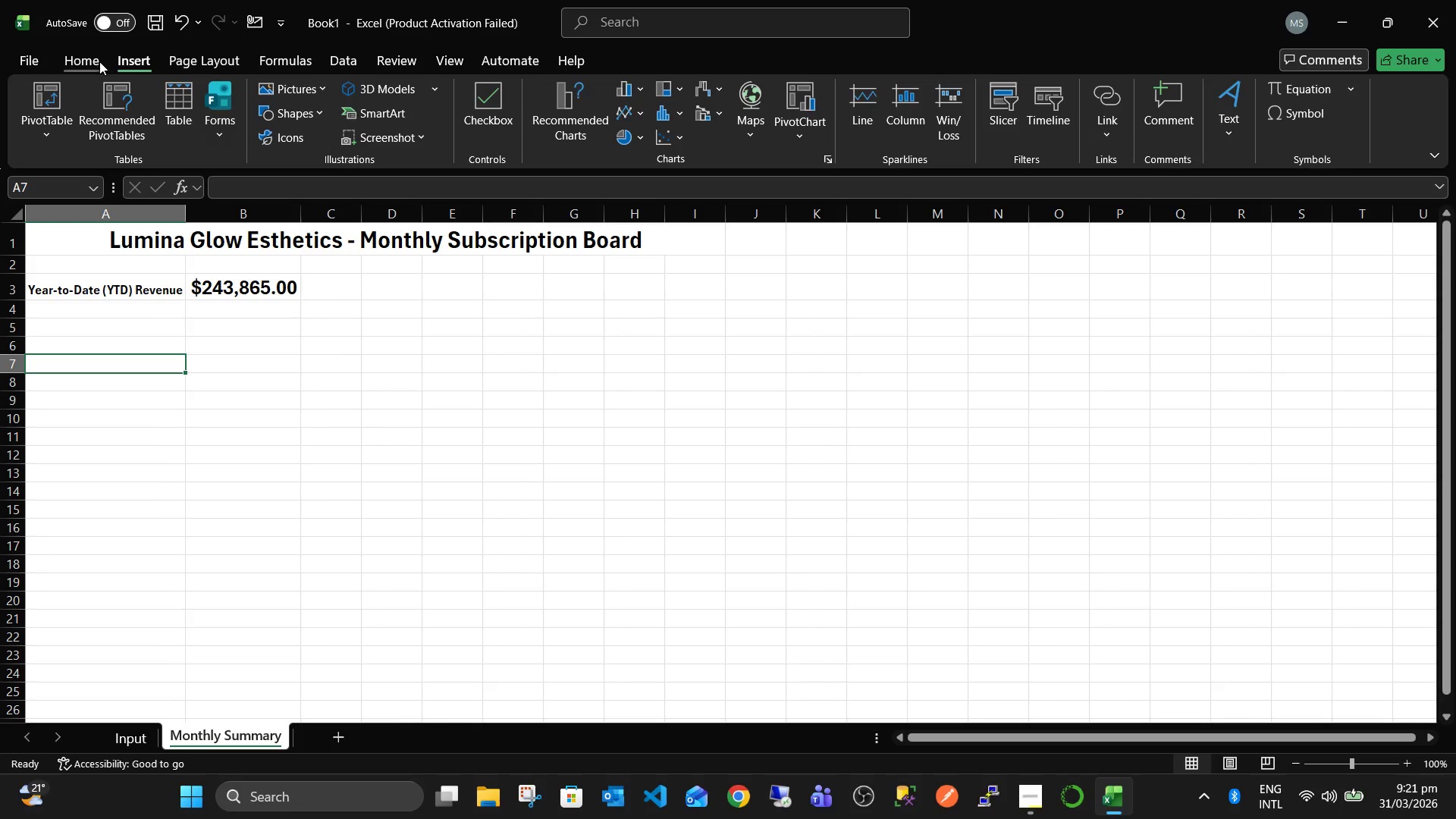 
wait(7.69)
 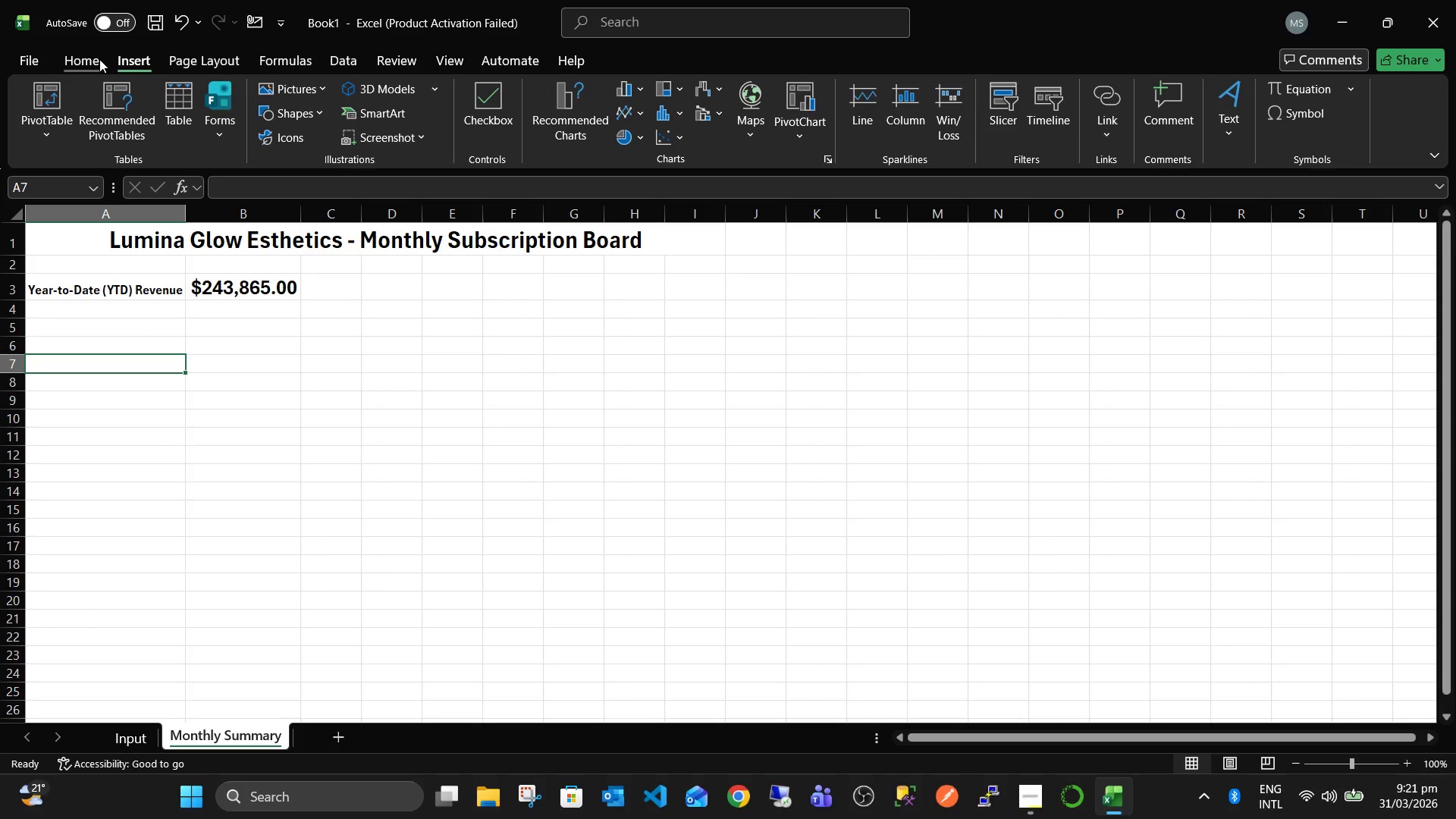 
left_click([323, 456])
 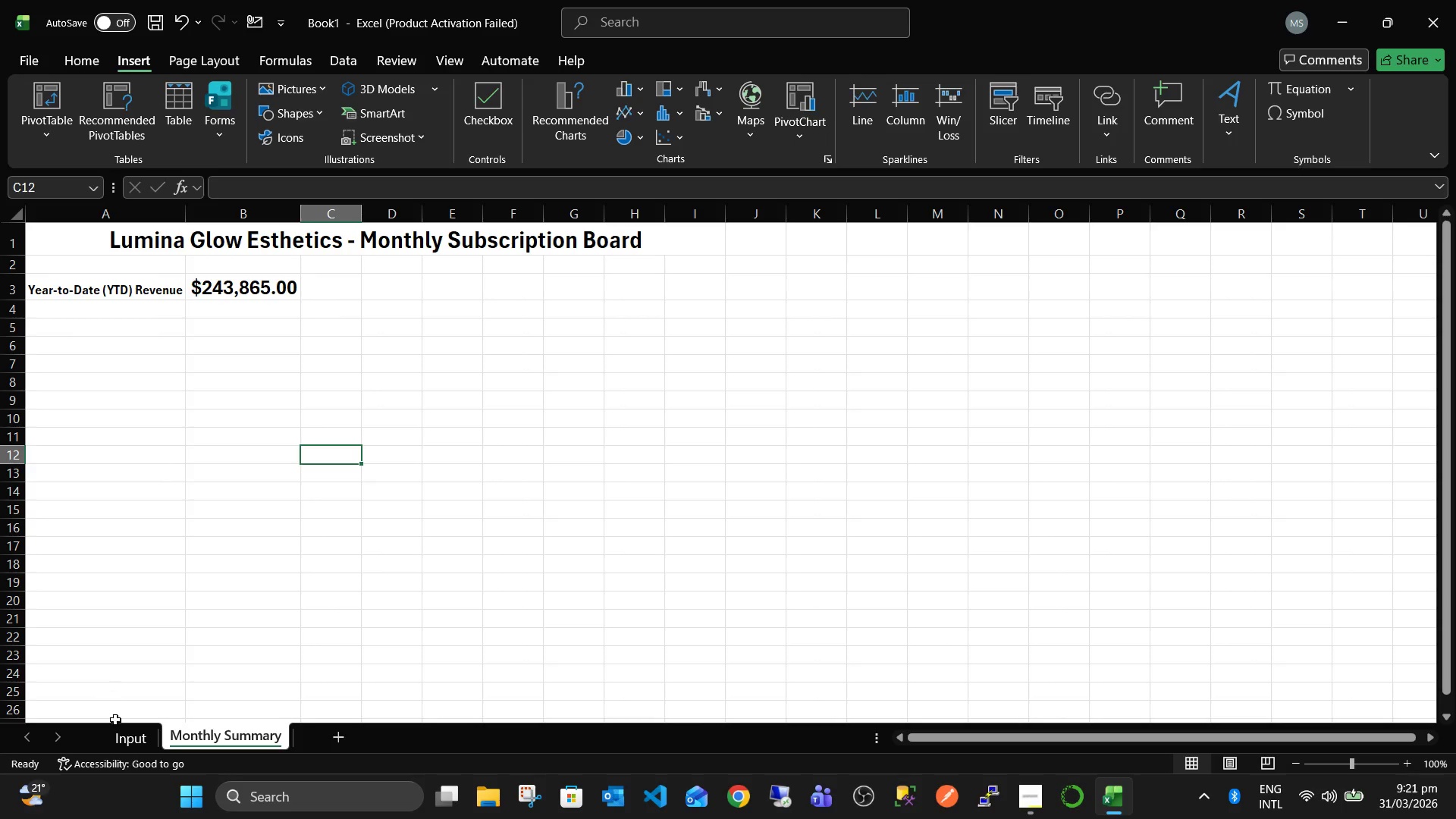 
left_click([123, 741])
 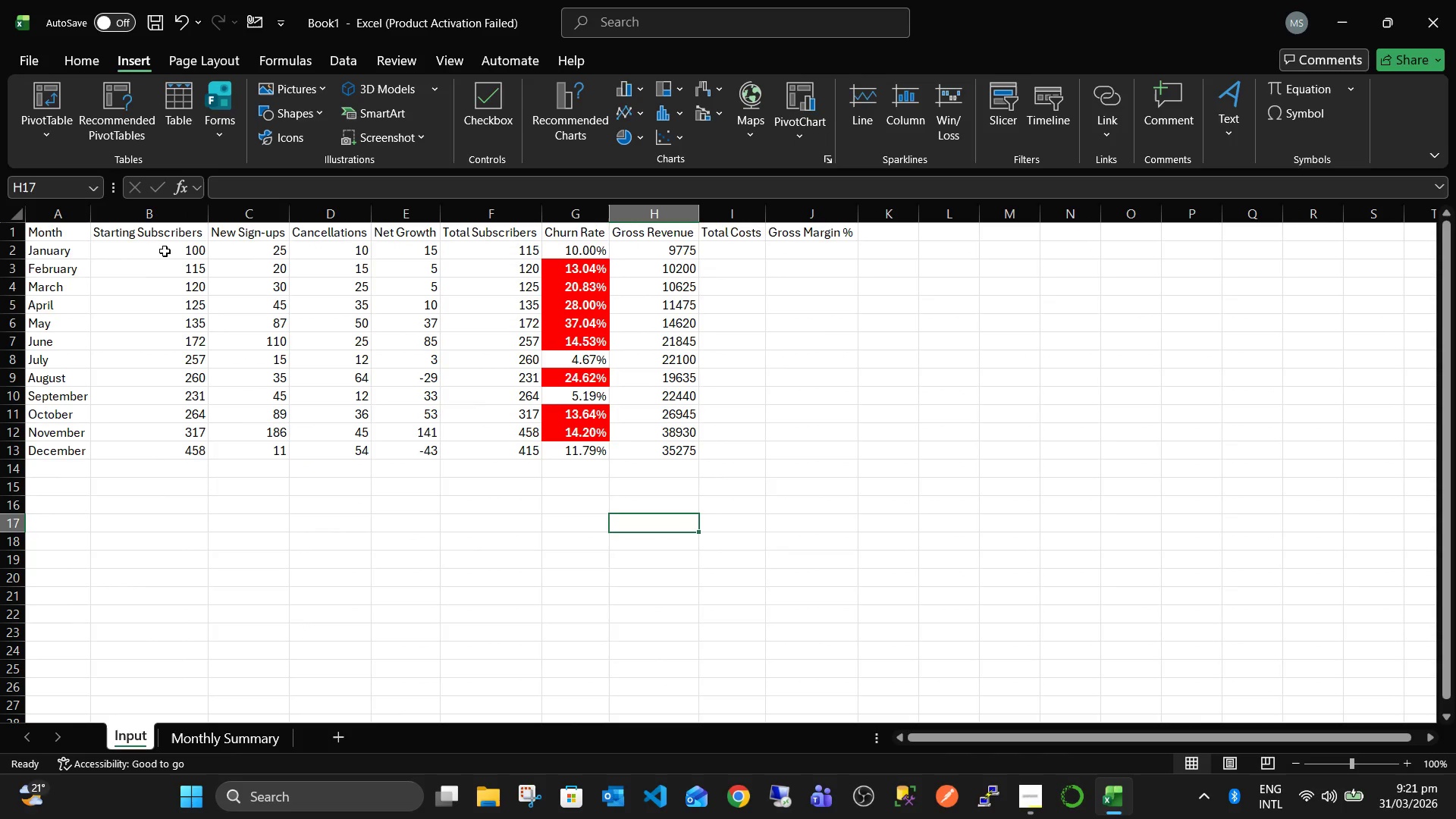 
wait(5.17)
 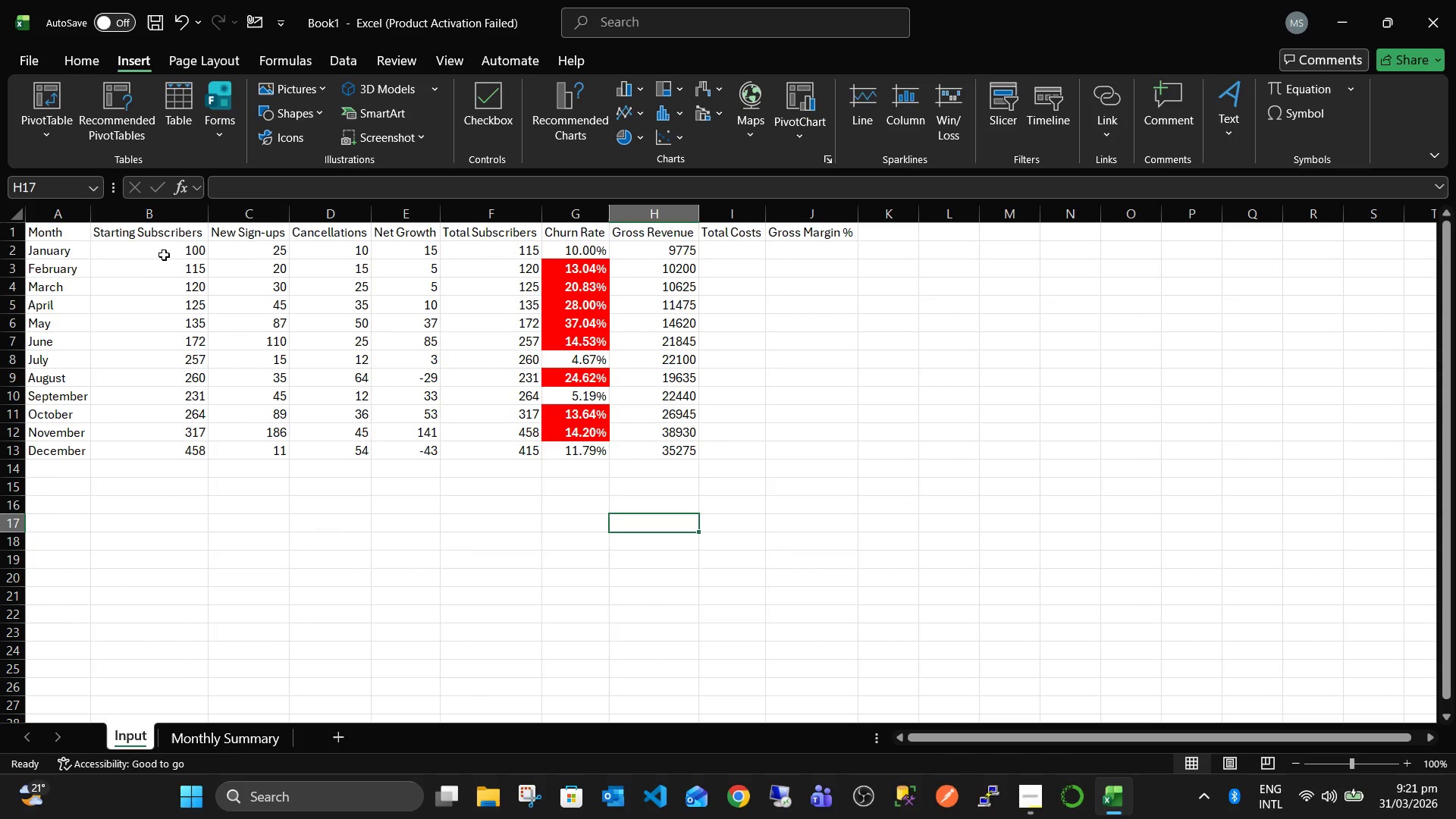 
left_click_drag(start_coordinate=[50, 251], to_coordinate=[61, 457])
 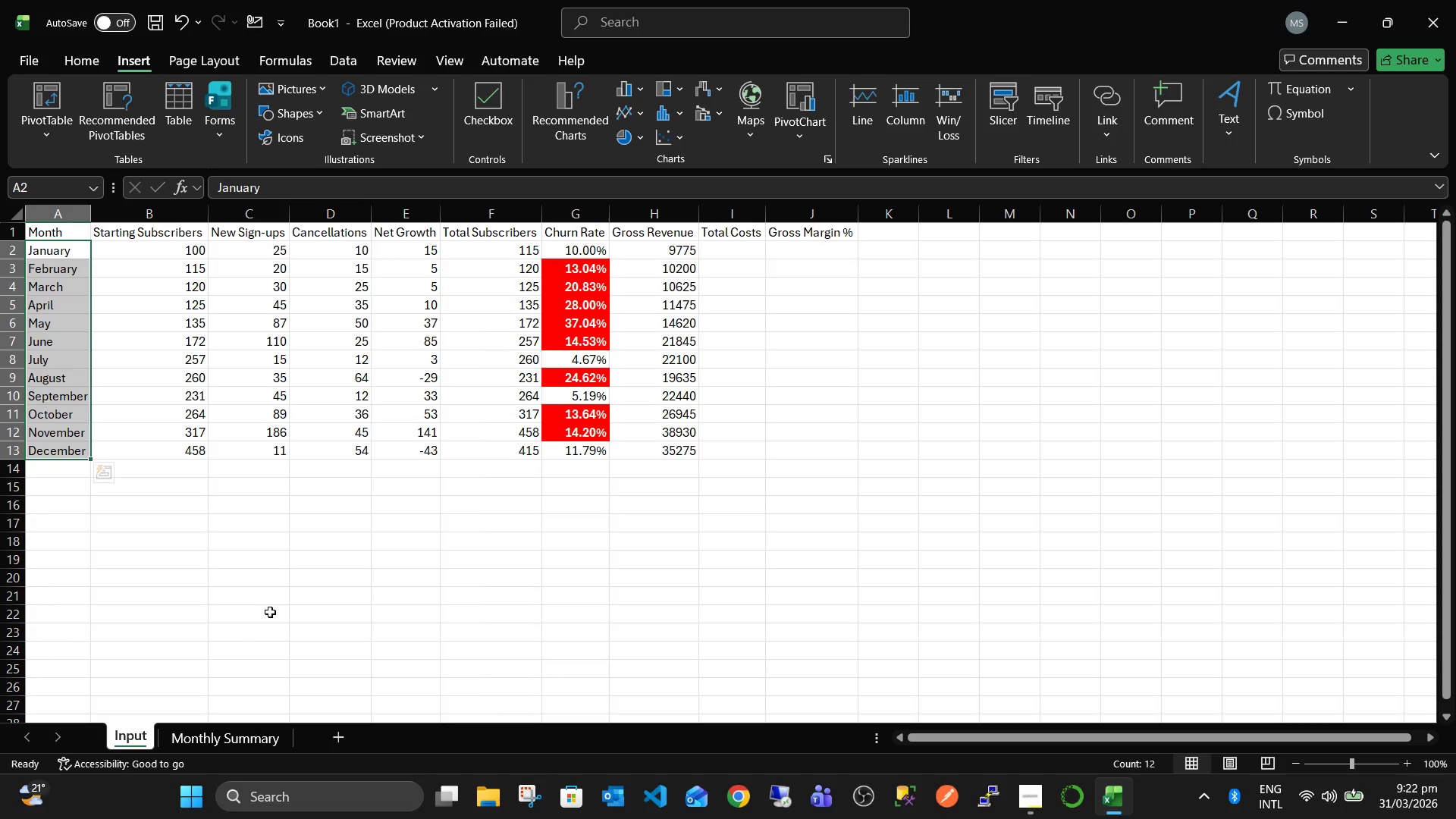 
wait(28.56)
 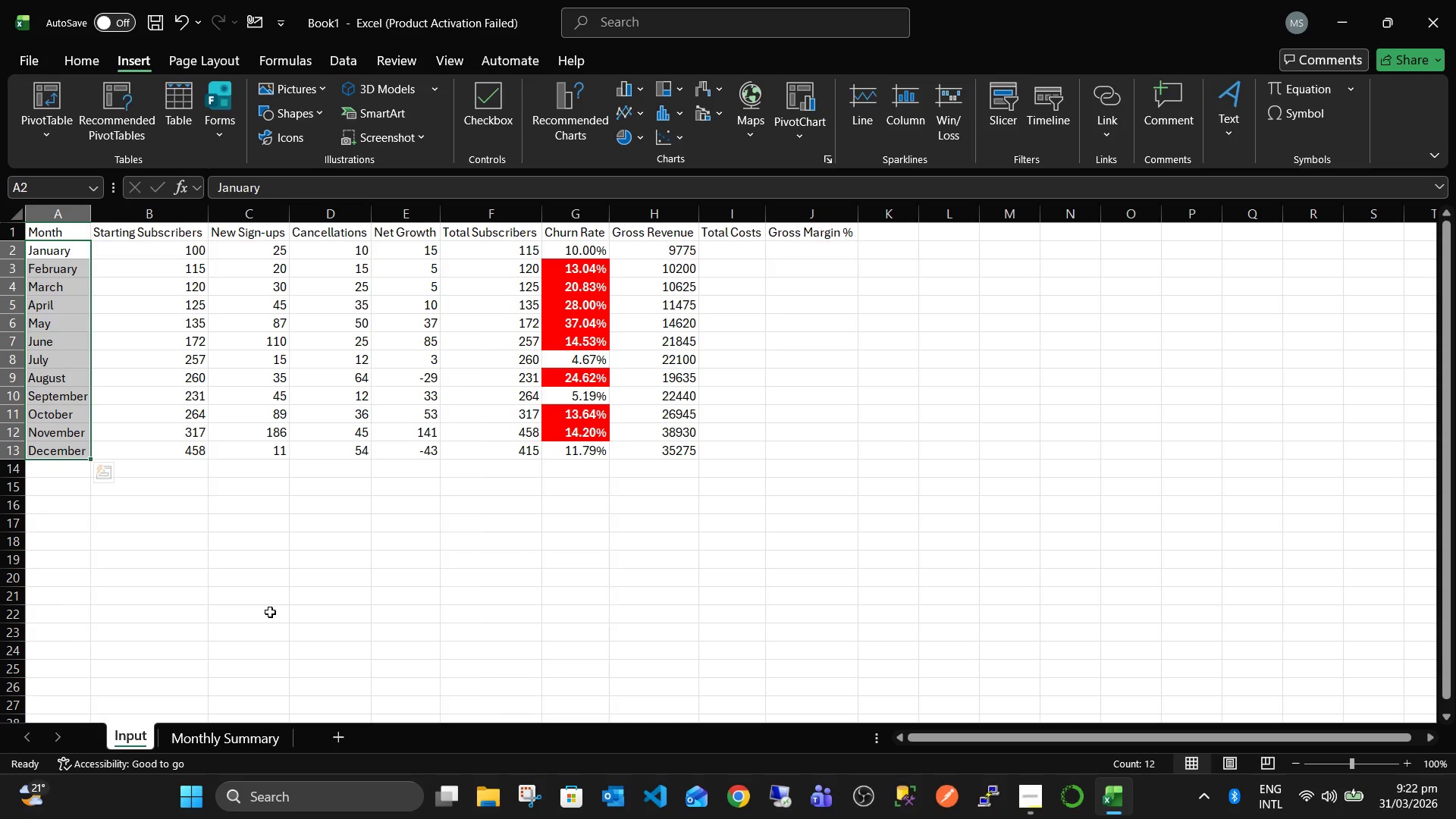 
left_click([522, 521])
 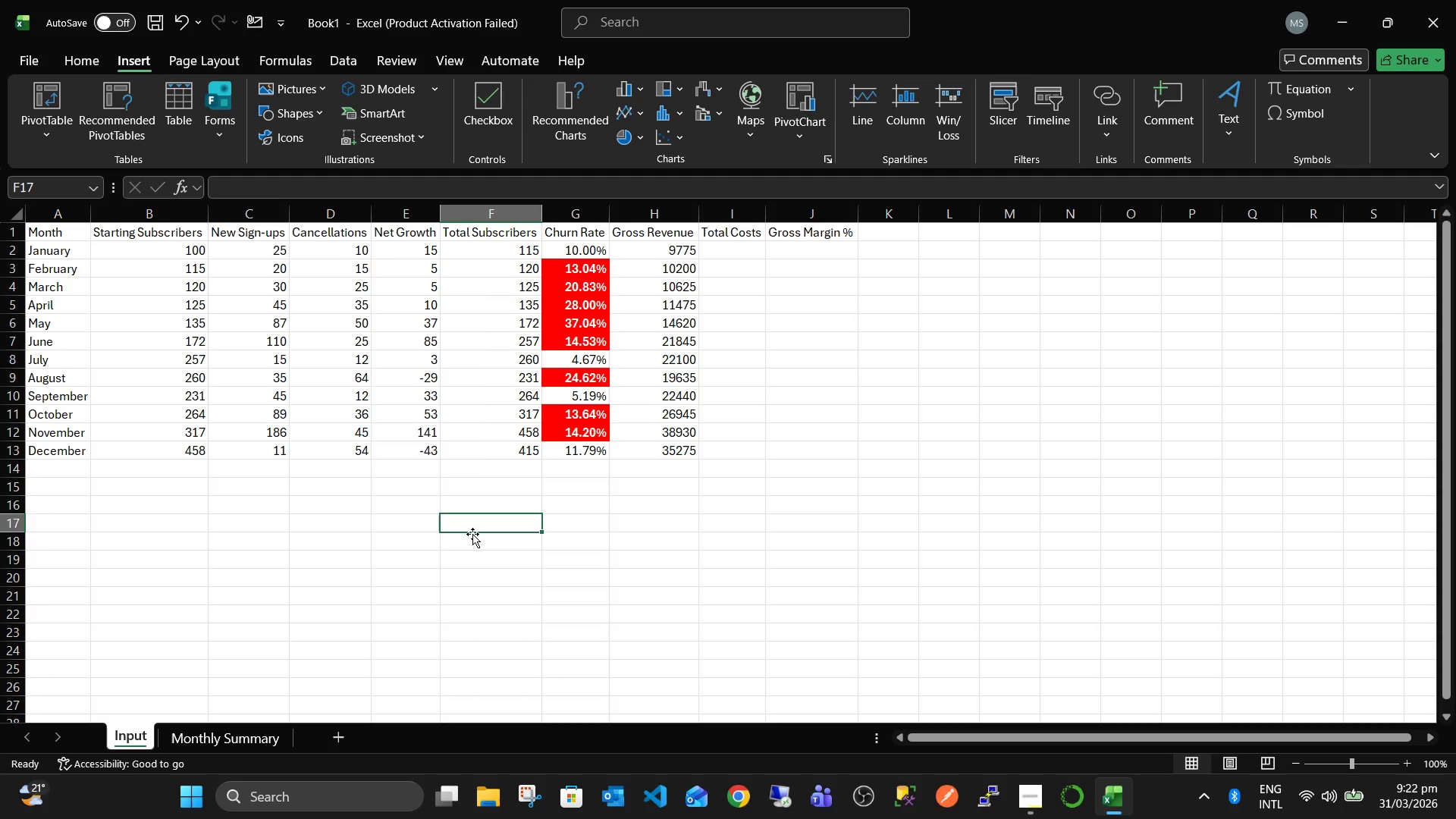 
wait(11.86)
 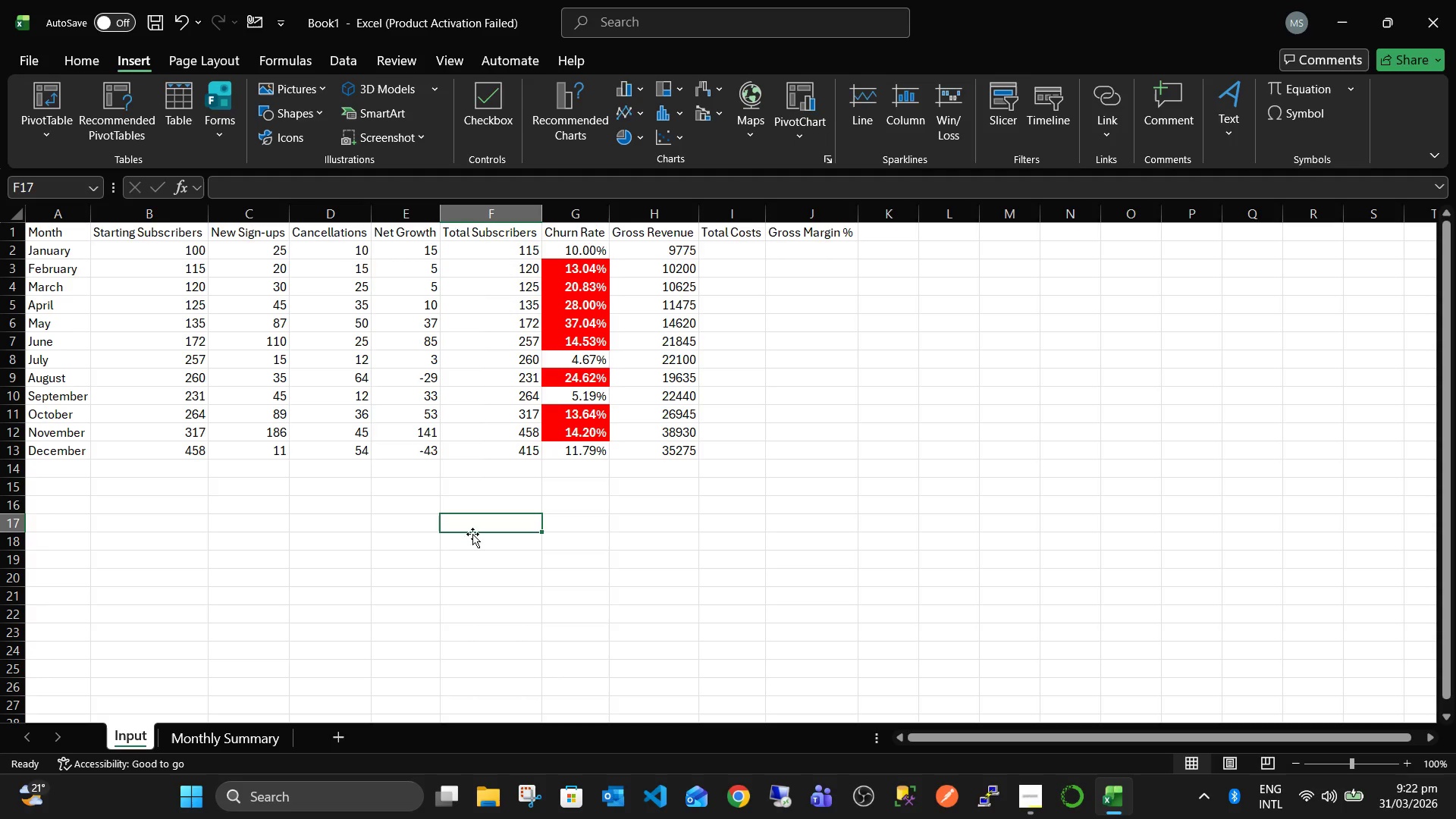 
left_click([61, 213])
 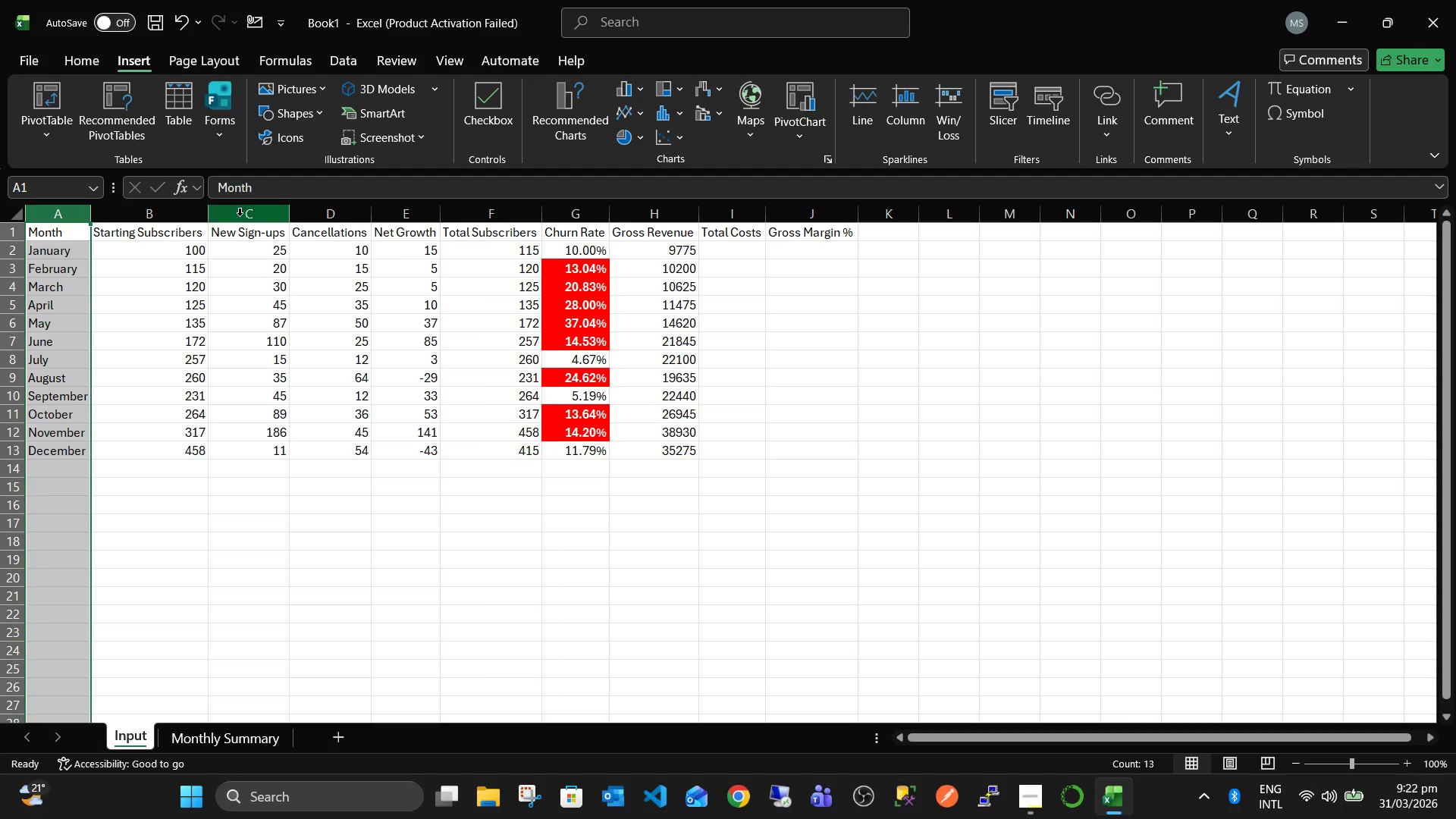 
hold_key(key=ControlLeft, duration=1.81)
left_click([249, 221])
 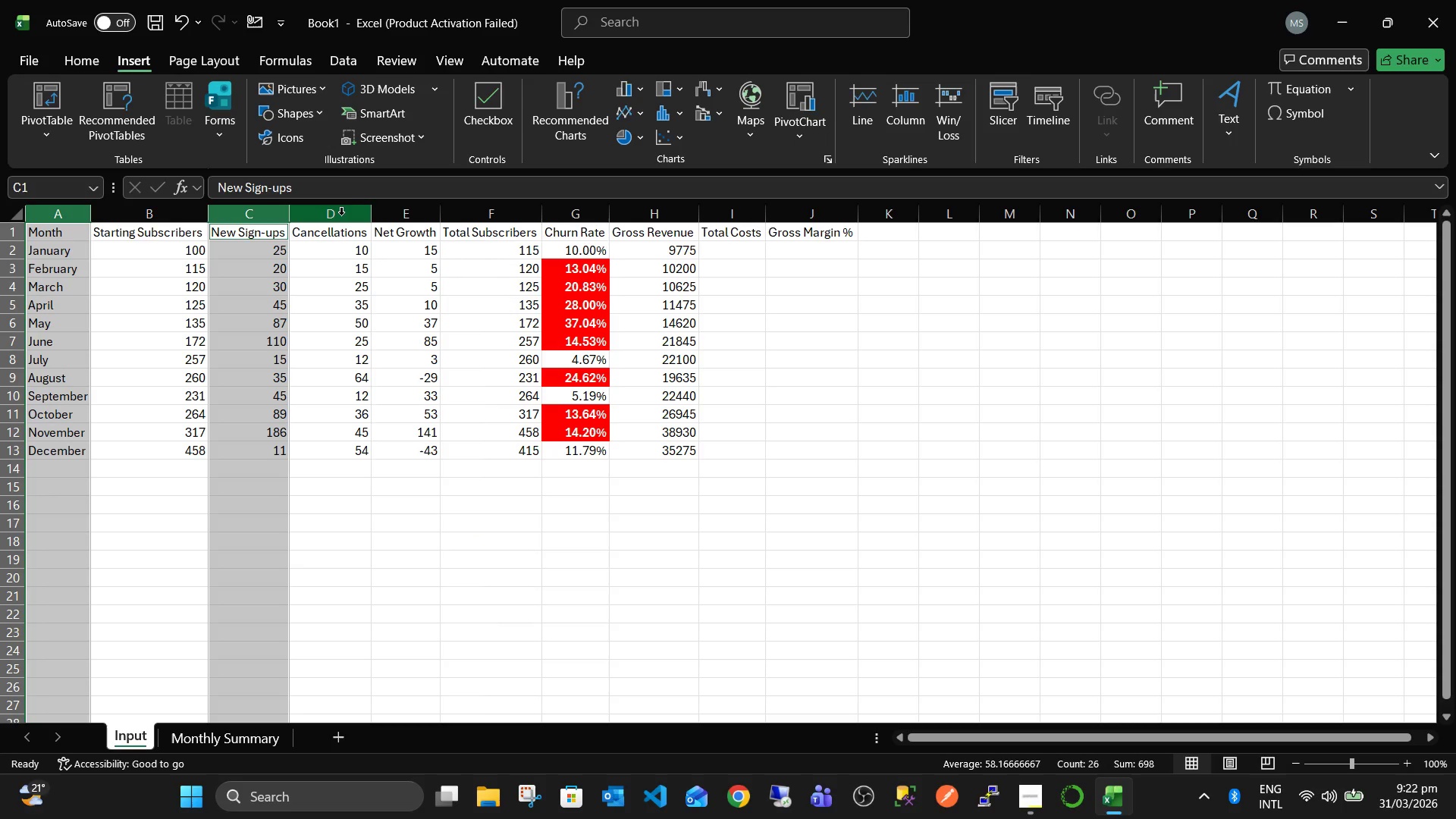 
left_click([346, 207])
 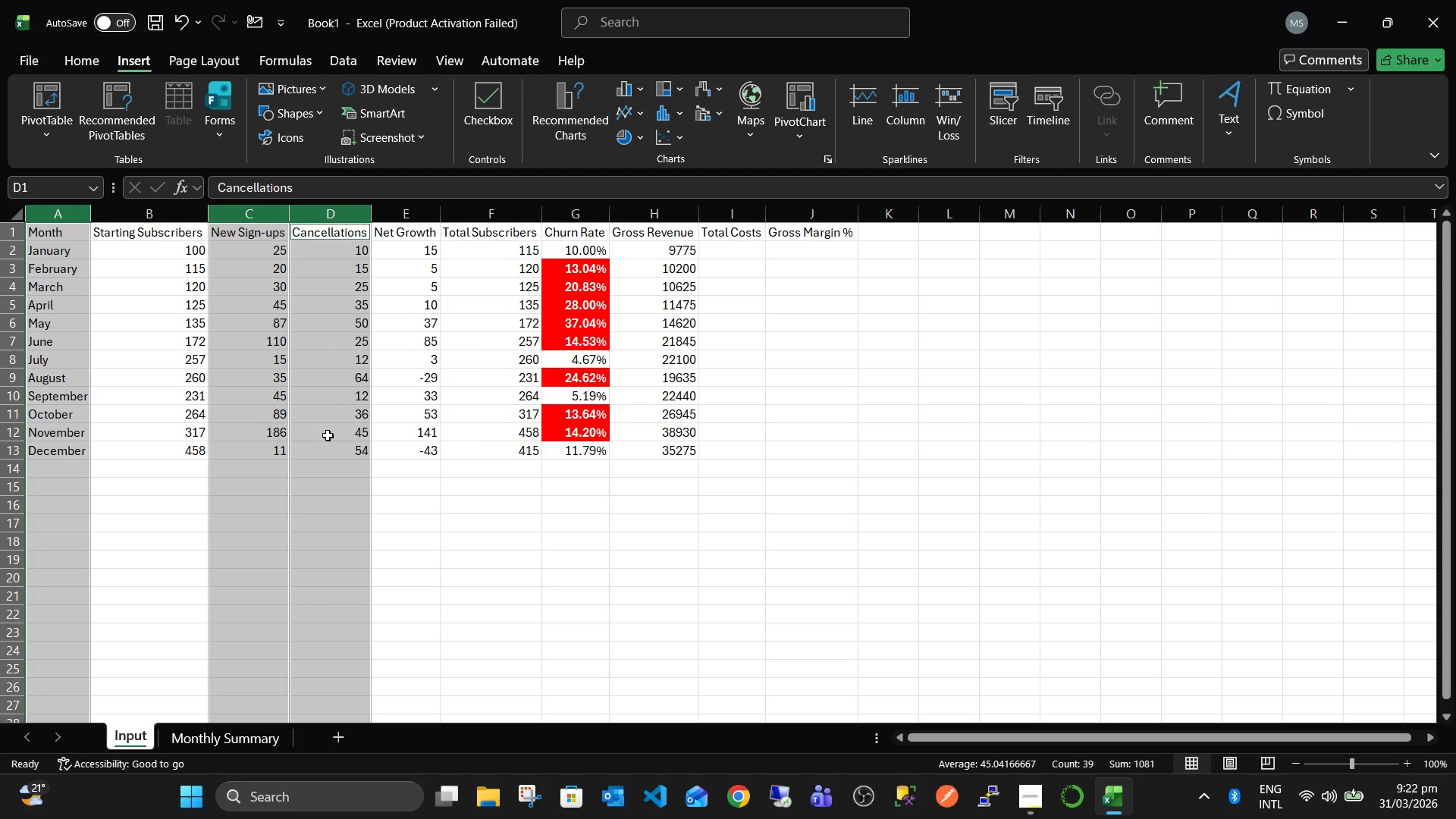 
left_click([330, 450])
 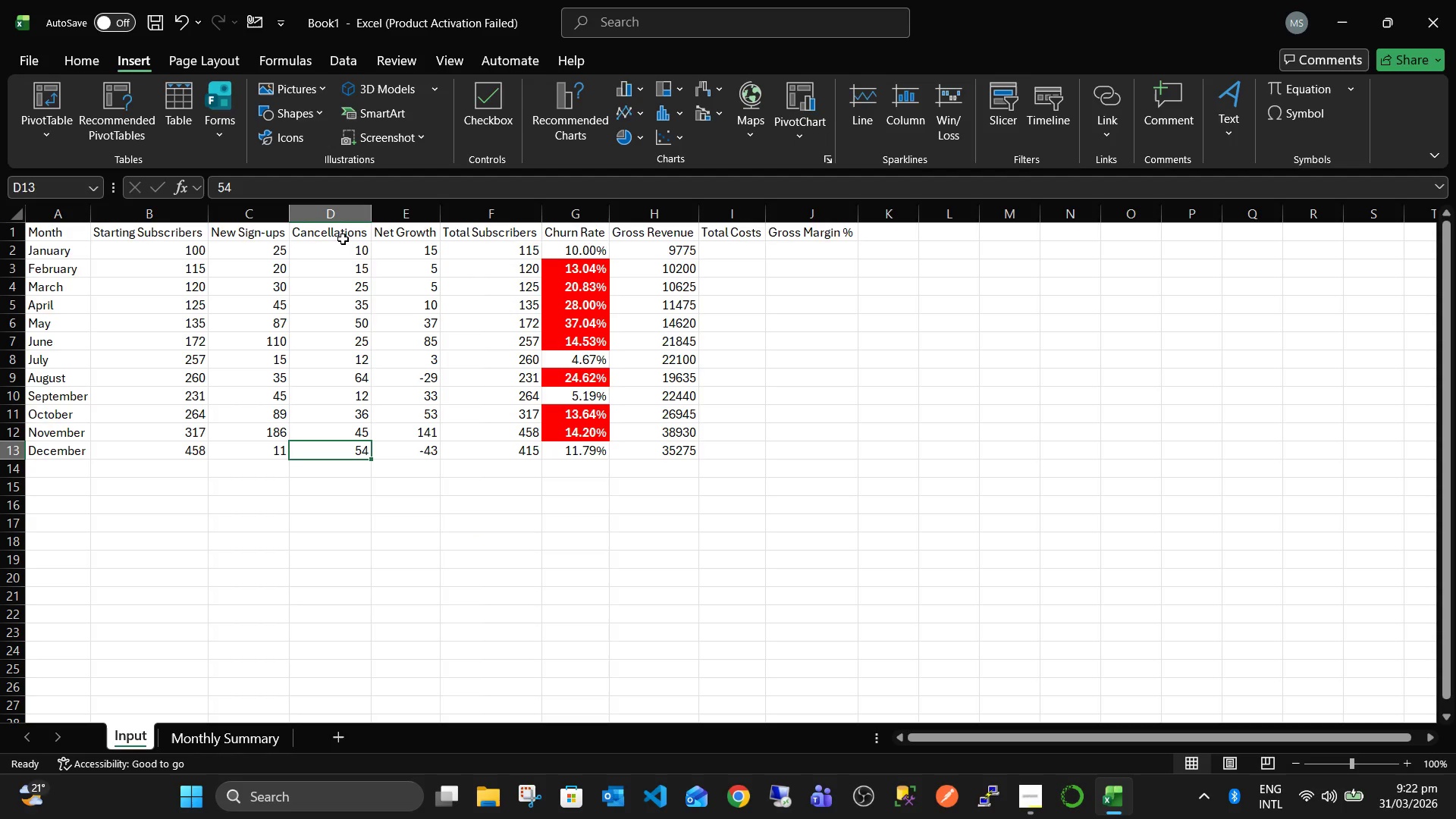 
left_click_drag(start_coordinate=[343, 231], to_coordinate=[350, 448])
 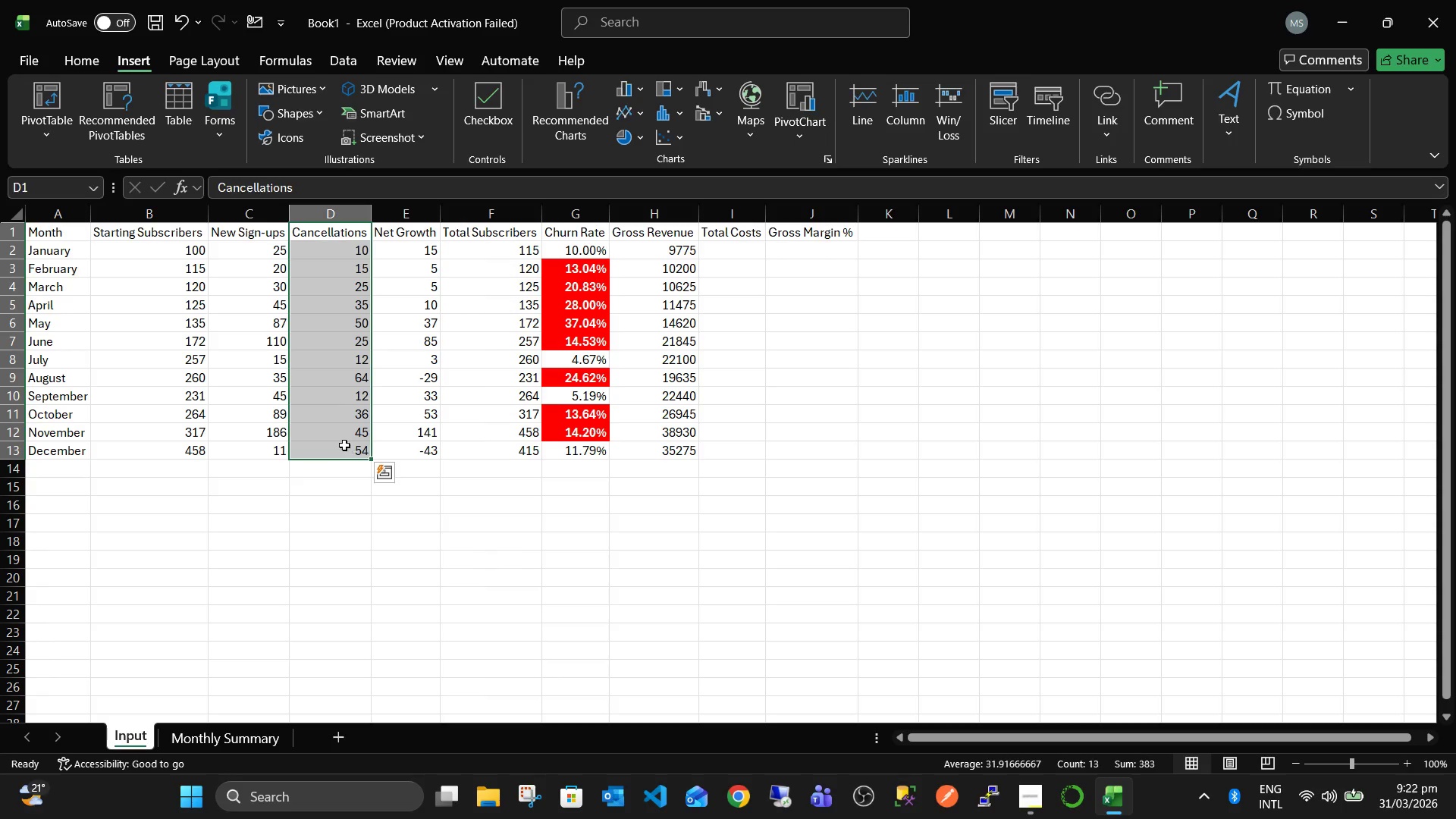 
hold_key(key=ControlLeft, duration=5.64)
left_click_drag(start_coordinate=[256, 228], to_coordinate=[259, 452])
 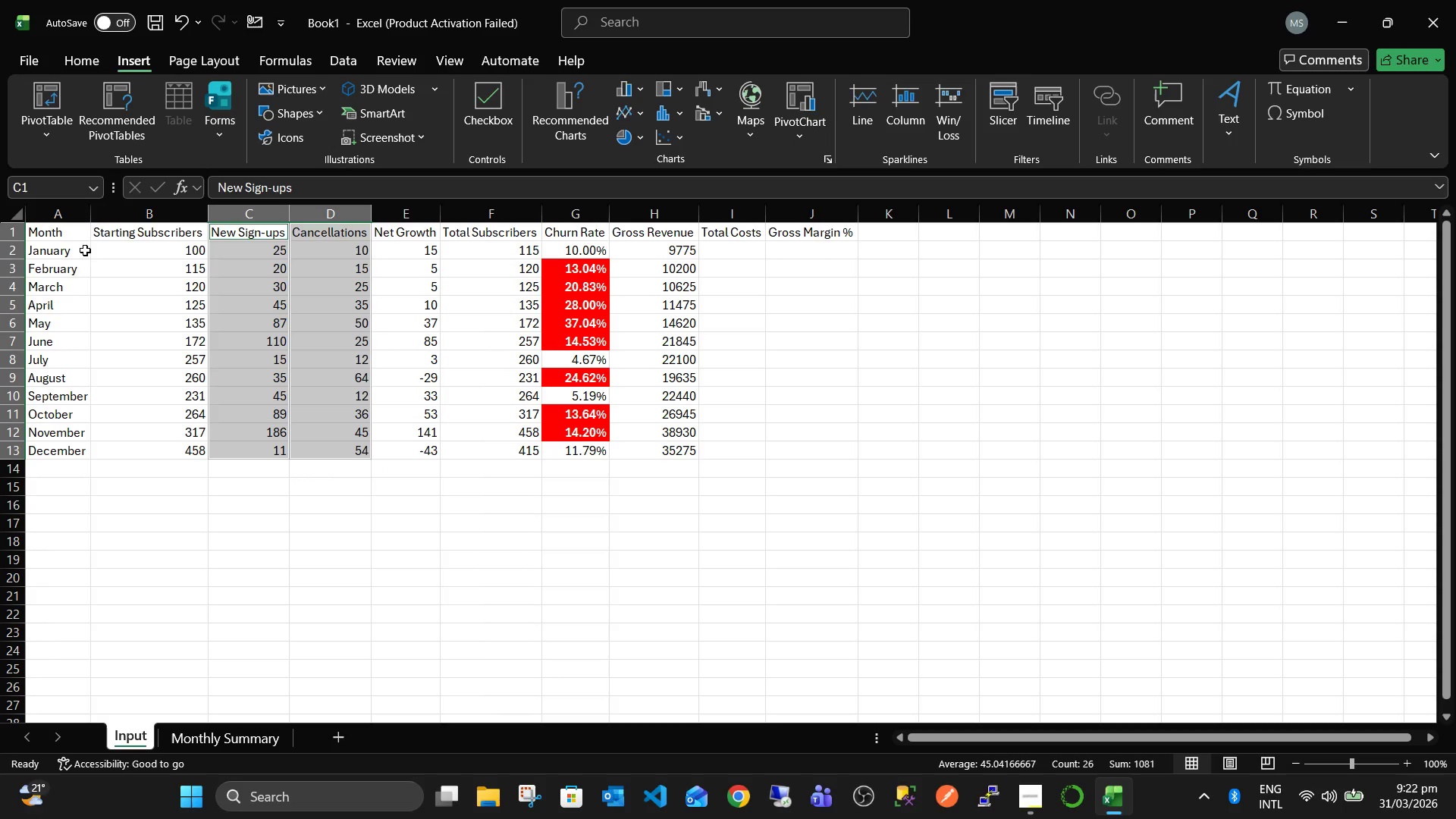 
left_click_drag(start_coordinate=[77, 235], to_coordinate=[66, 457])
 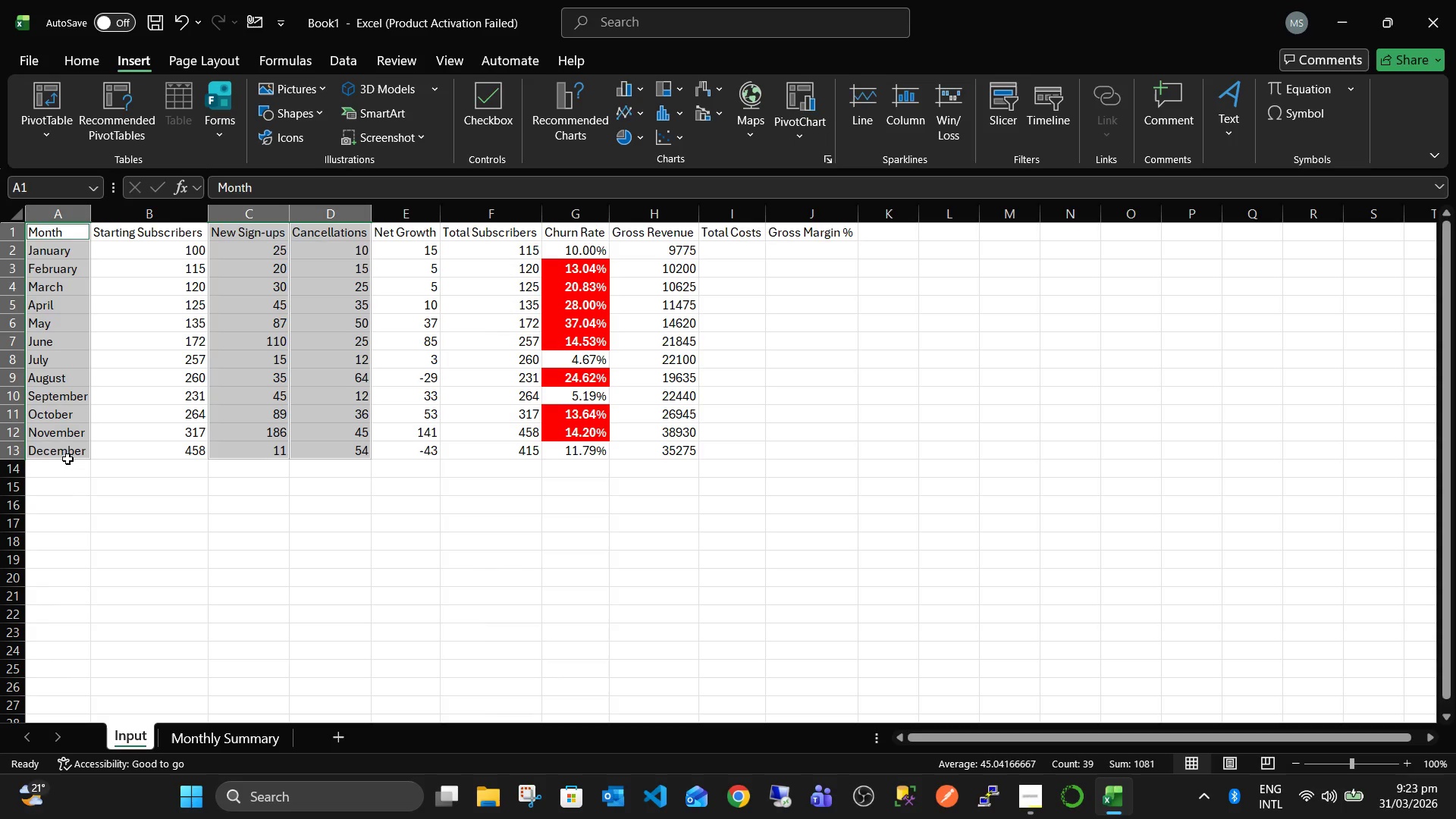 
wait(13.66)
 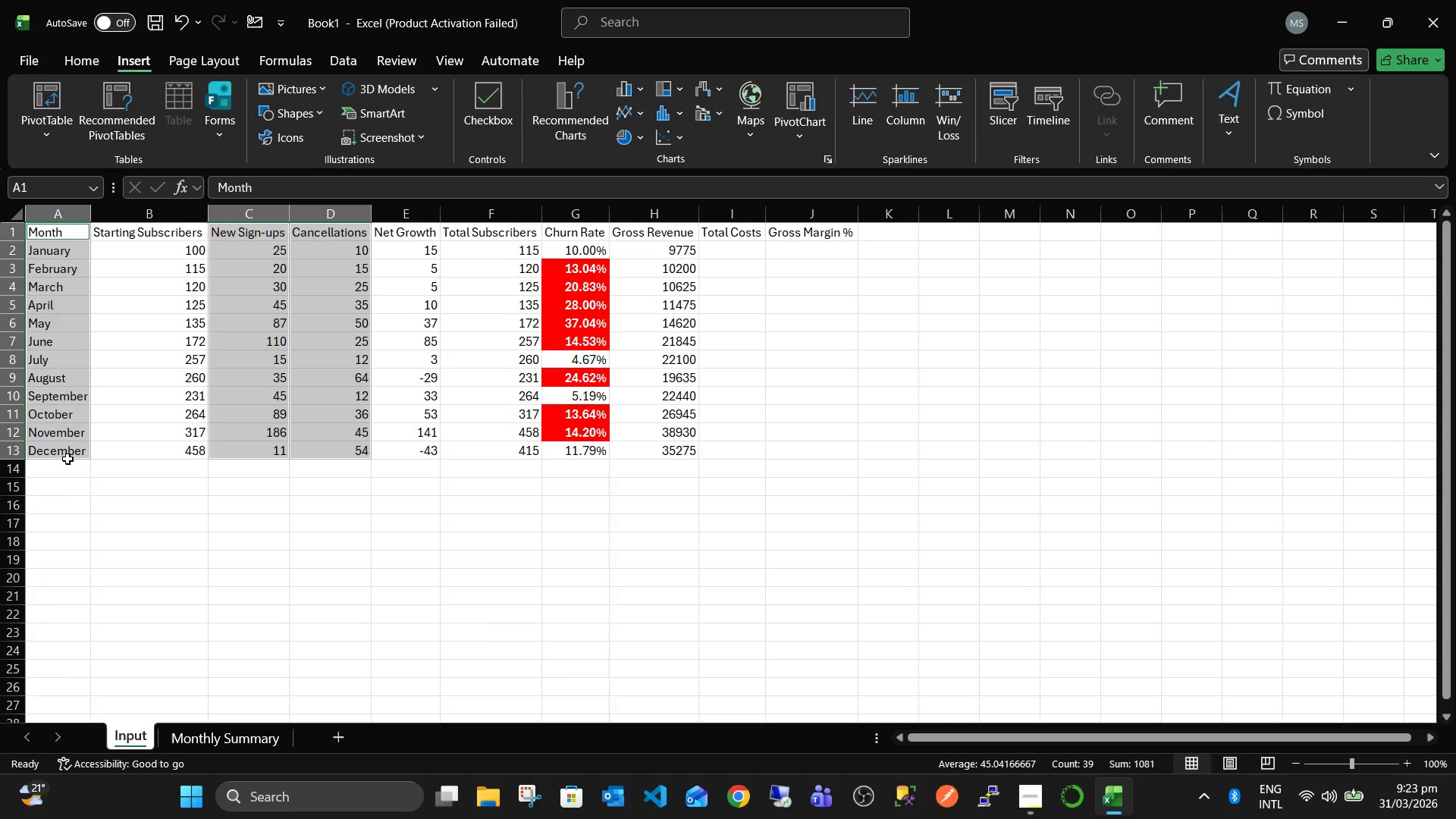 
left_click([115, 475])
 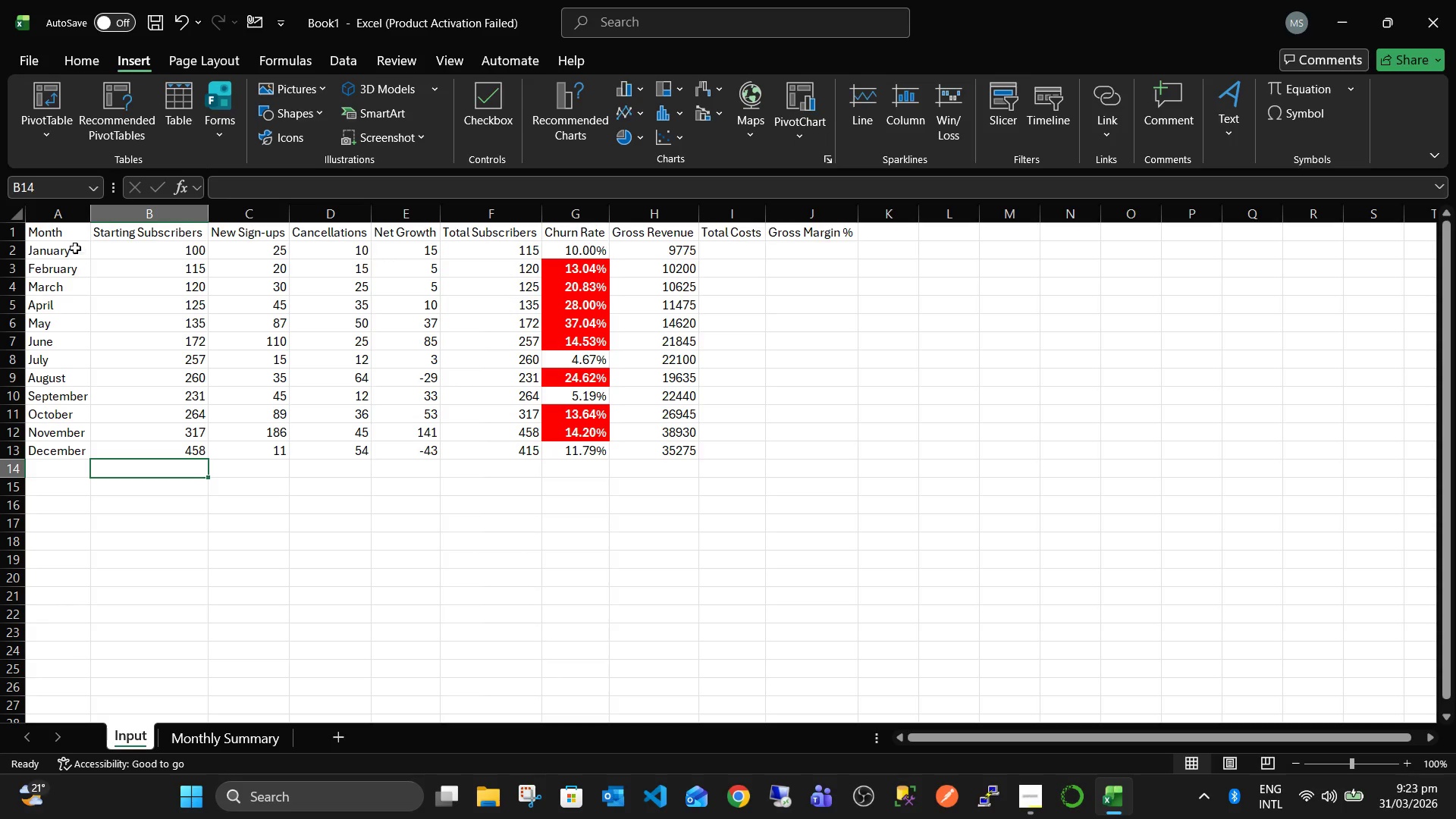 
left_click_drag(start_coordinate=[58, 234], to_coordinate=[361, 445])
 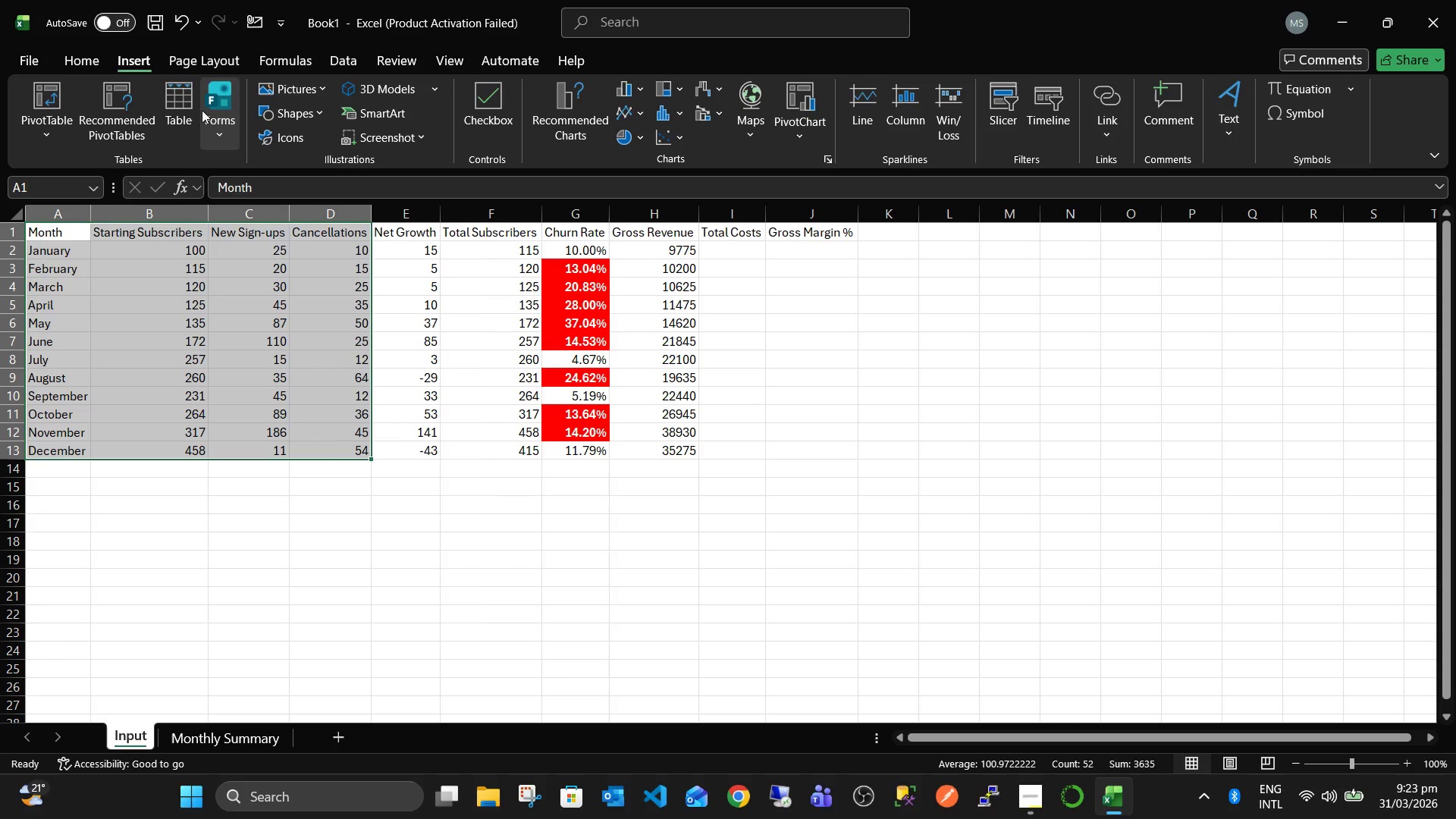 
wait(14.82)
 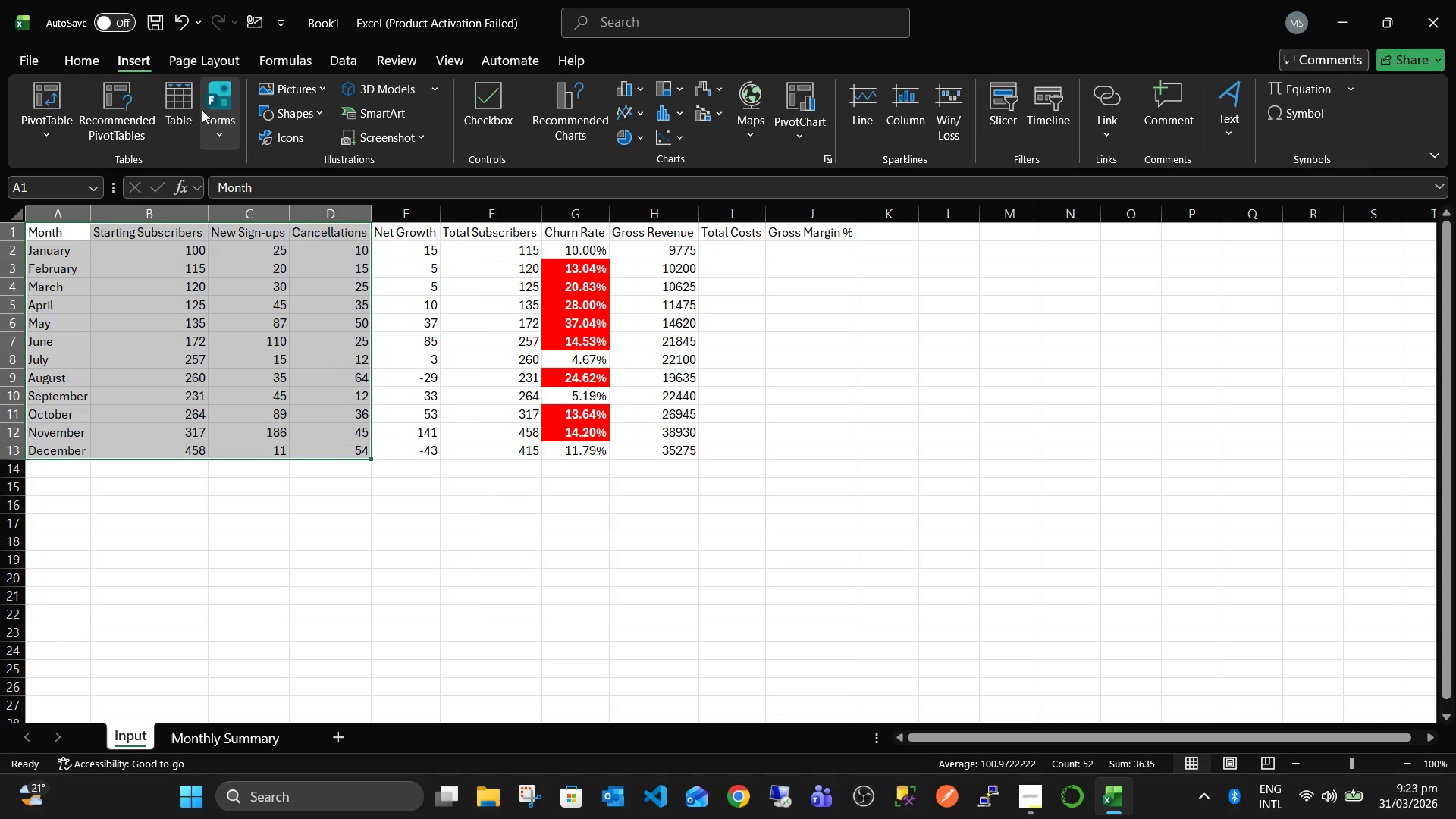 
mouse_move([674, 124])
 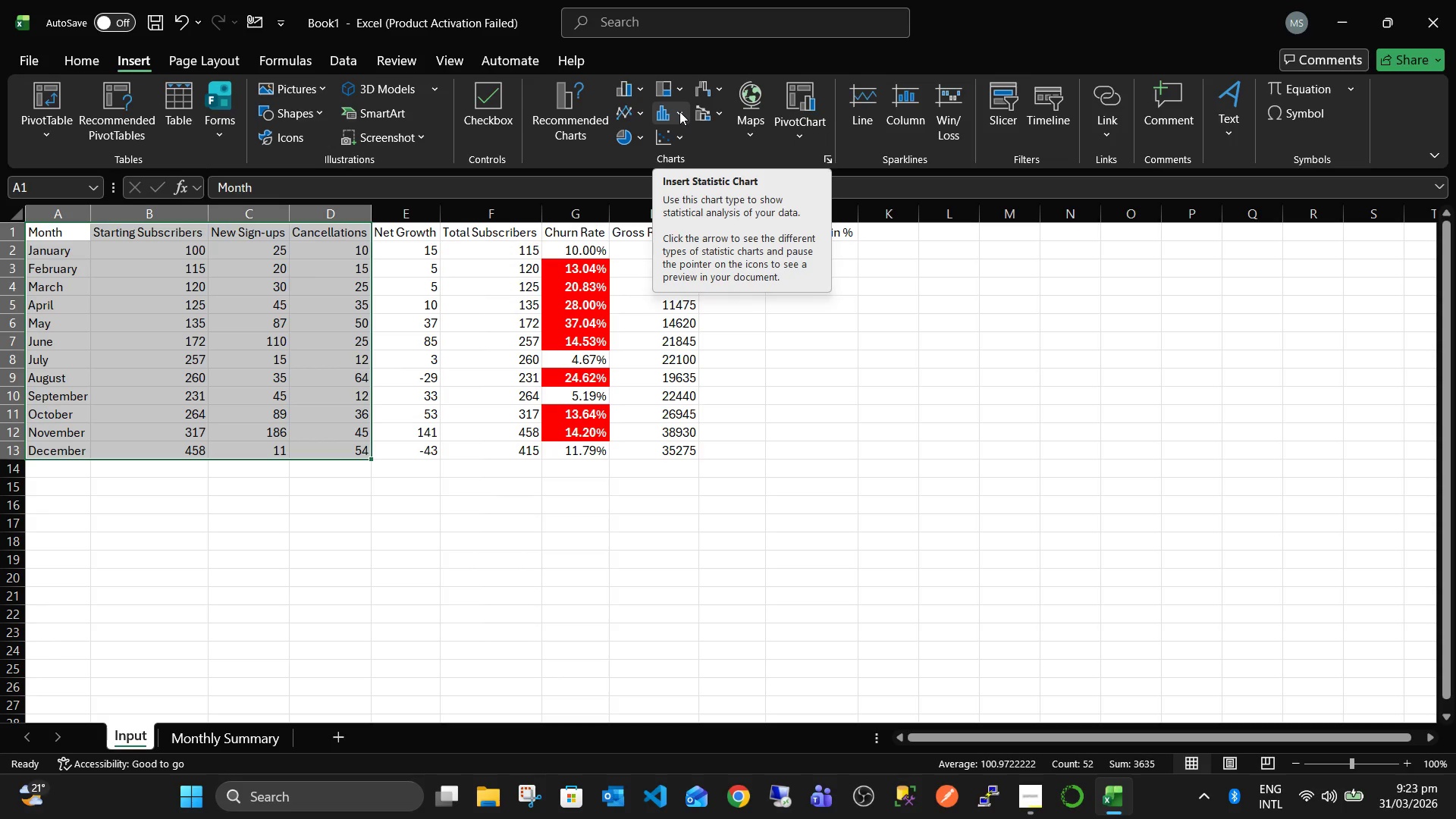 
left_click([679, 111])
 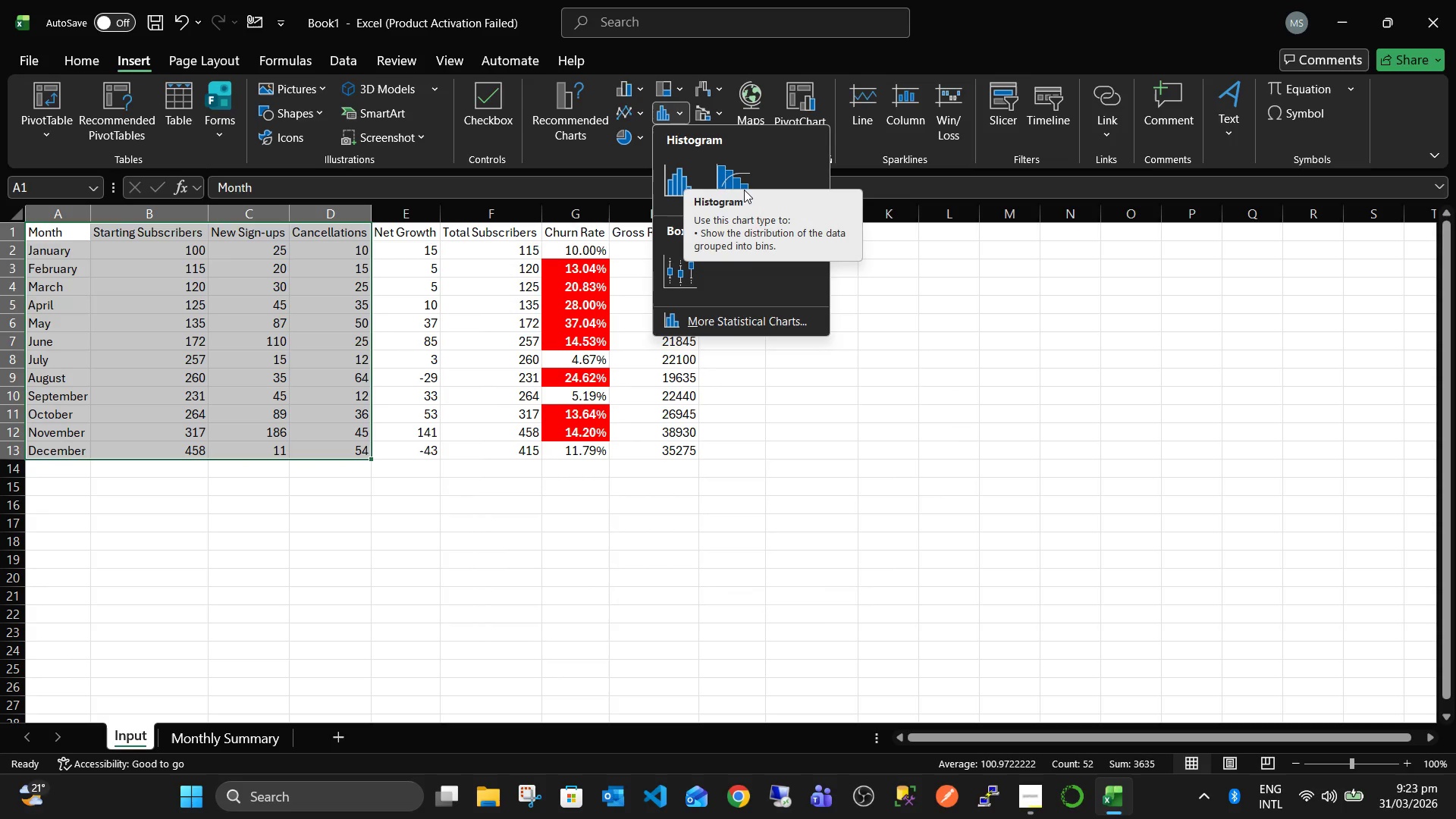 
mouse_move([671, 173])
 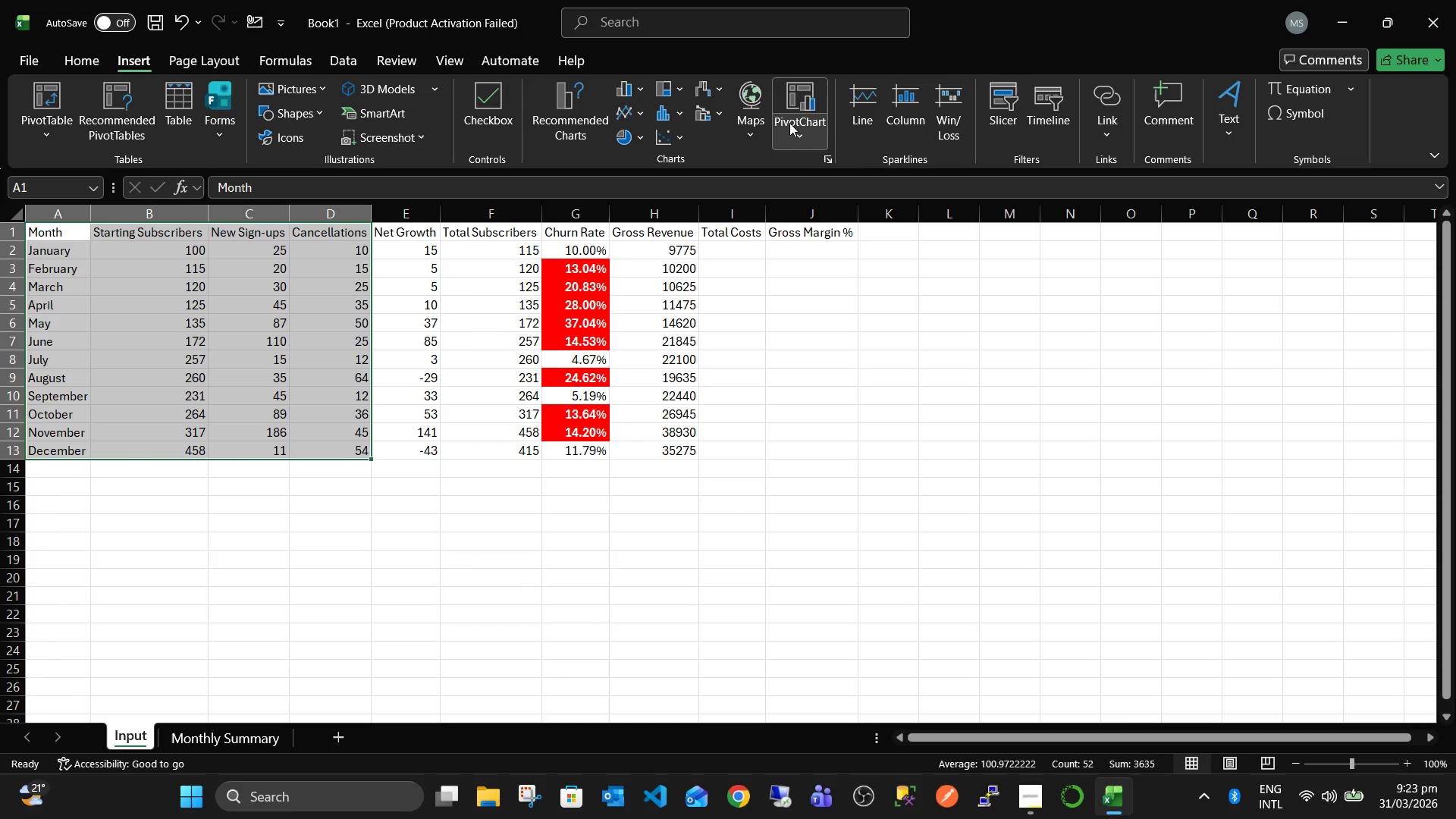 
left_click([713, 89])
 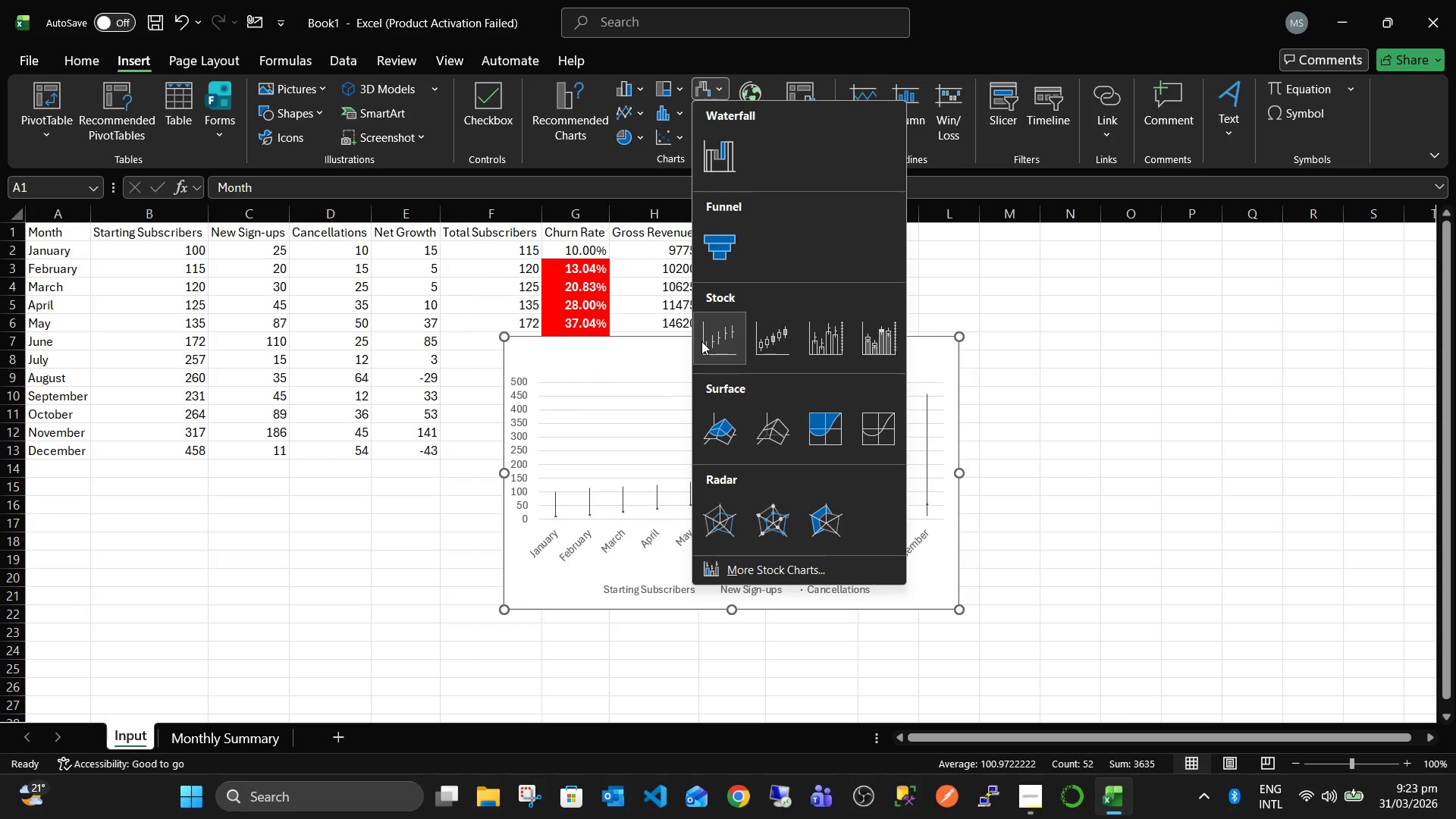 
mouse_move([726, 372])
 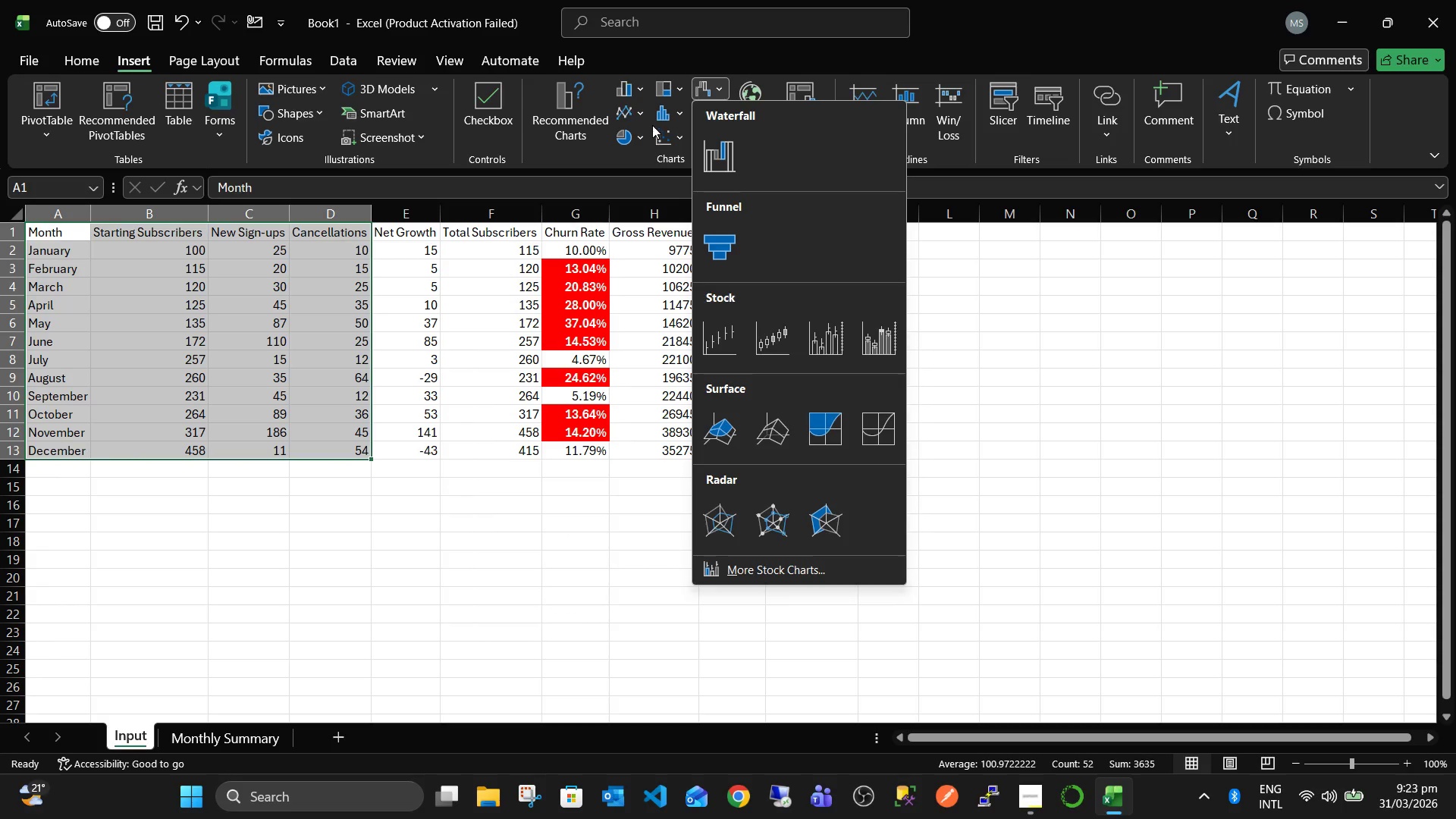 
left_click([642, 91])
 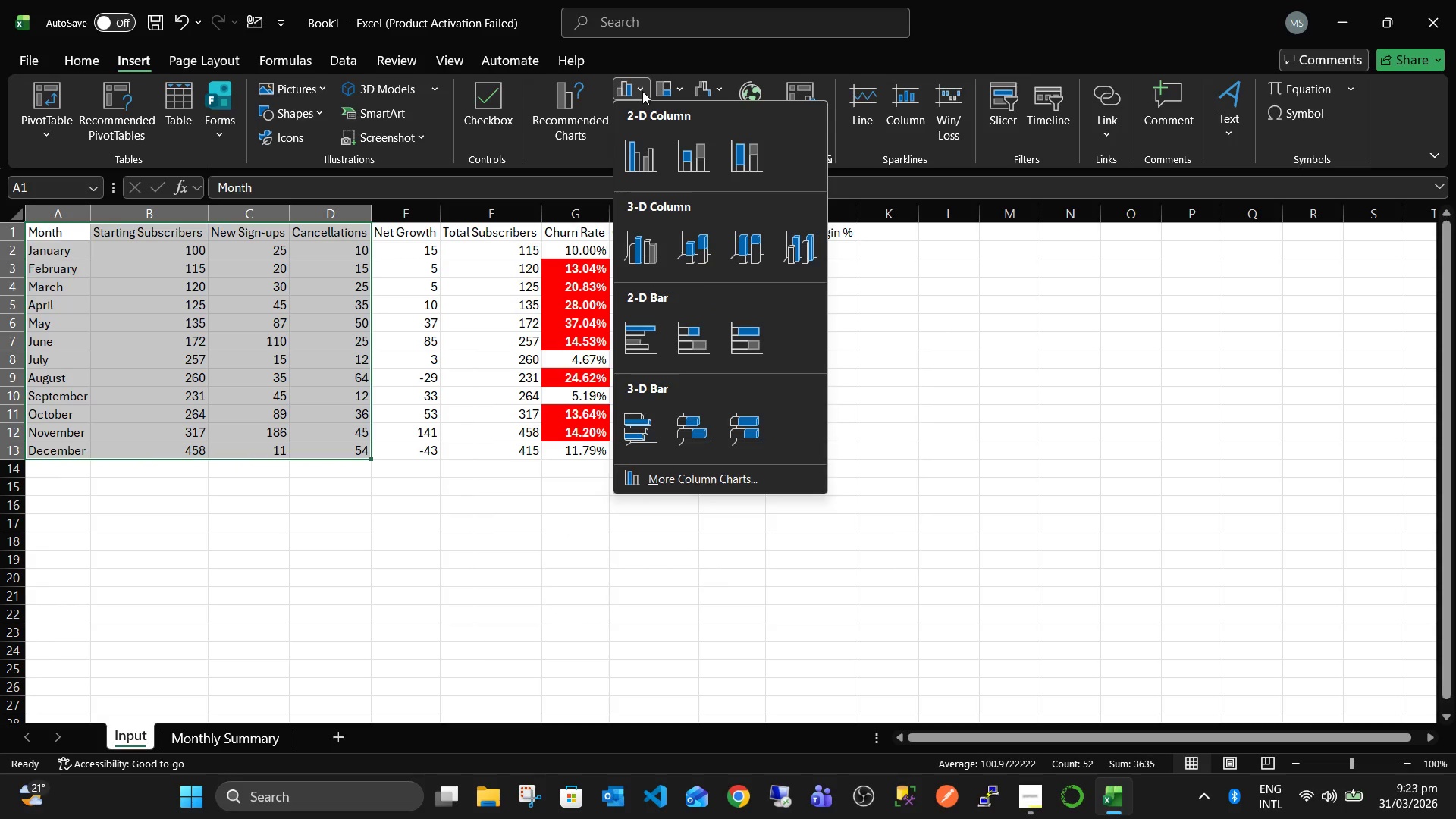 
left_click([642, 91])
 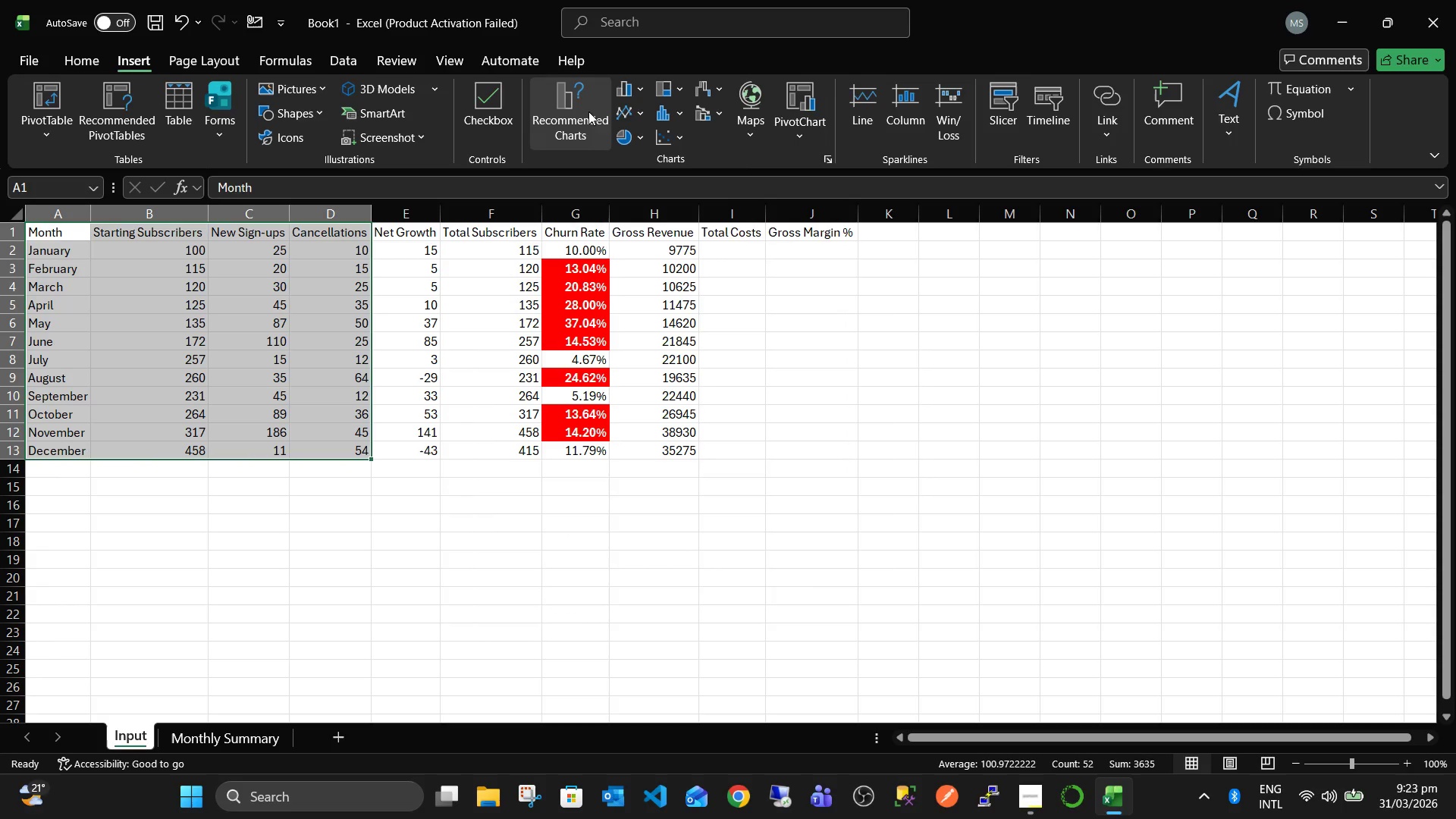 
left_click([629, 143])
 